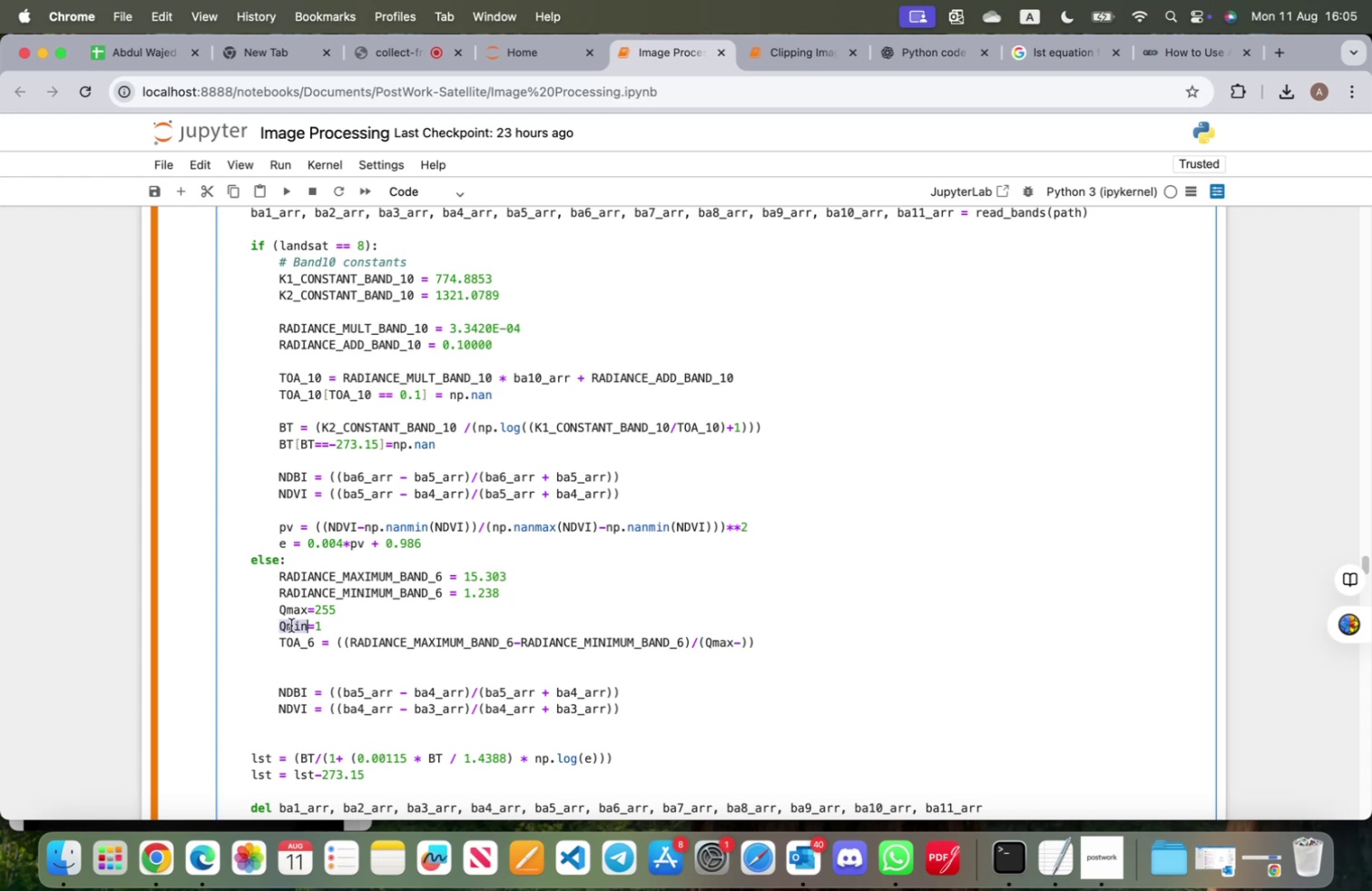 
key(Meta+C)
 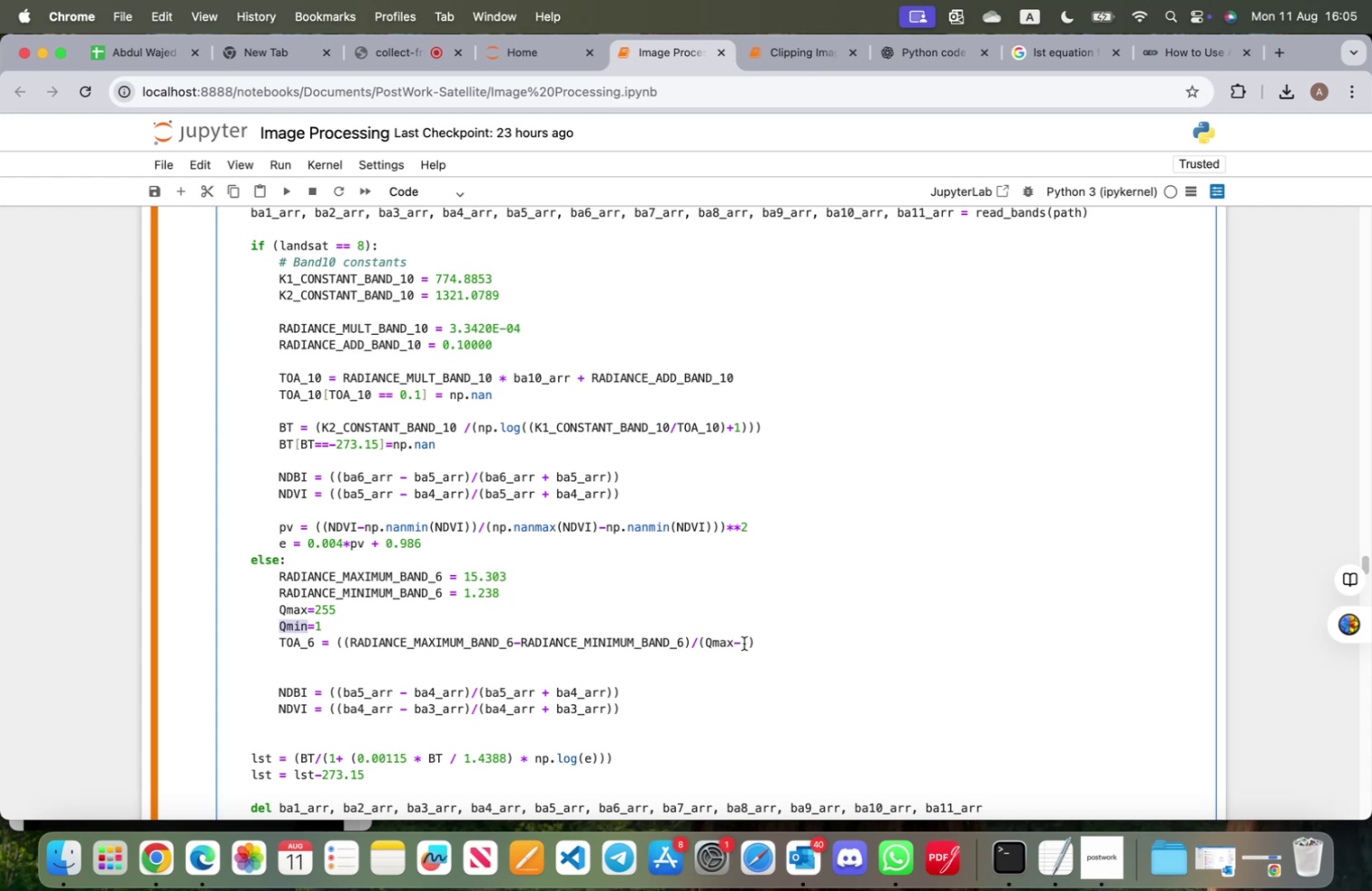 
left_click([742, 643])
 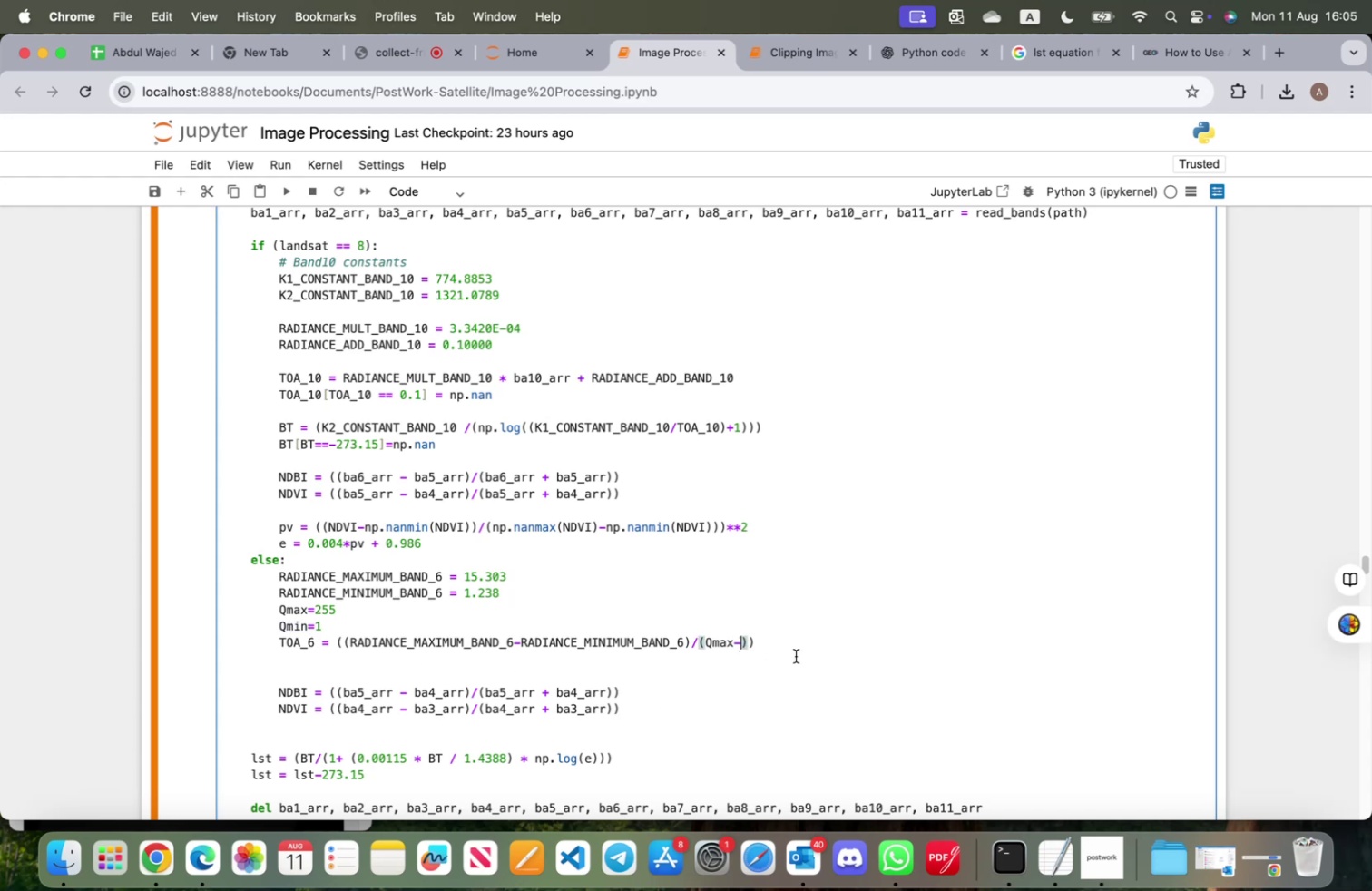 
key(Meta+V)
 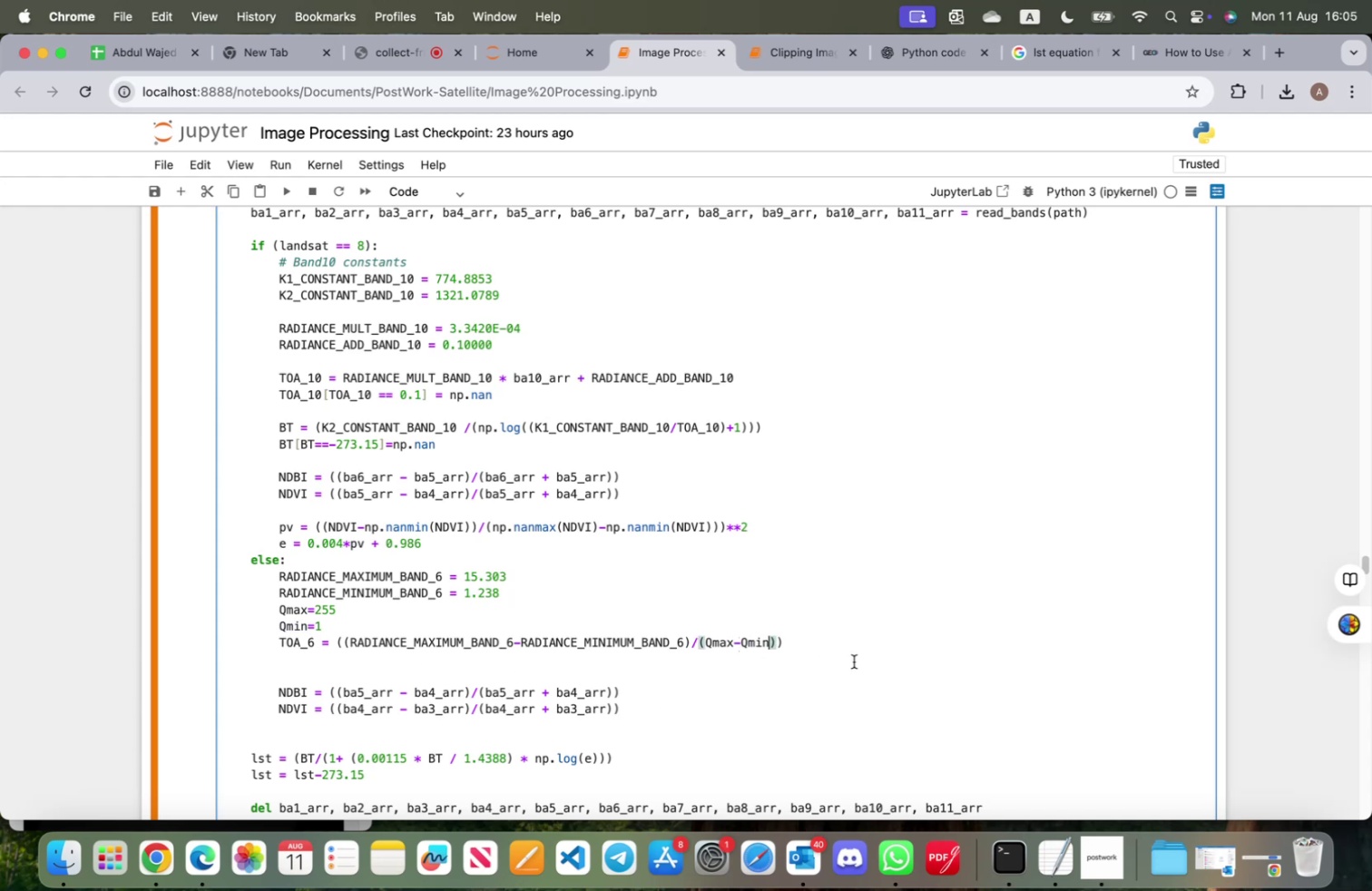 
key(ArrowRight)
 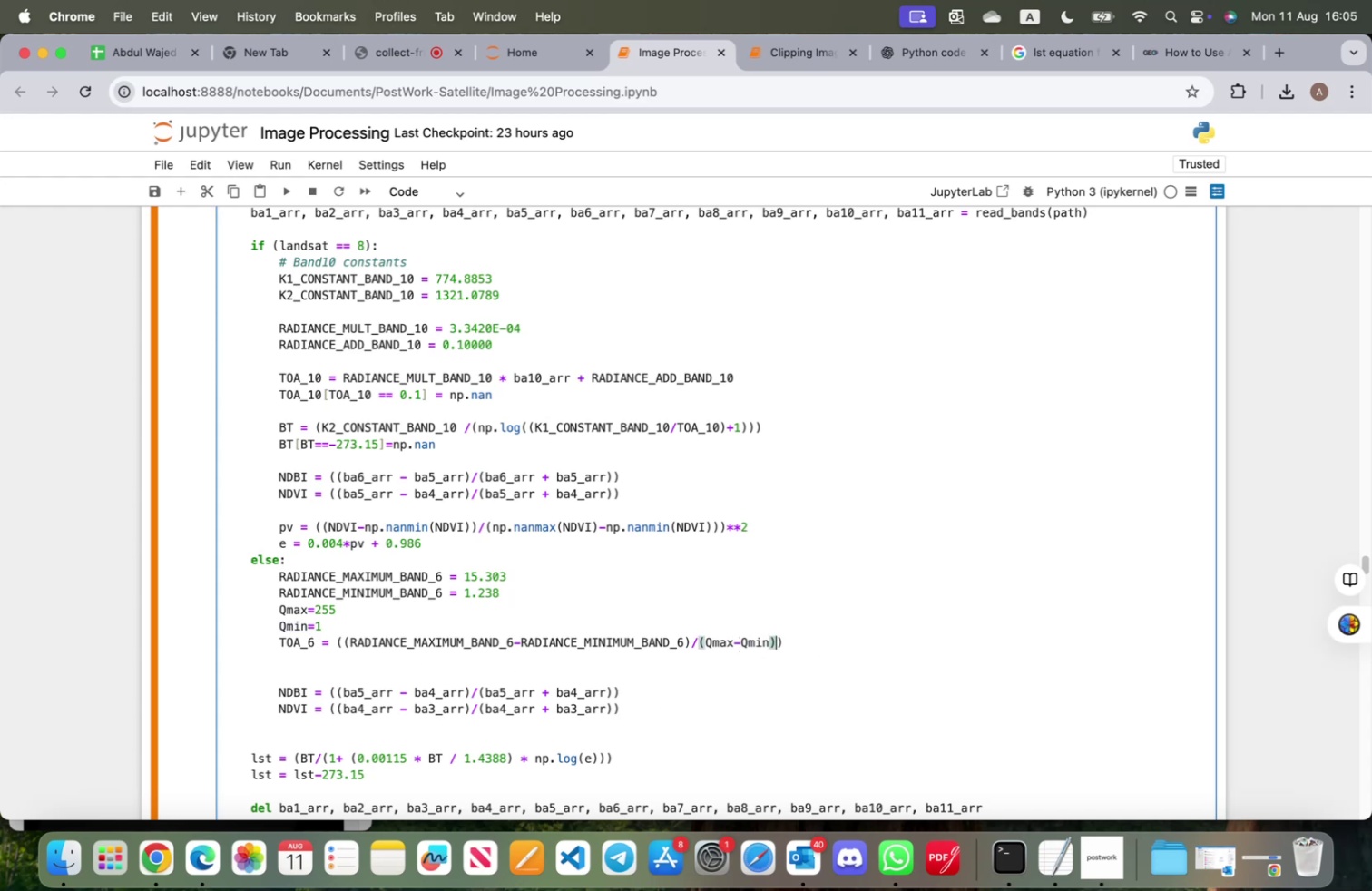 
type(*()
 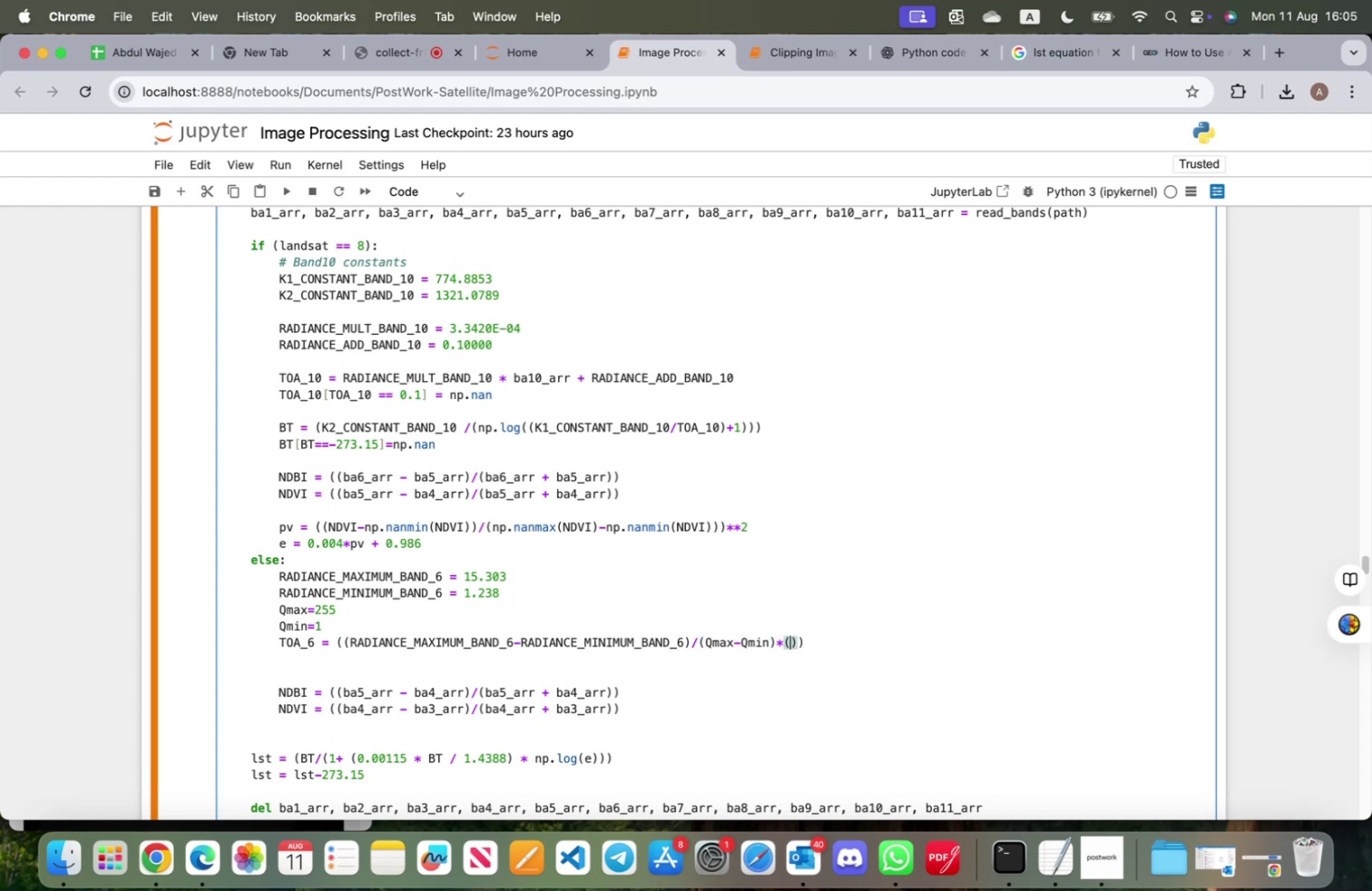 
wait(9.42)
 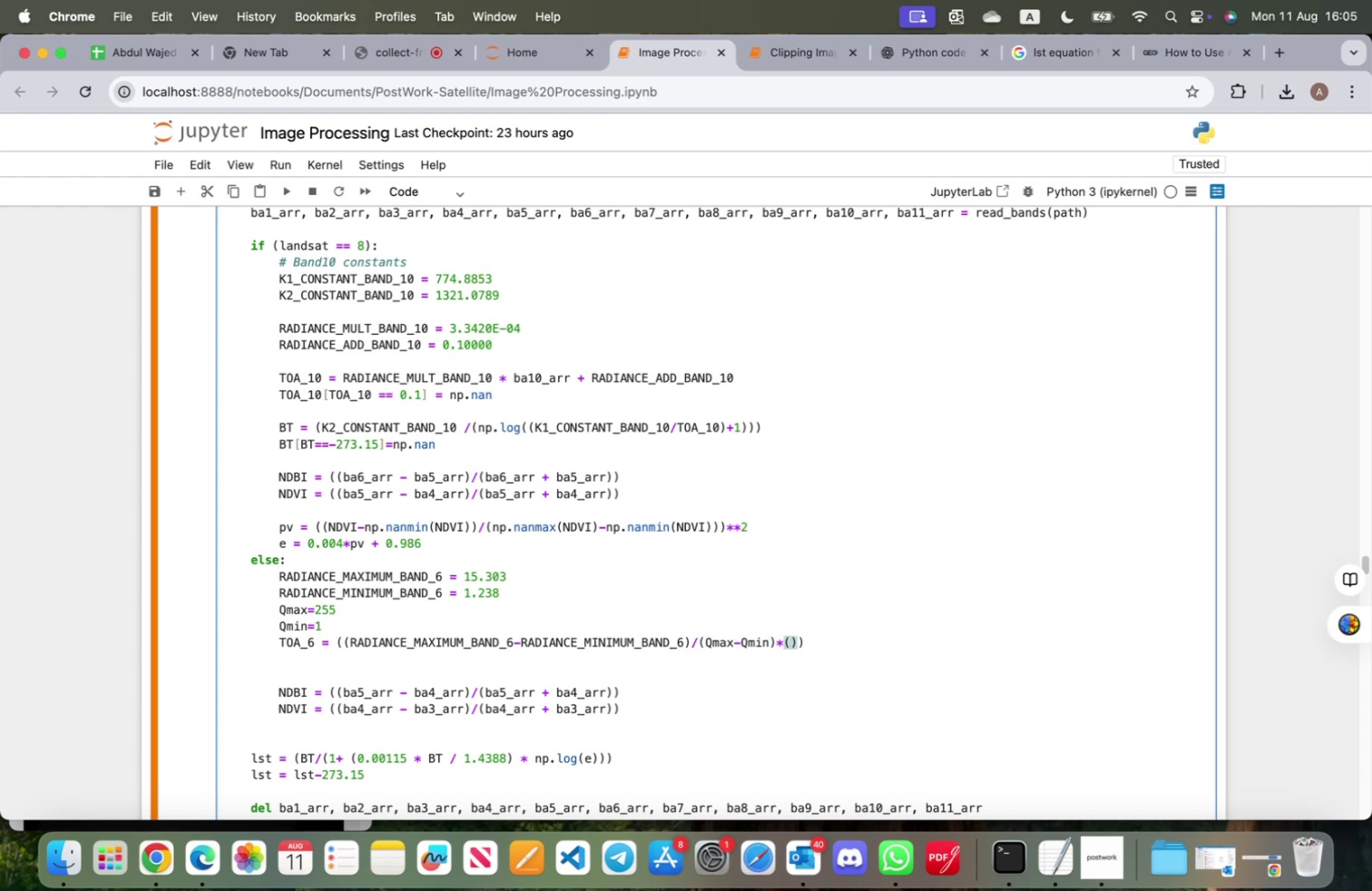 
type(ba)
 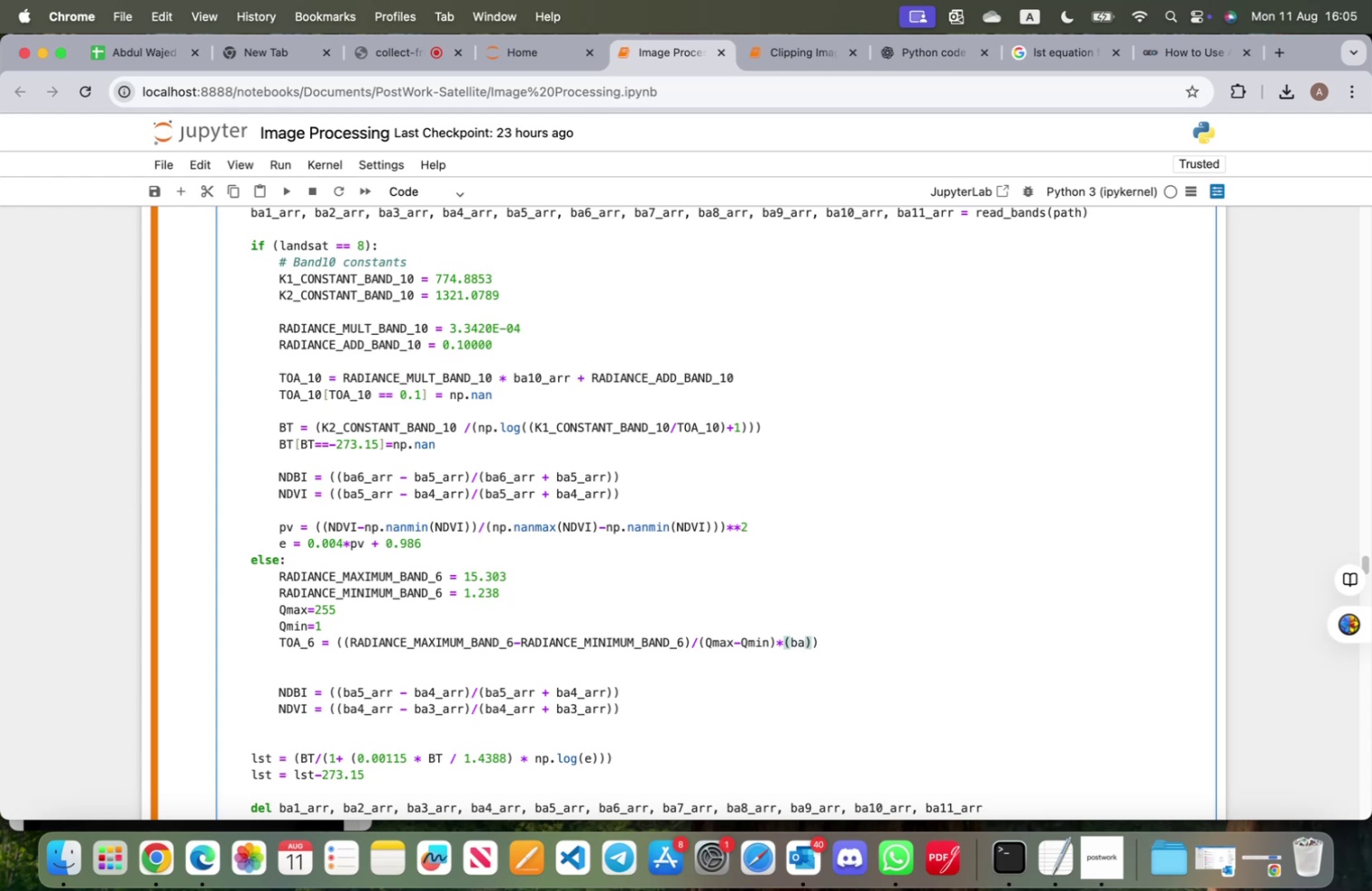 
type(6_arr)
 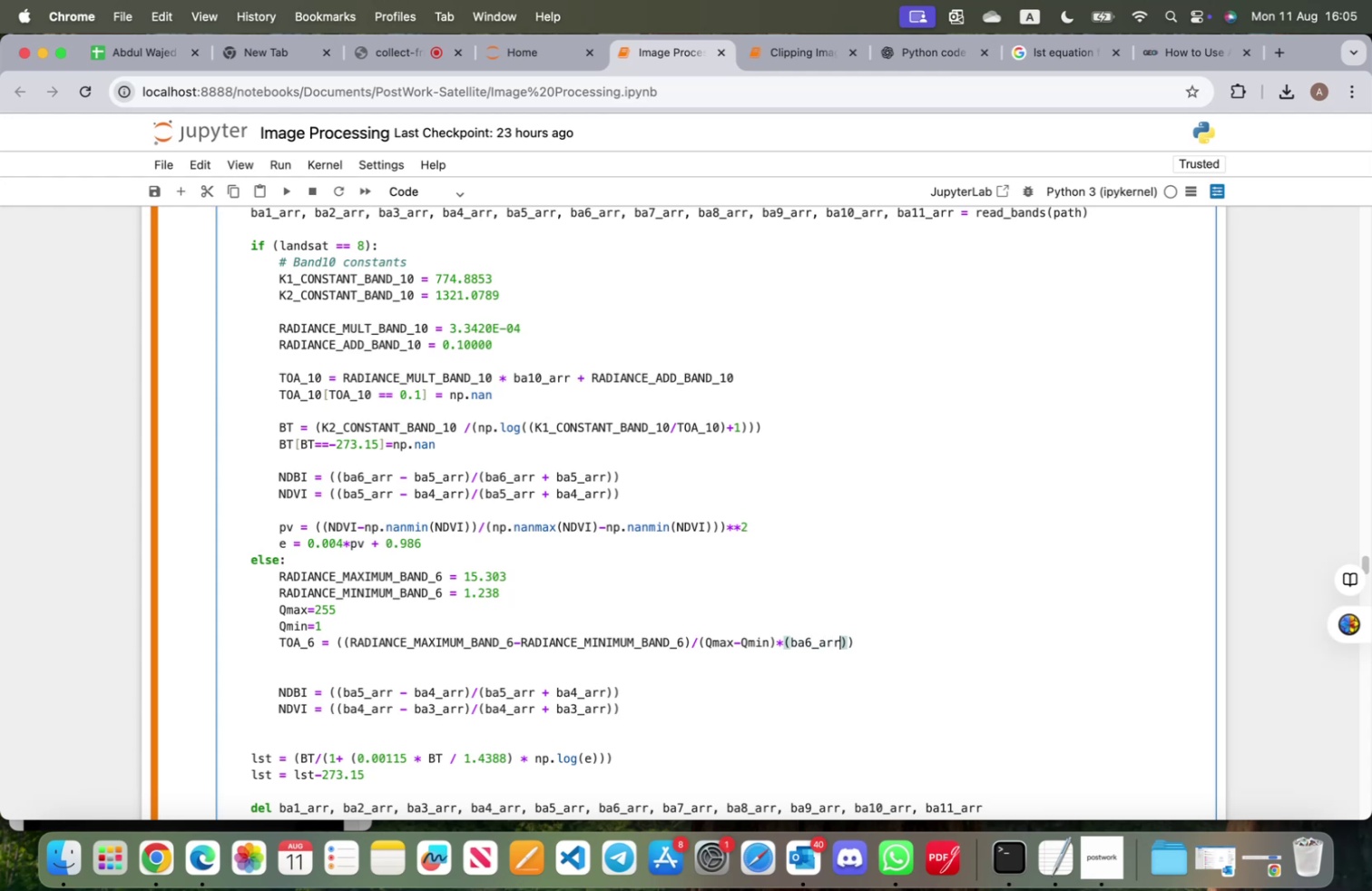 
wait(6.71)
 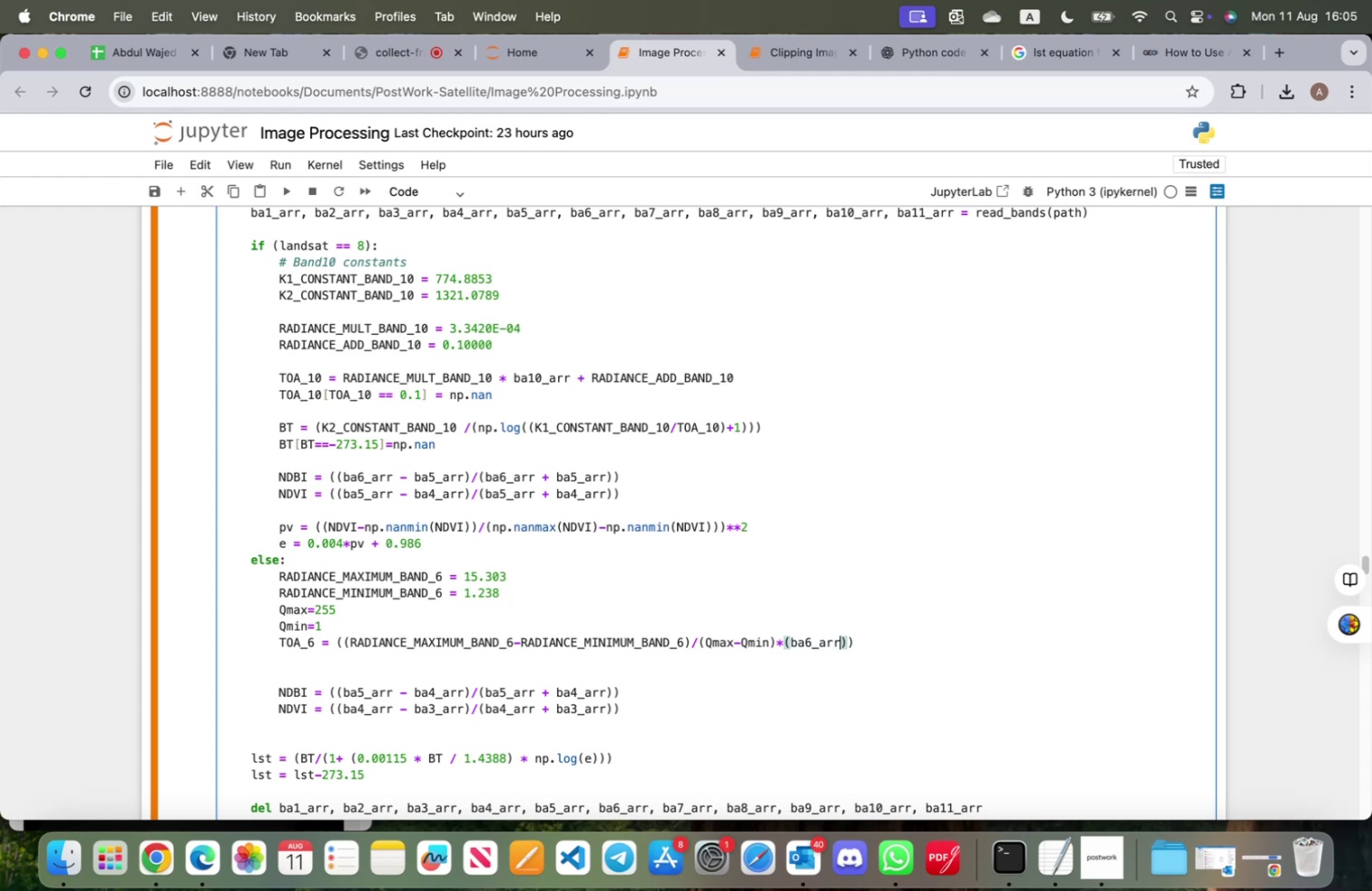 
key(Minus)
 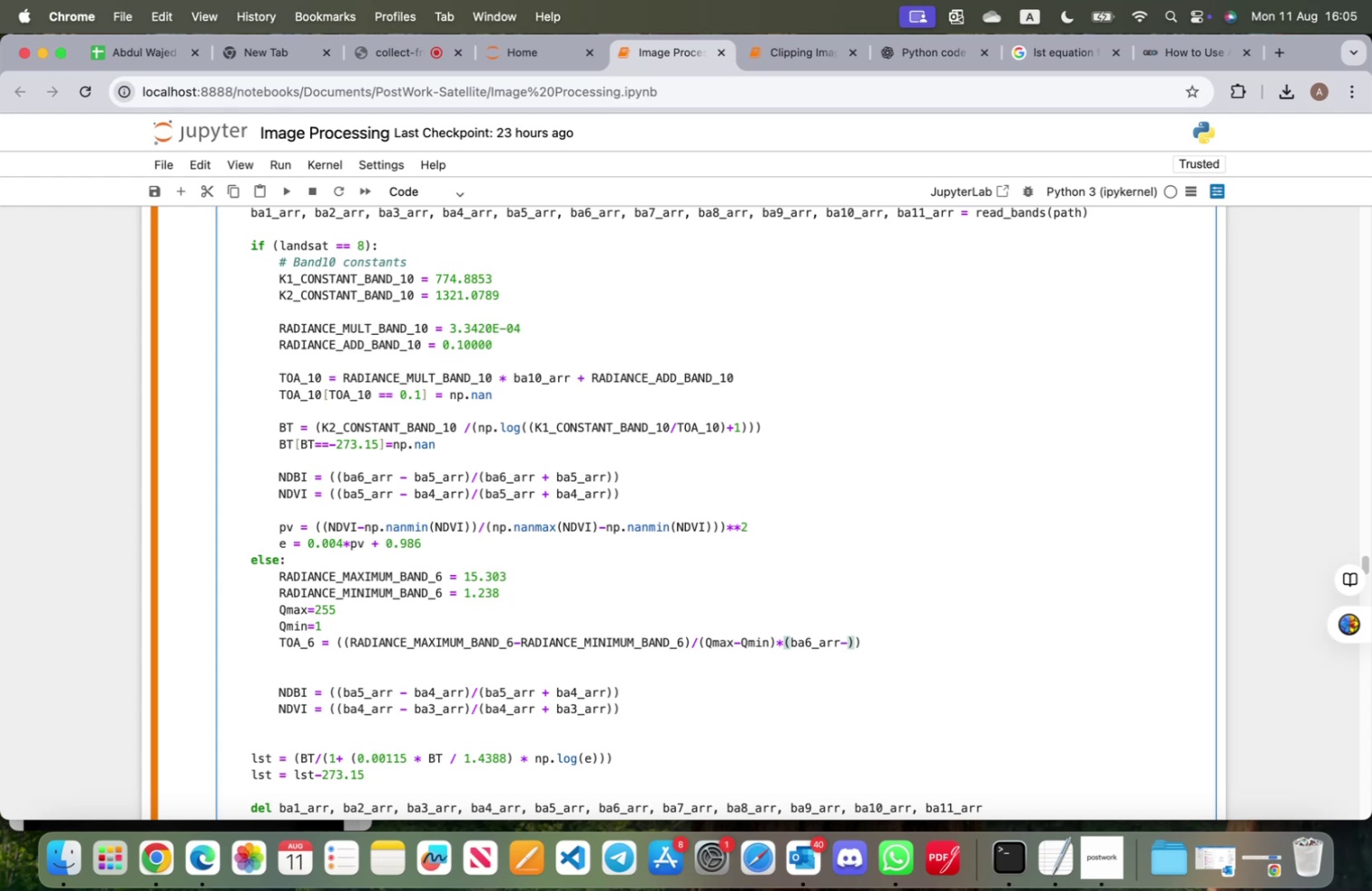 
key(Meta+CommandLeft)
 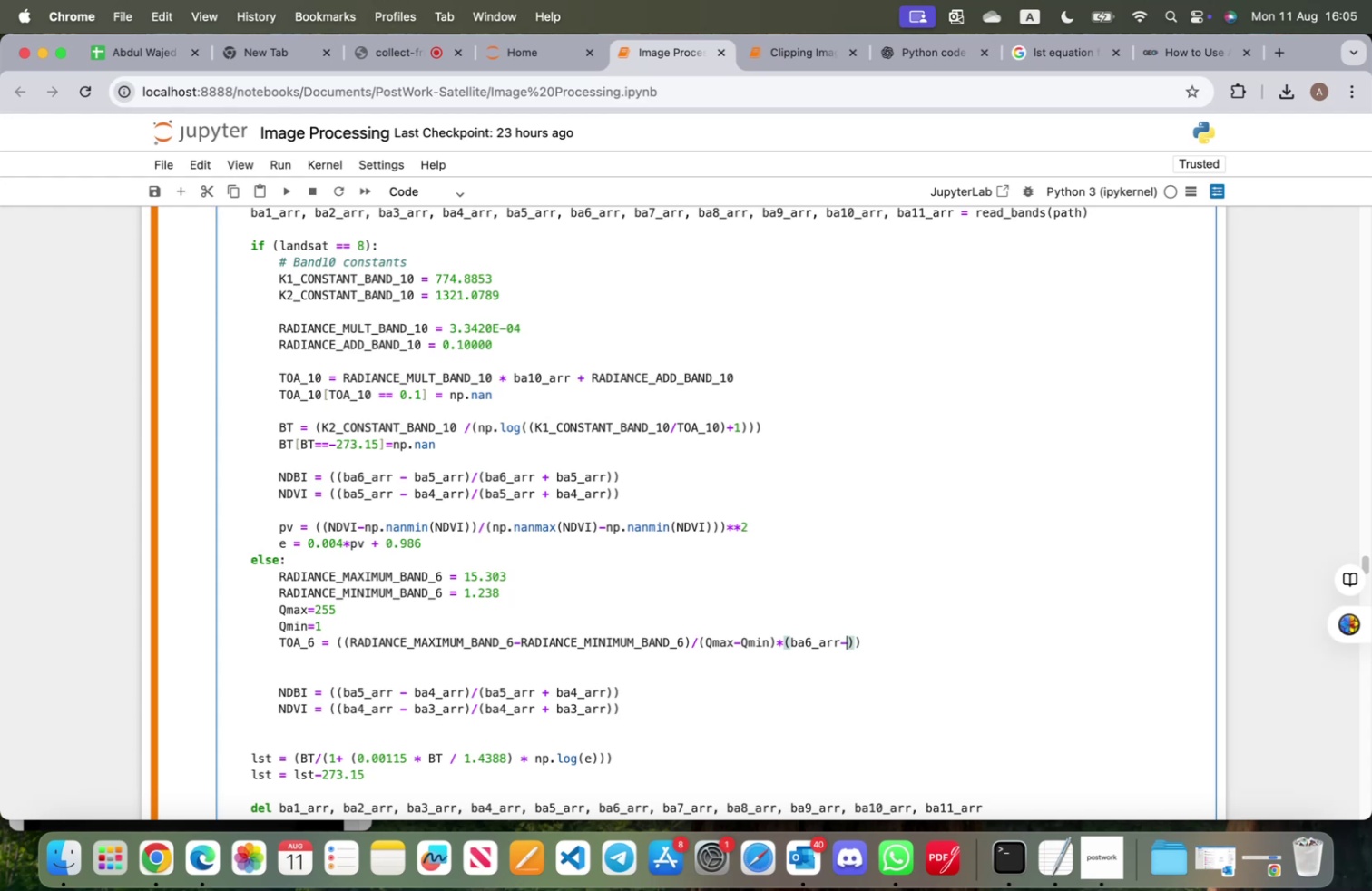 
key(Meta+V)
 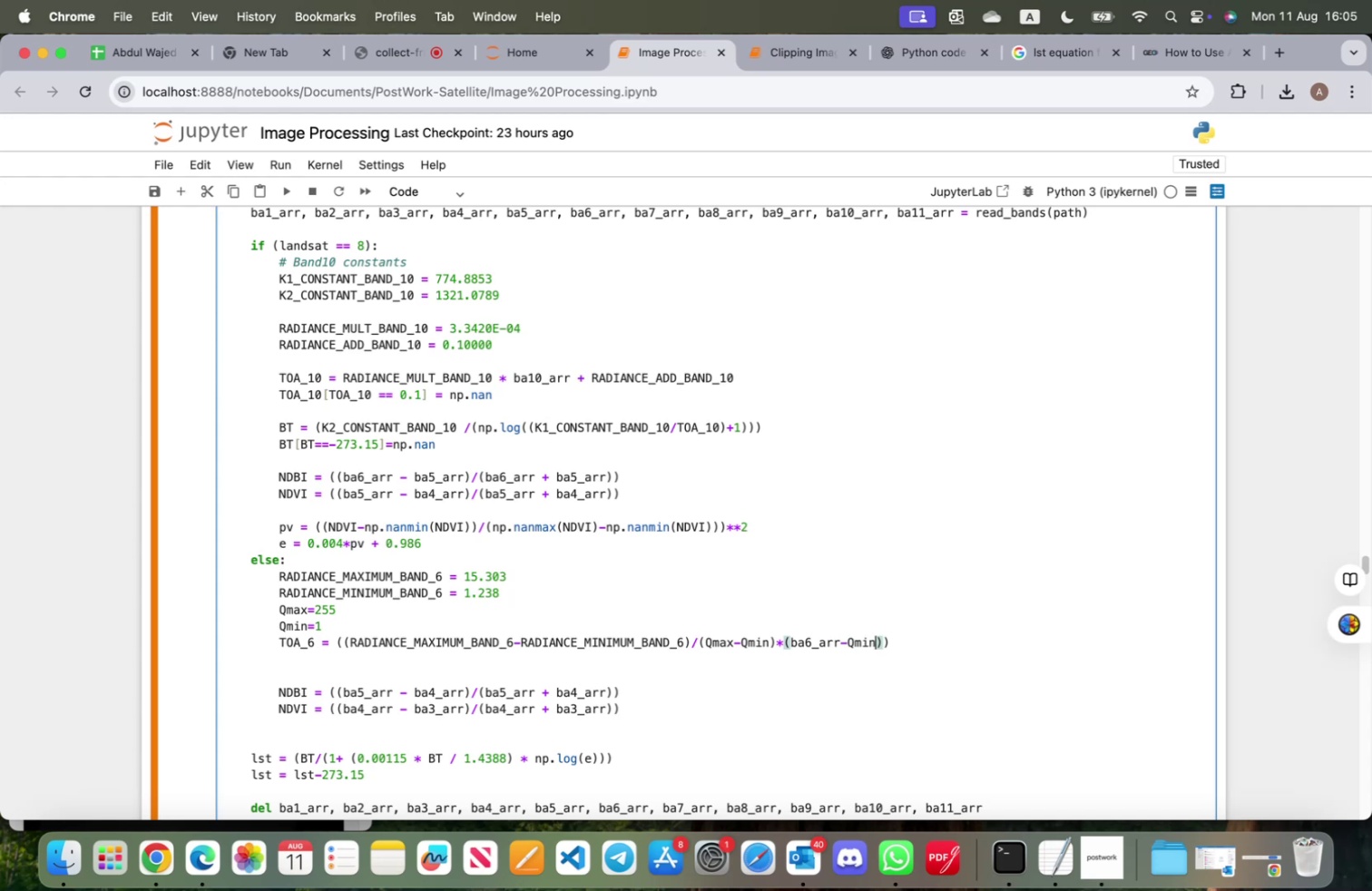 
key(ArrowRight)
 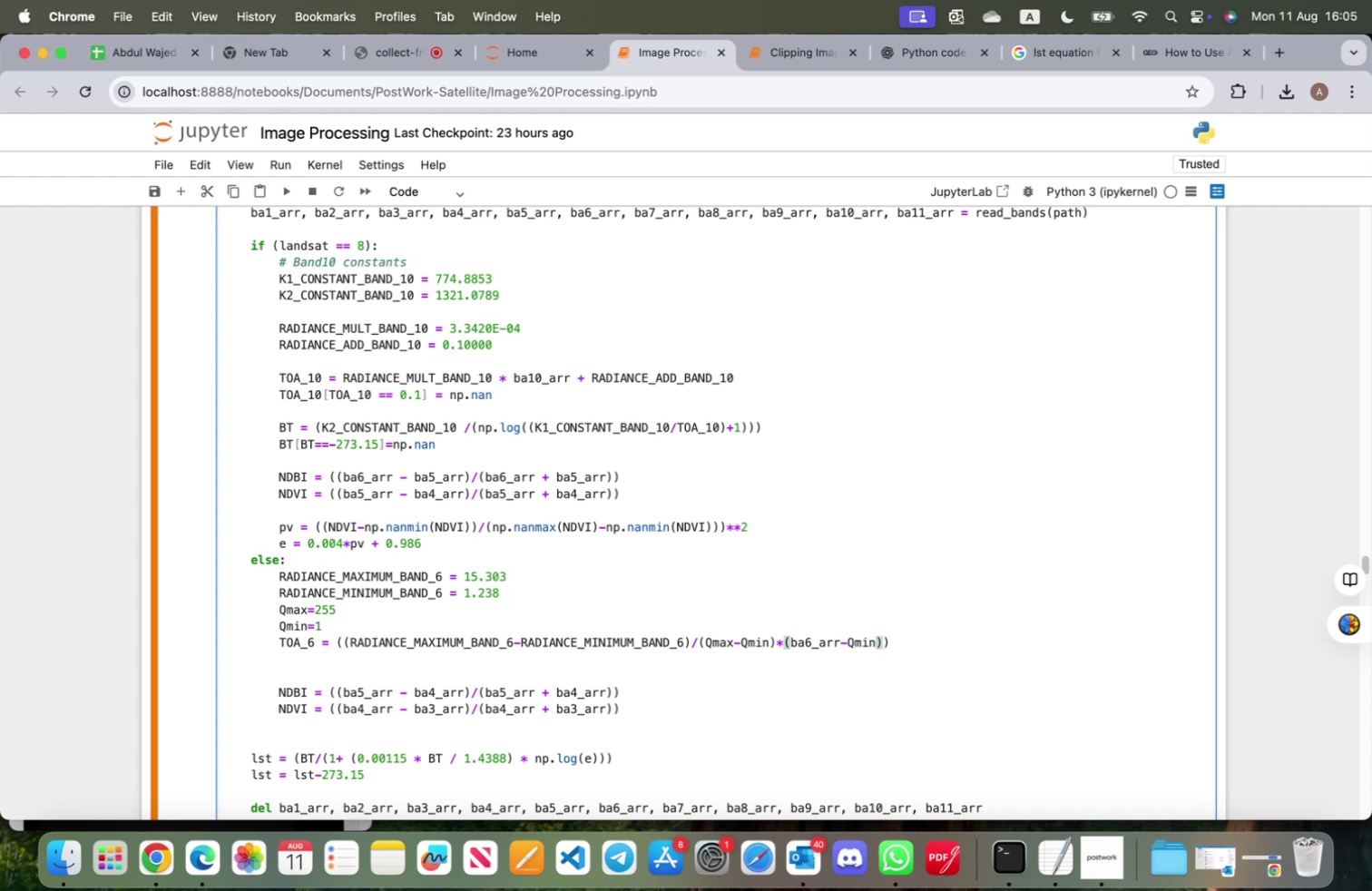 
key(ArrowRight)
 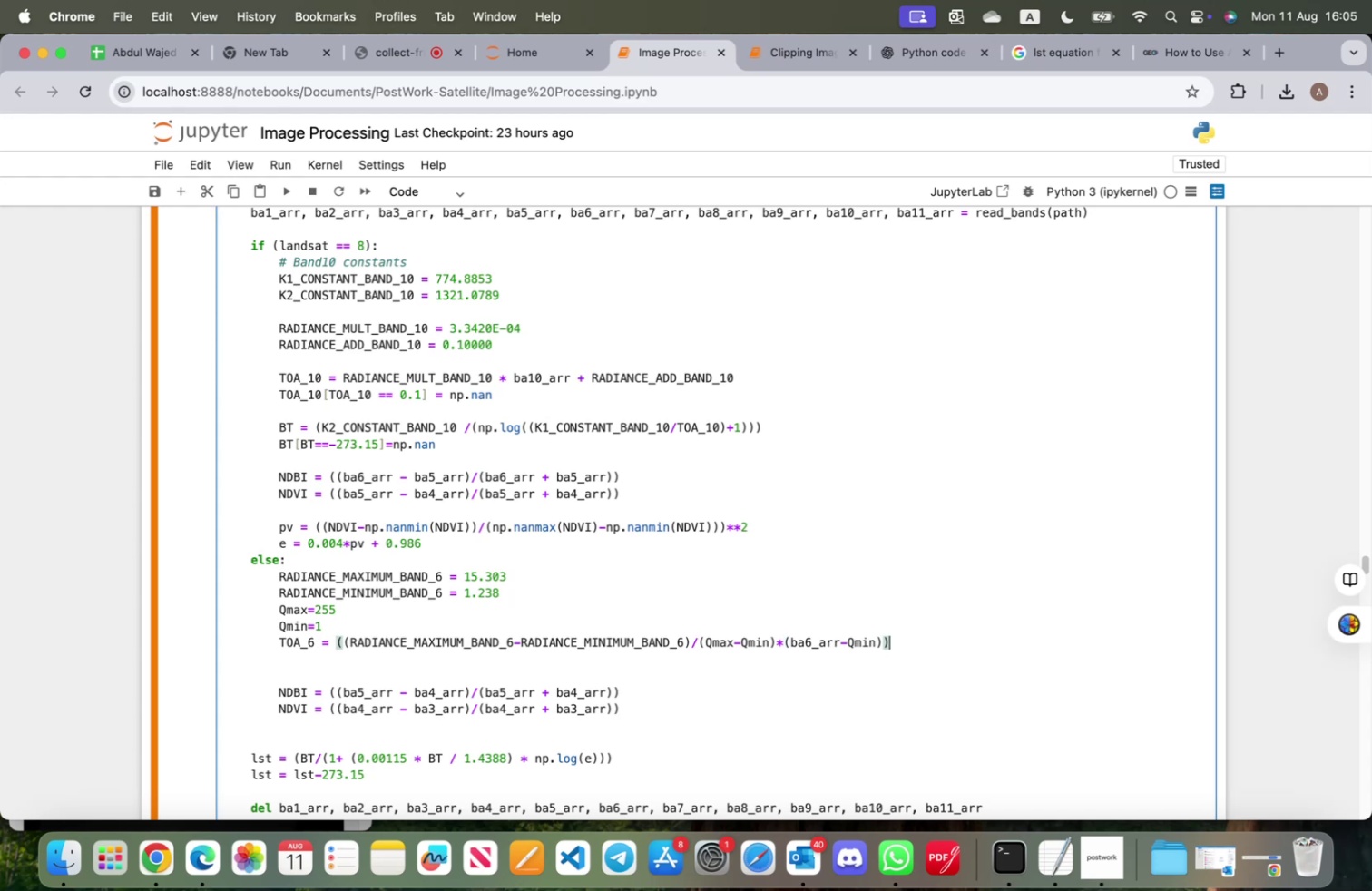 
key(Shift+Equal)
 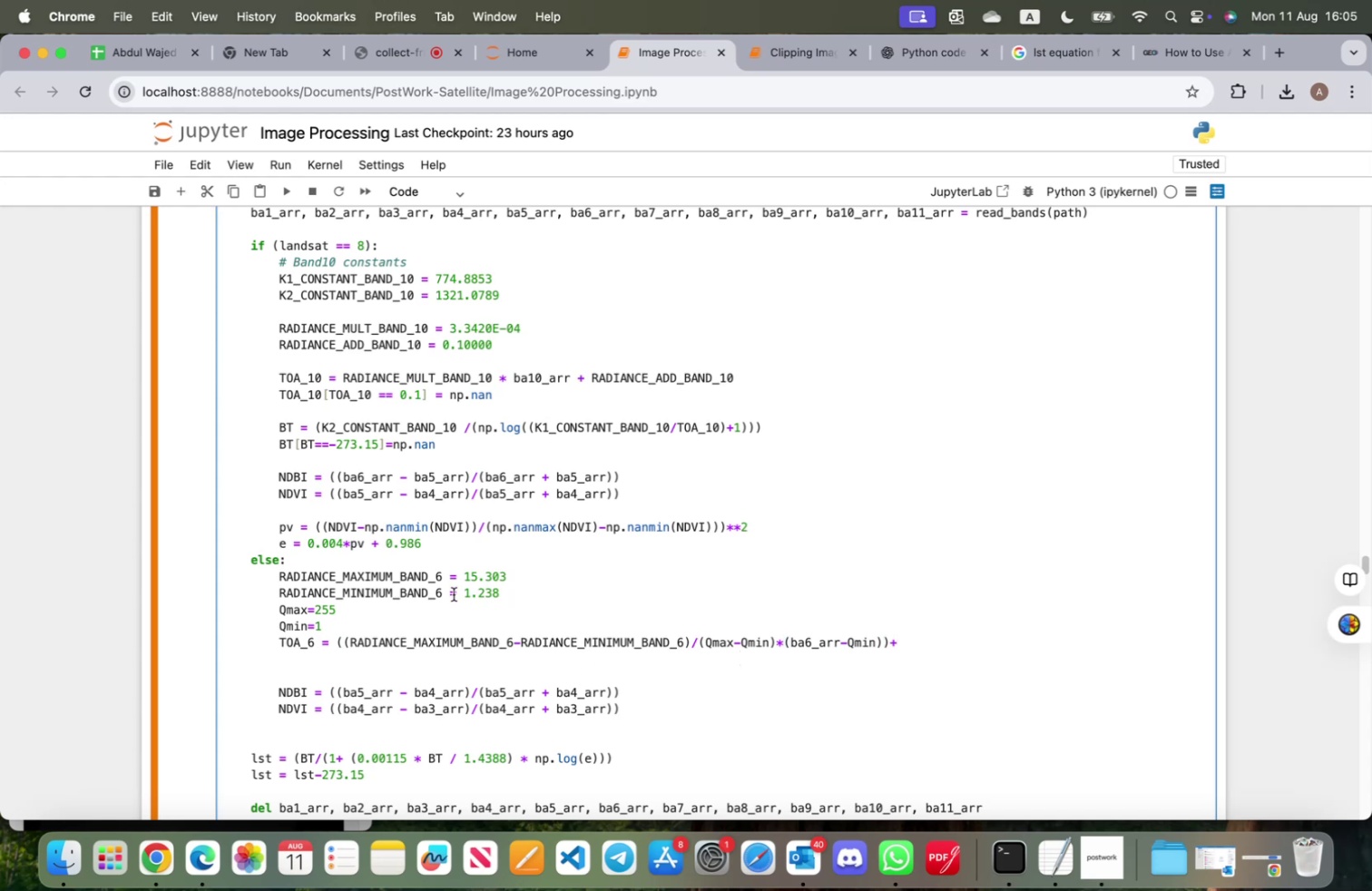 
double_click([403, 594])
 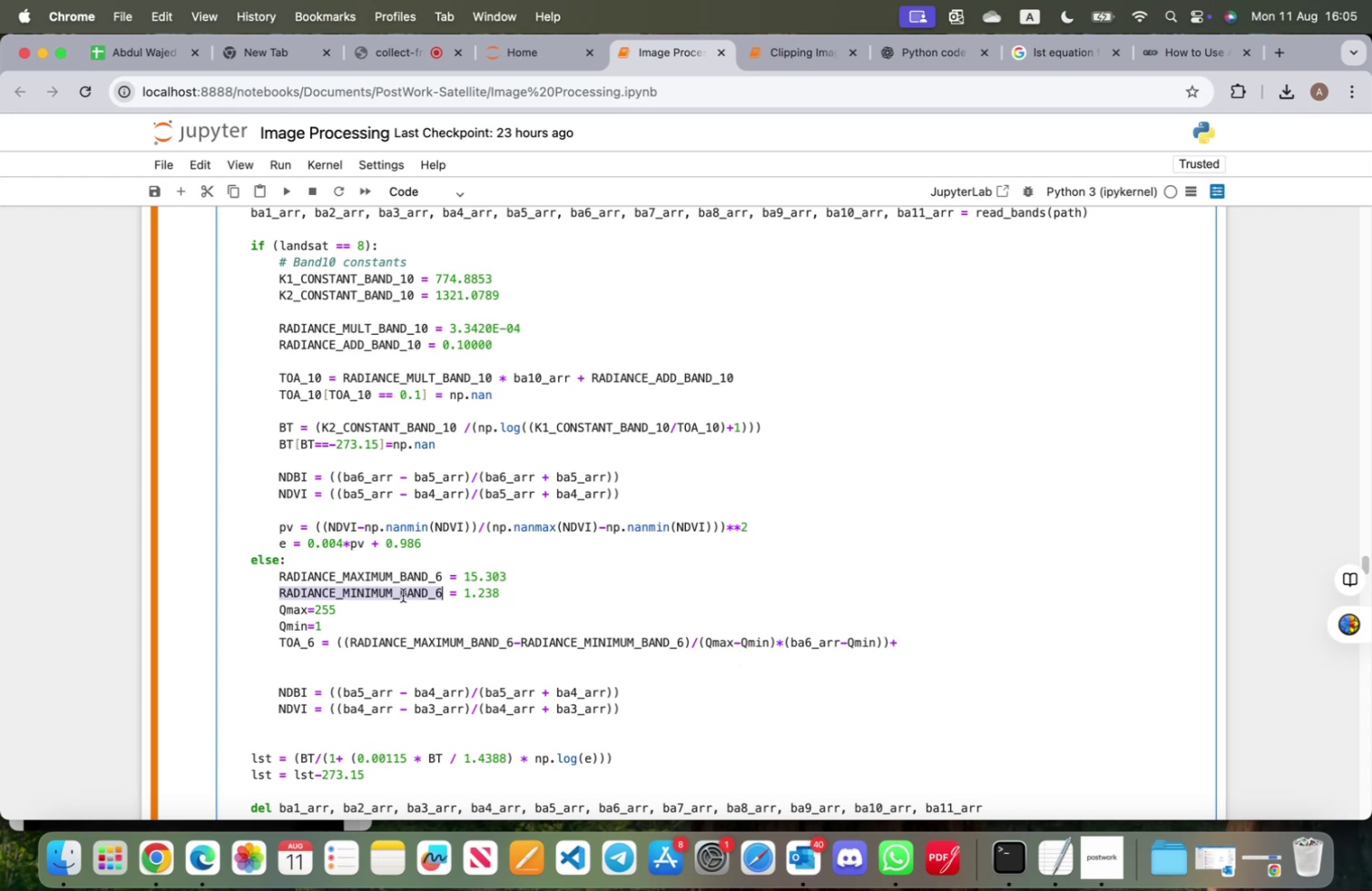 
key(Meta+CommandLeft)
 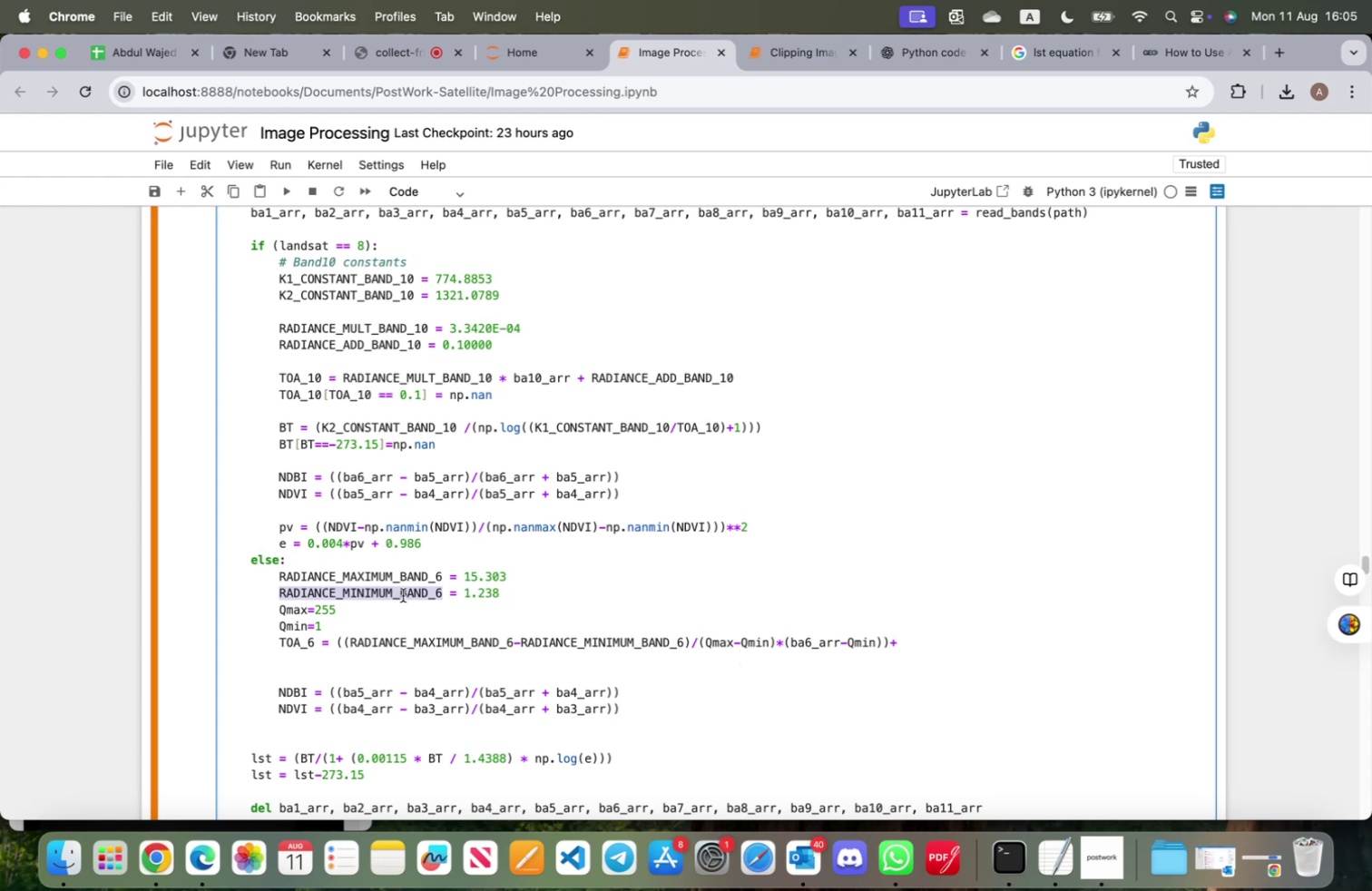 
key(Meta+C)
 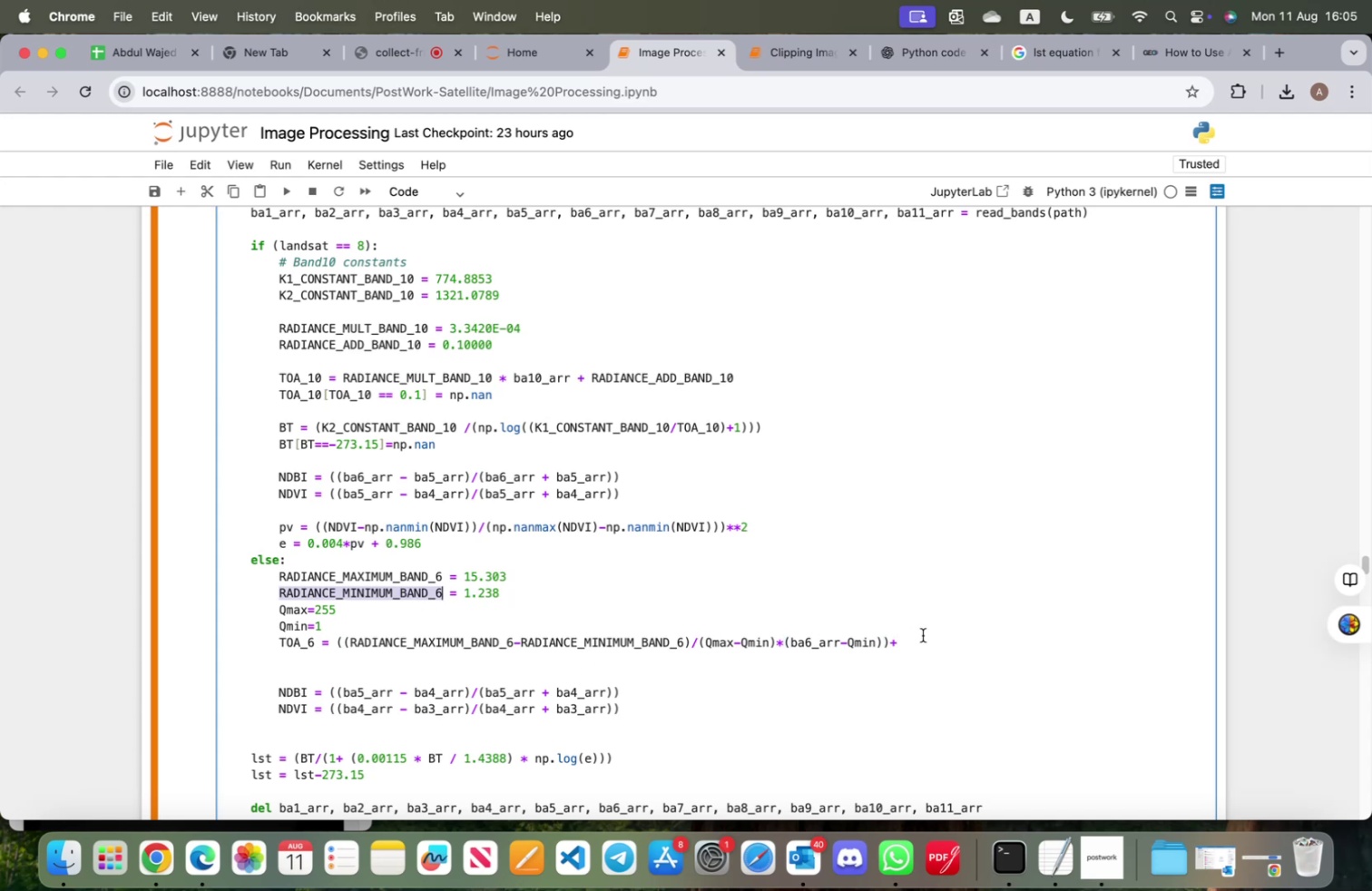 
left_click([925, 636])
 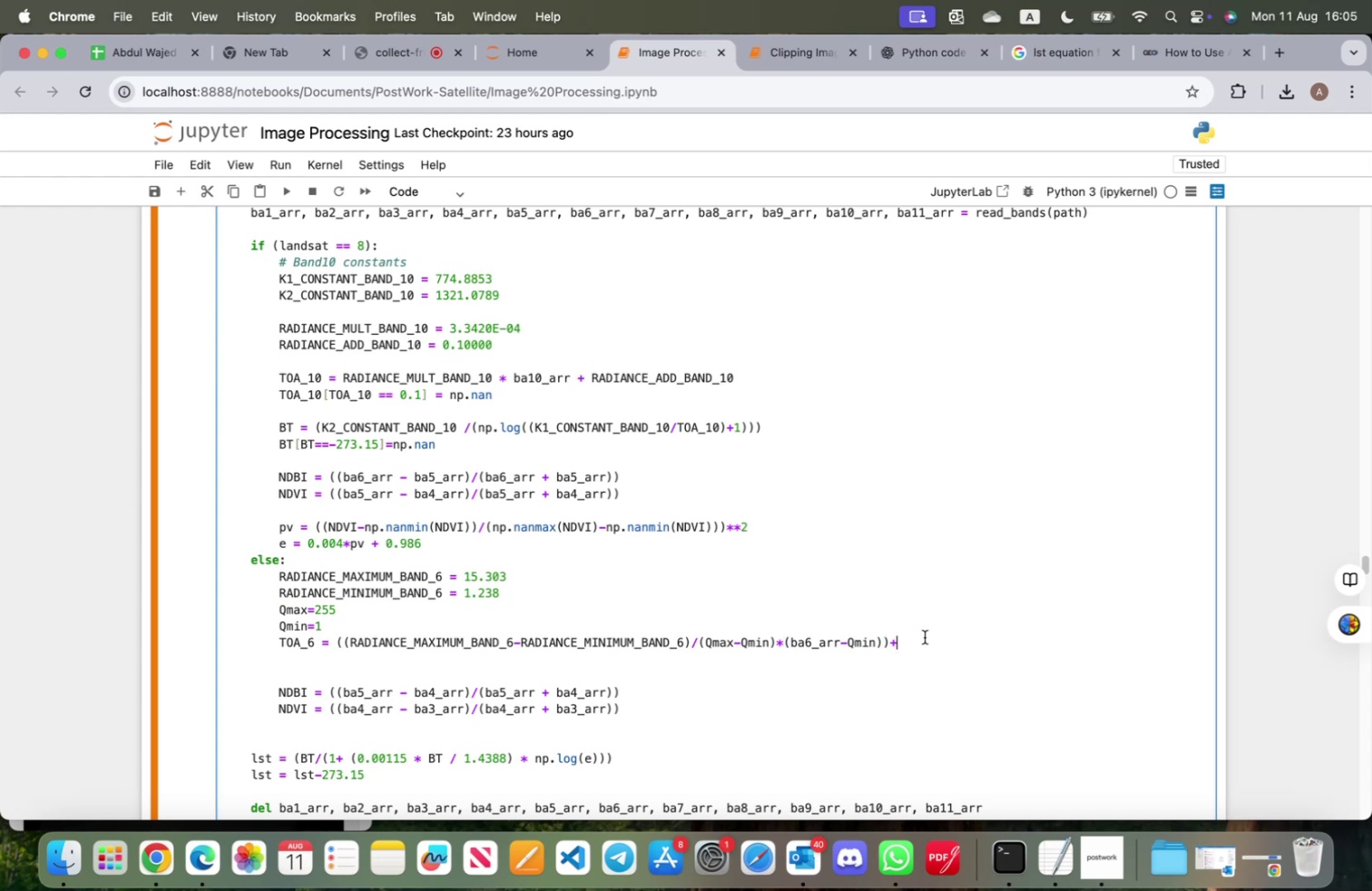 
key(Meta+V)
 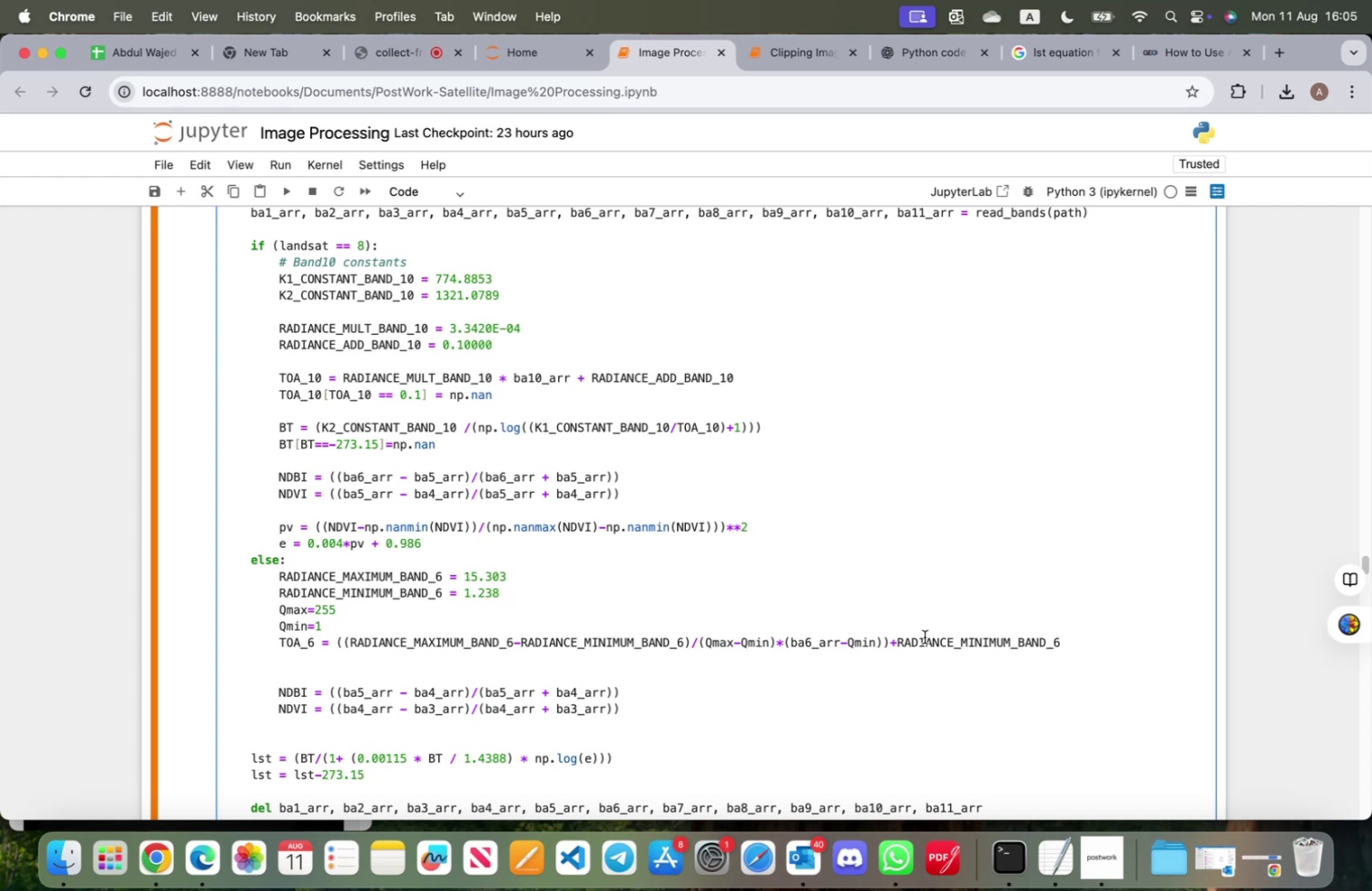 
wait(16.83)
 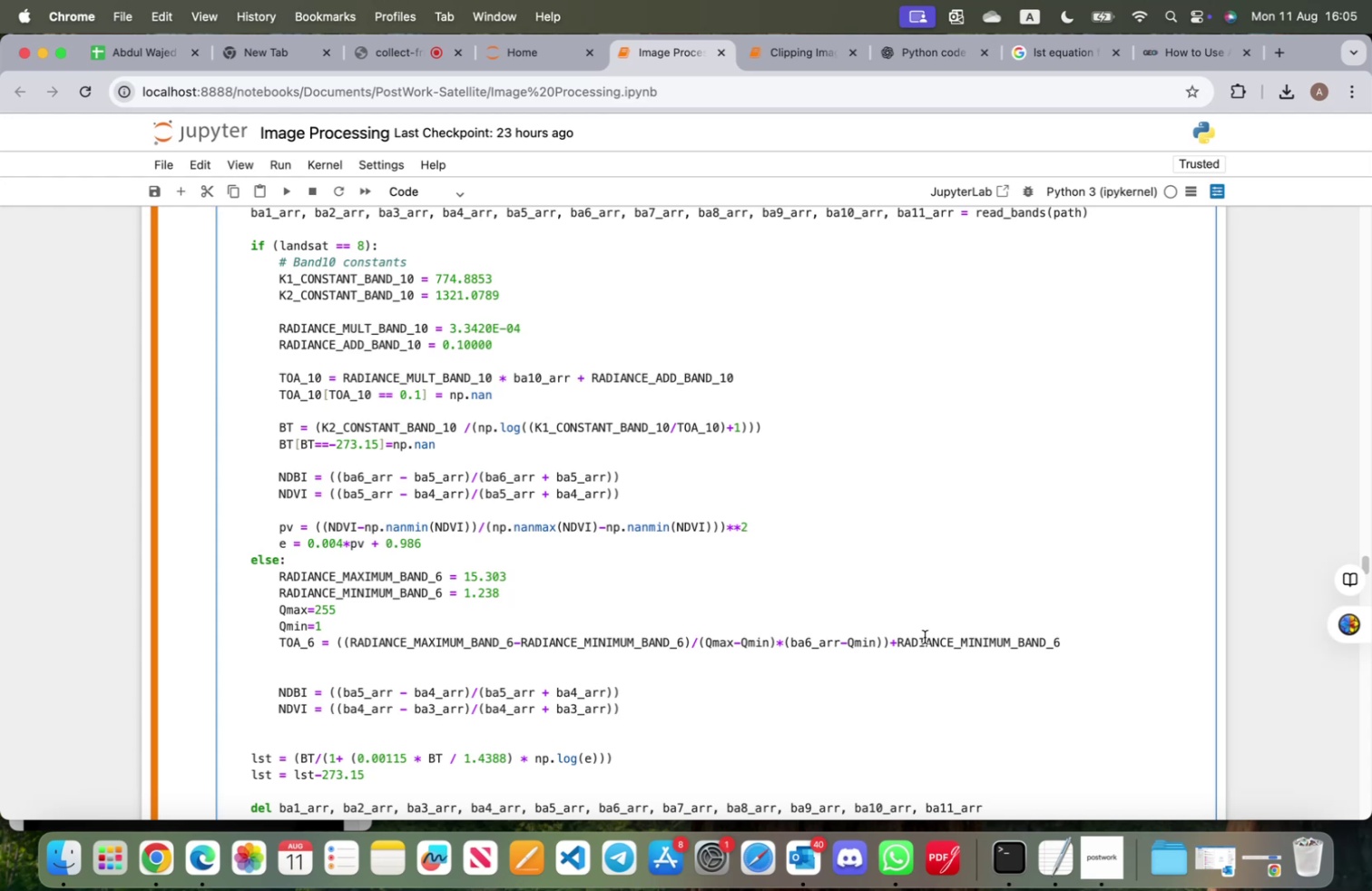 
left_click([278, 625])
 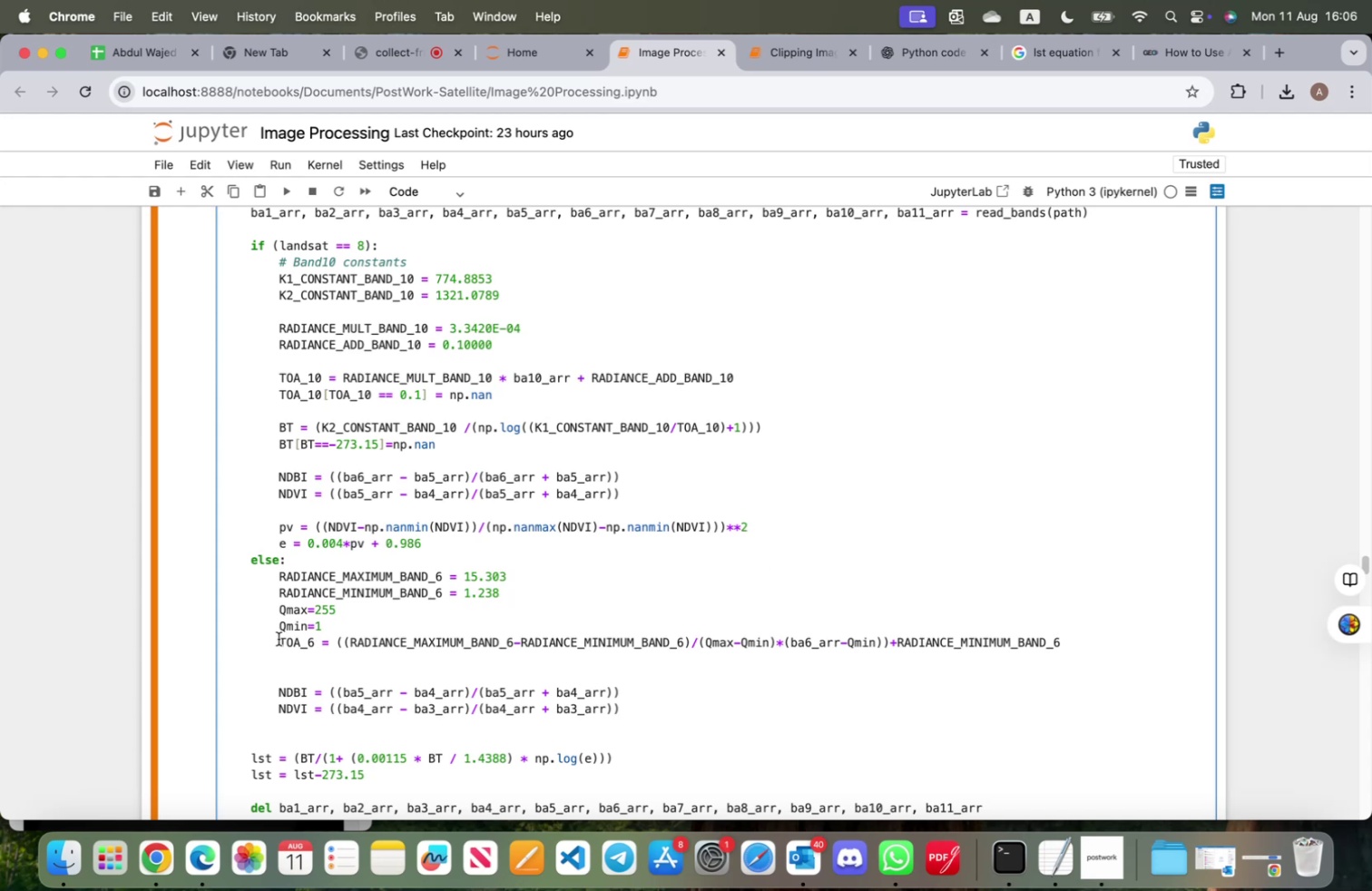 
left_click([279, 638])
 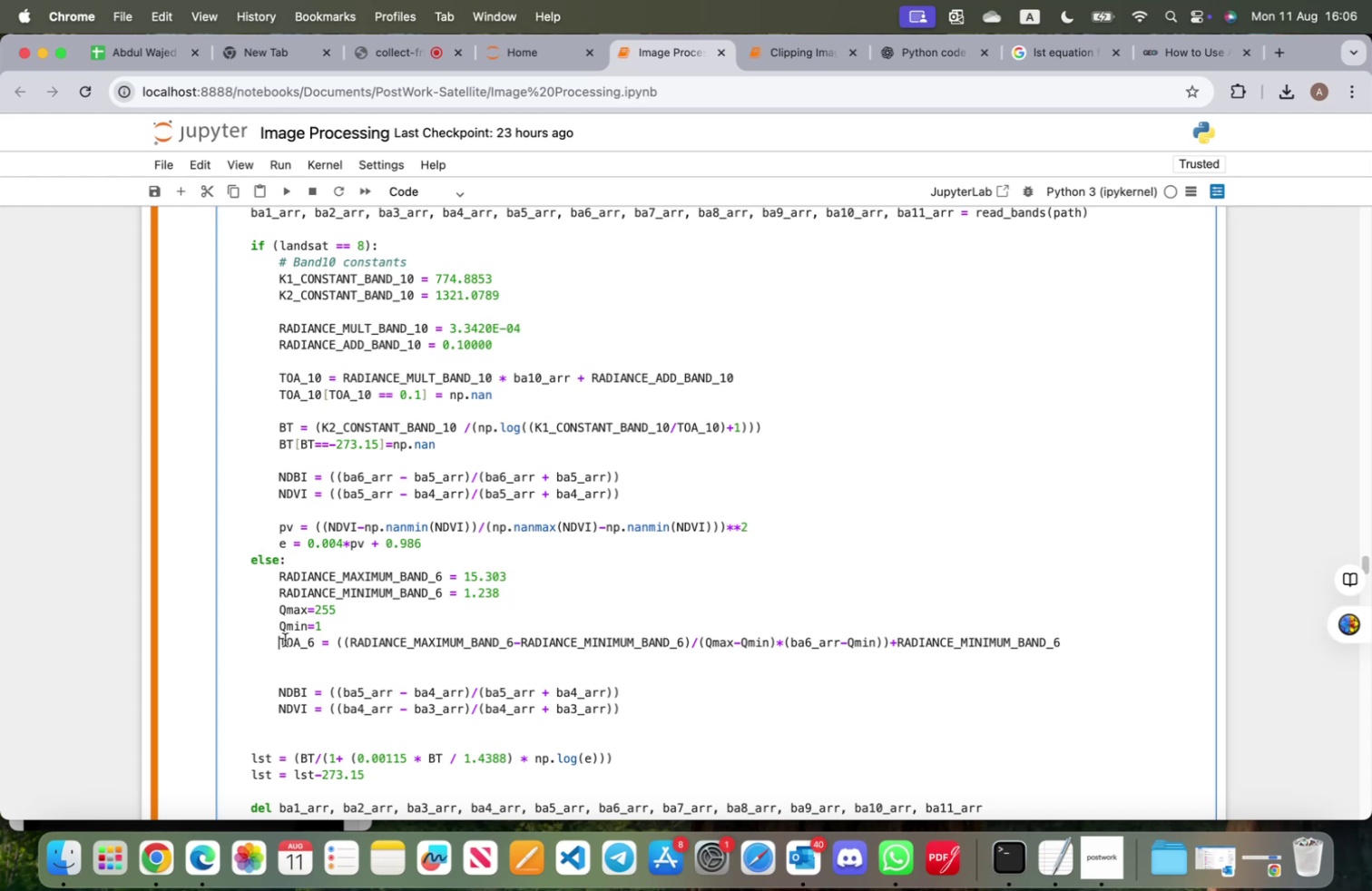 
key(Enter)
 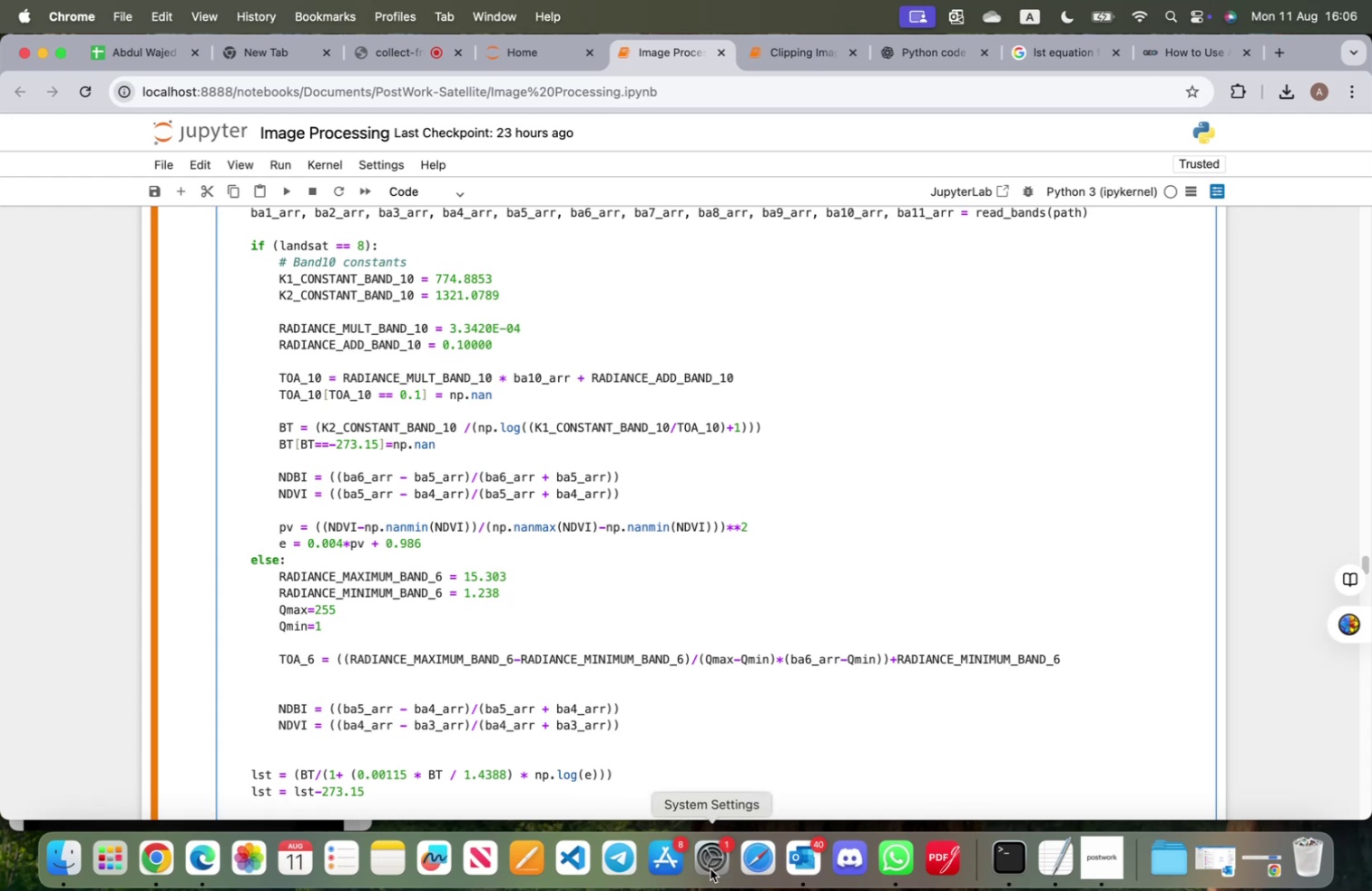 
left_click([1060, 855])
 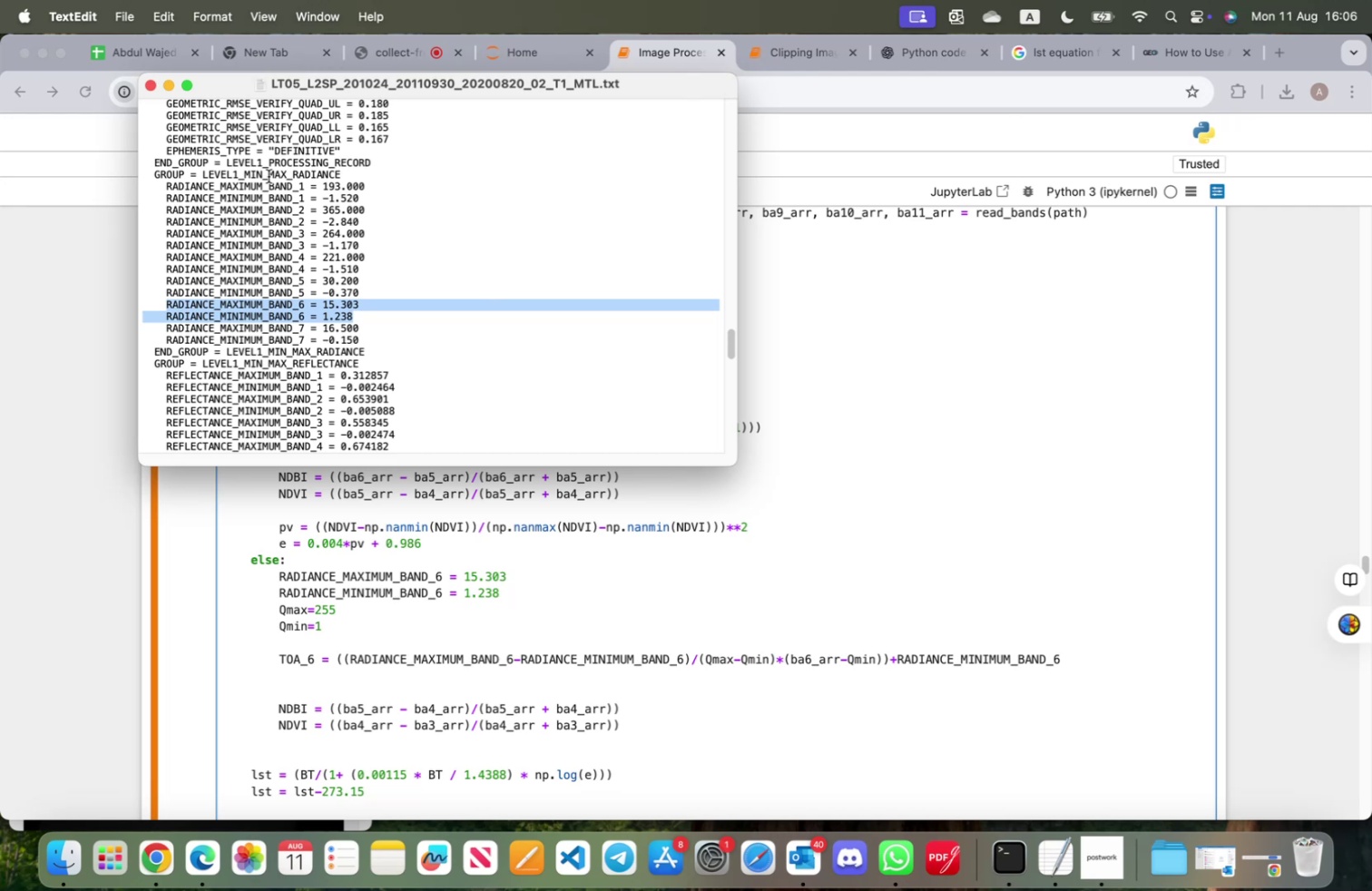 
scroll: coordinate [318, 309], scroll_direction: down, amount: 136.0
 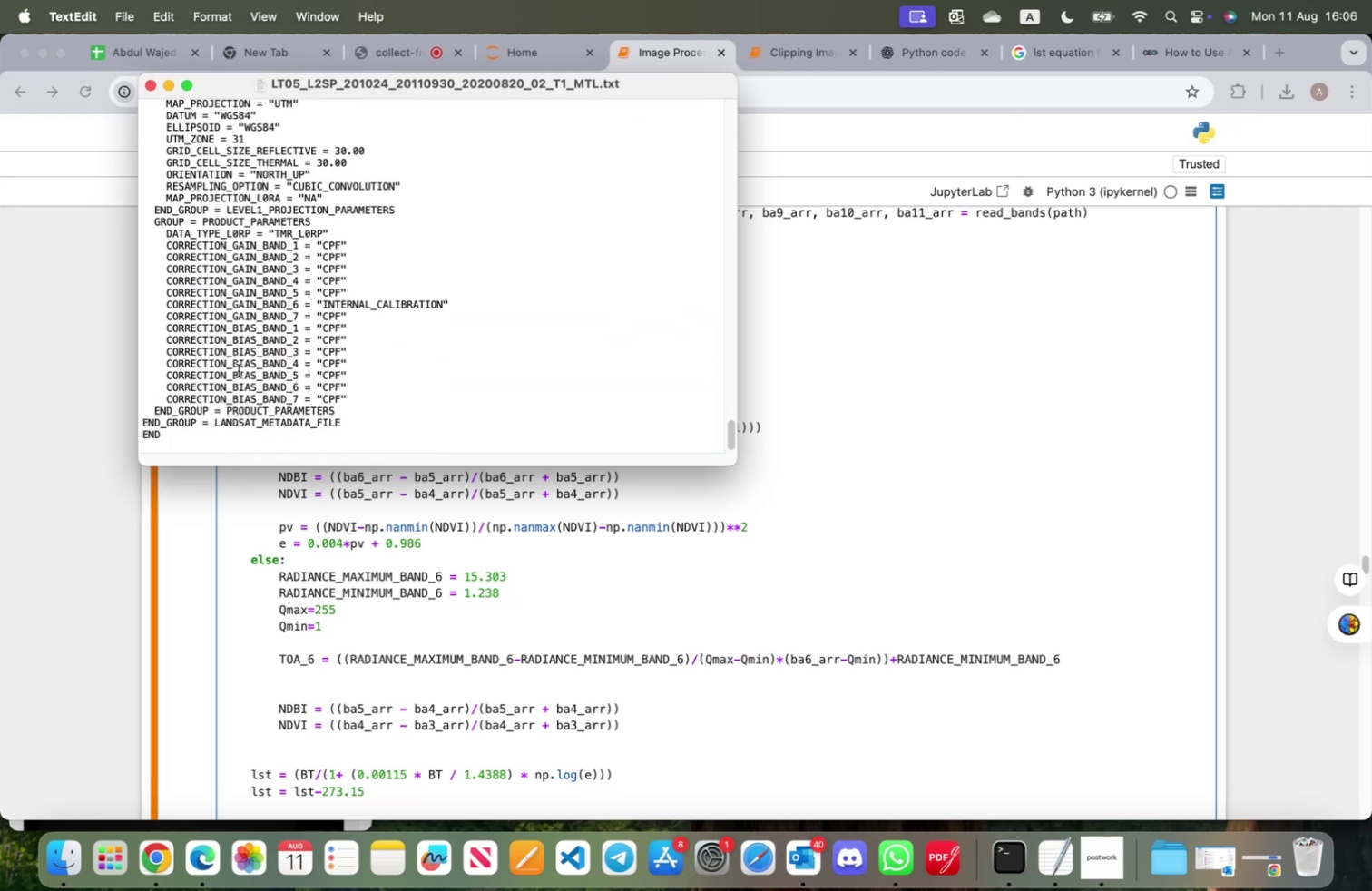 
scroll: coordinate [239, 370], scroll_direction: up, amount: 10.0
 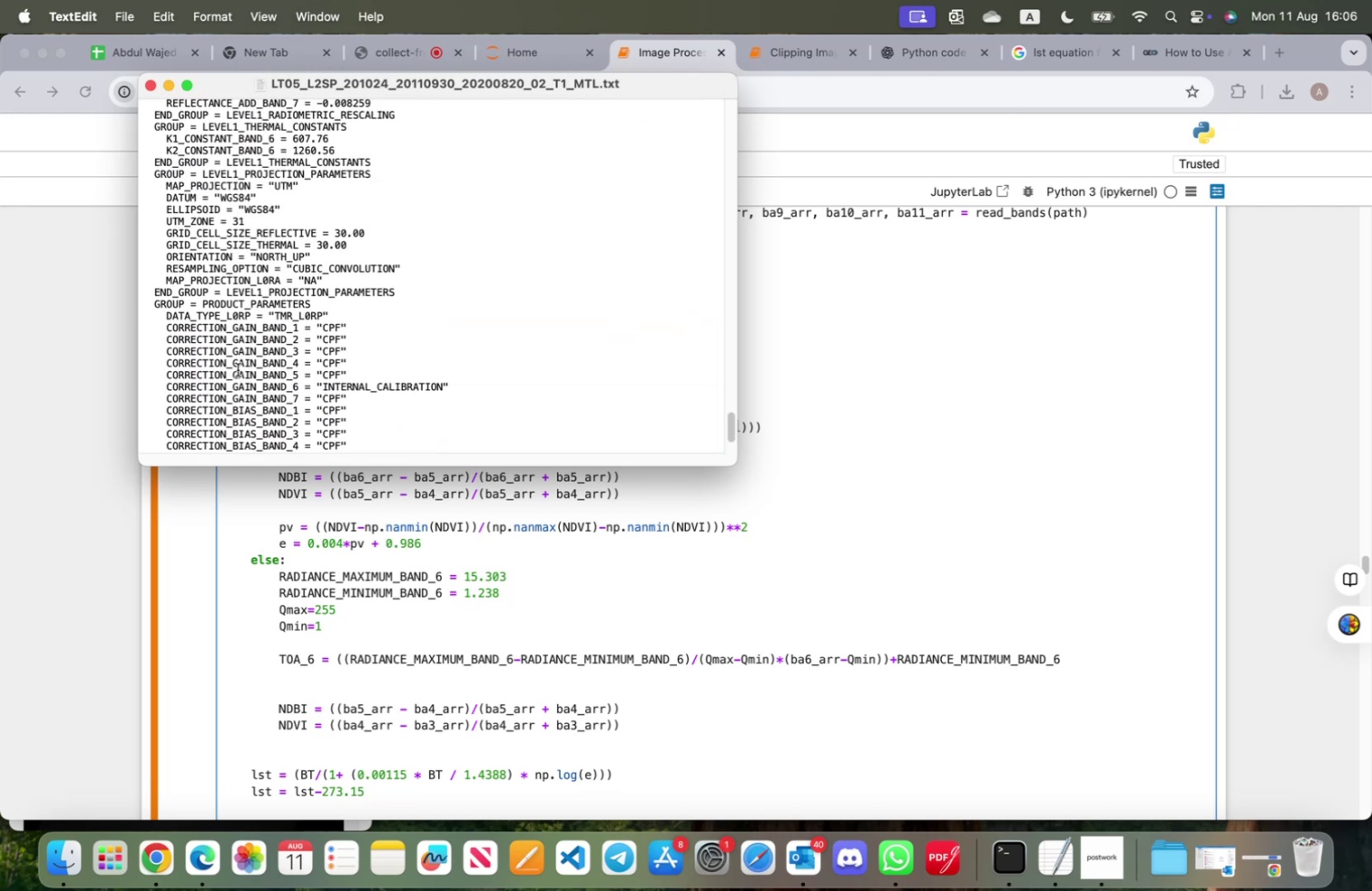 
key(Meta+F)
 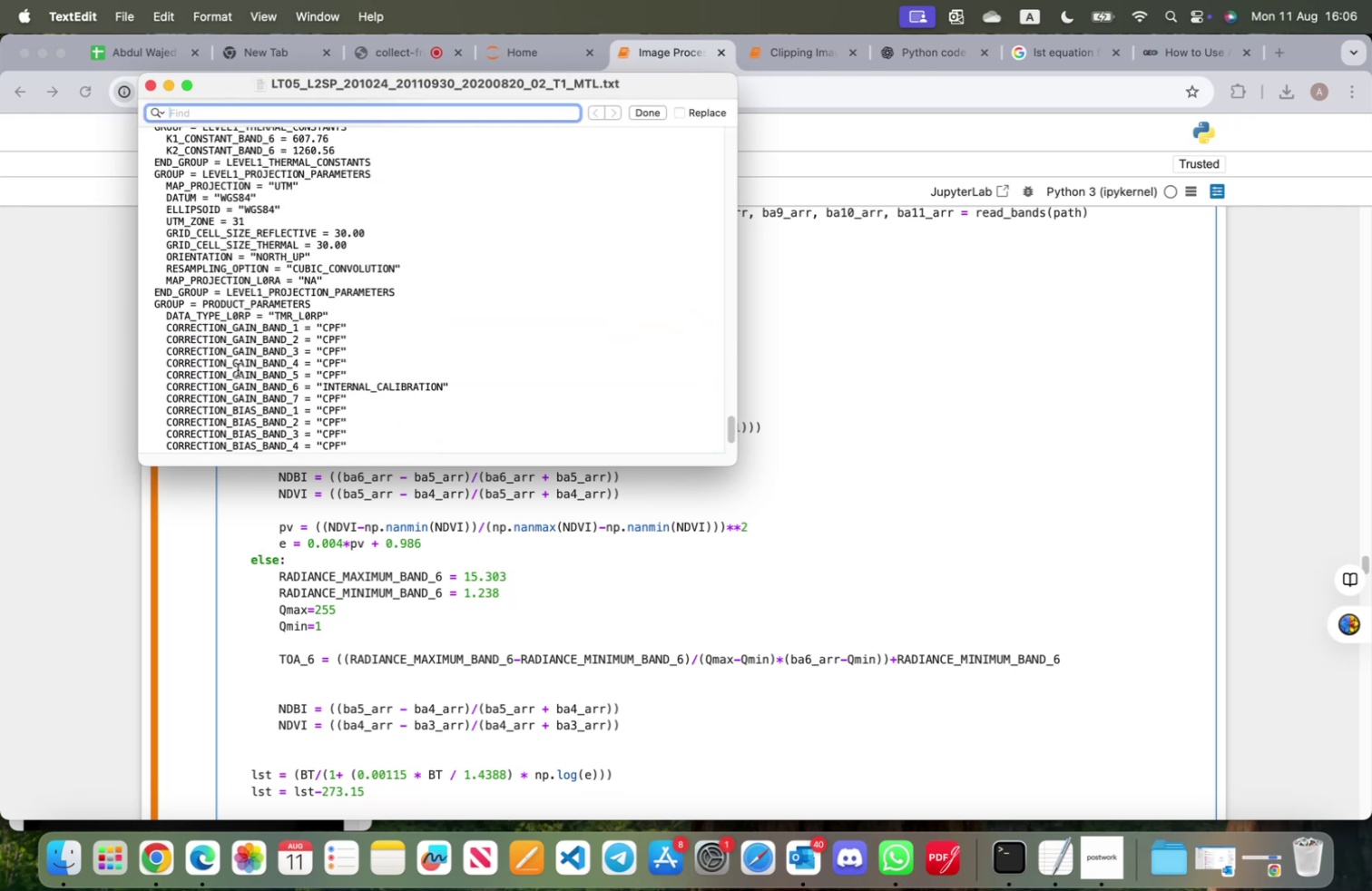 
key(K)
 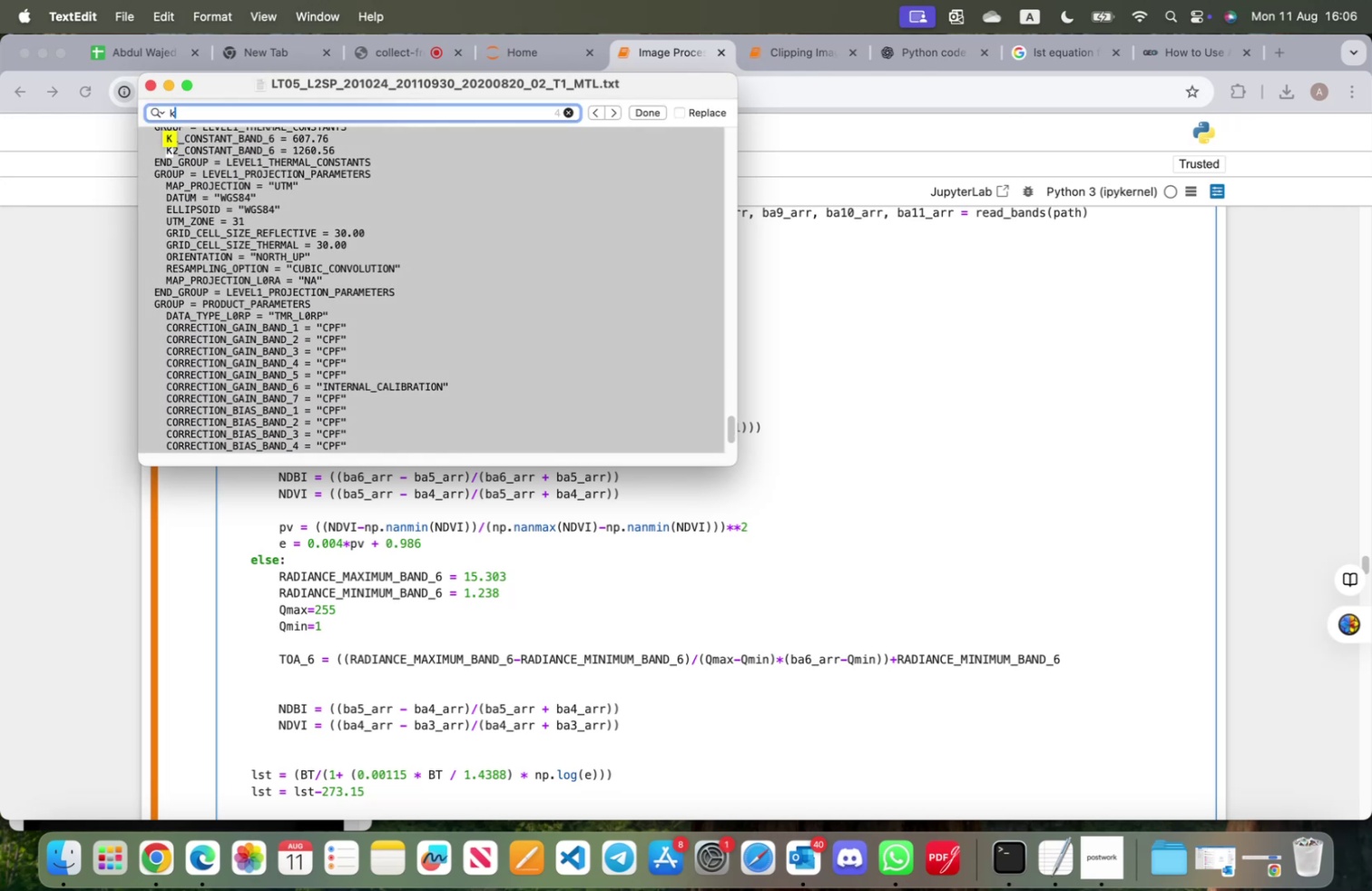 
scroll: coordinate [318, 334], scroll_direction: up, amount: 4.0
 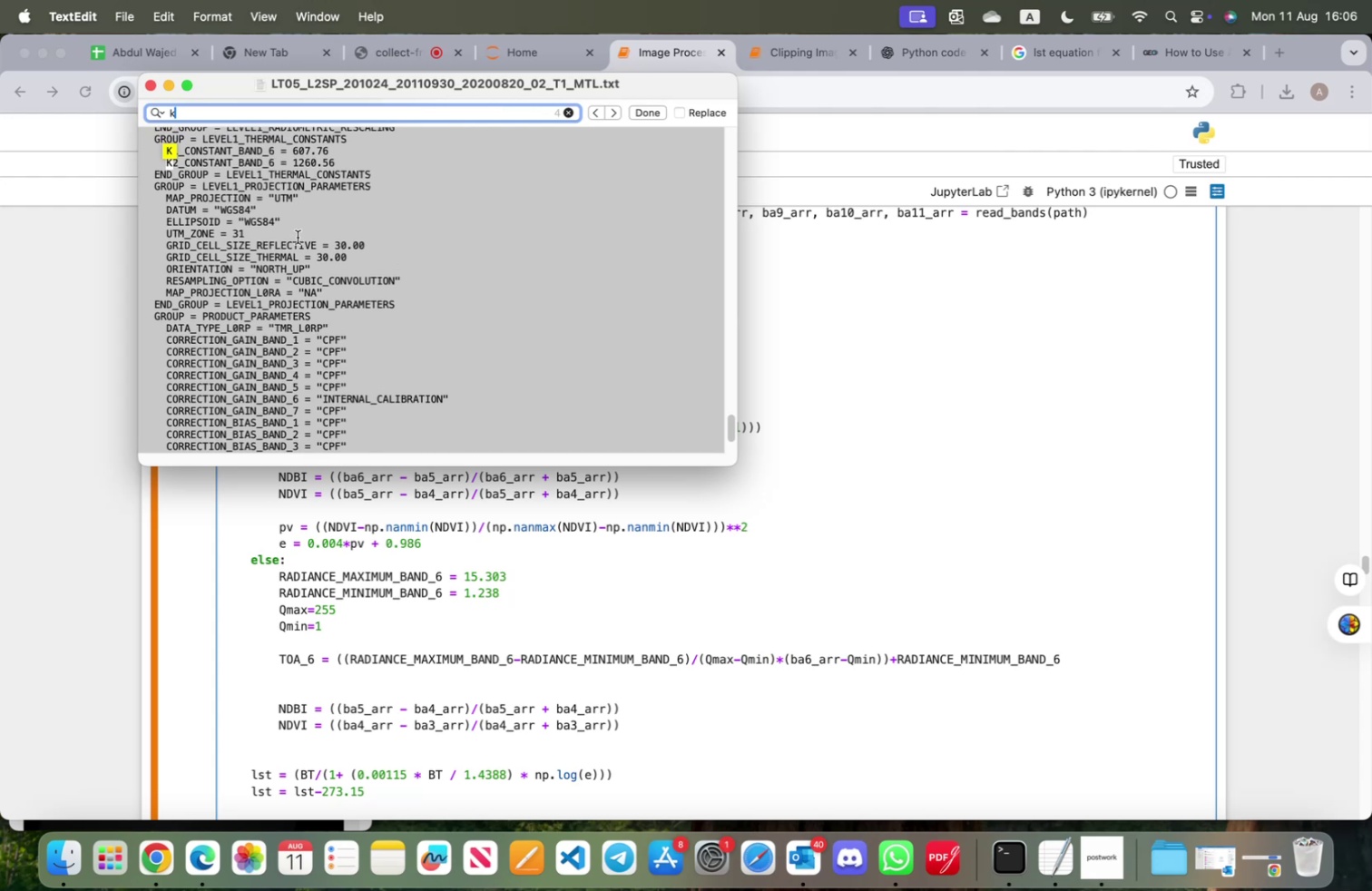 
left_click([294, 230])
 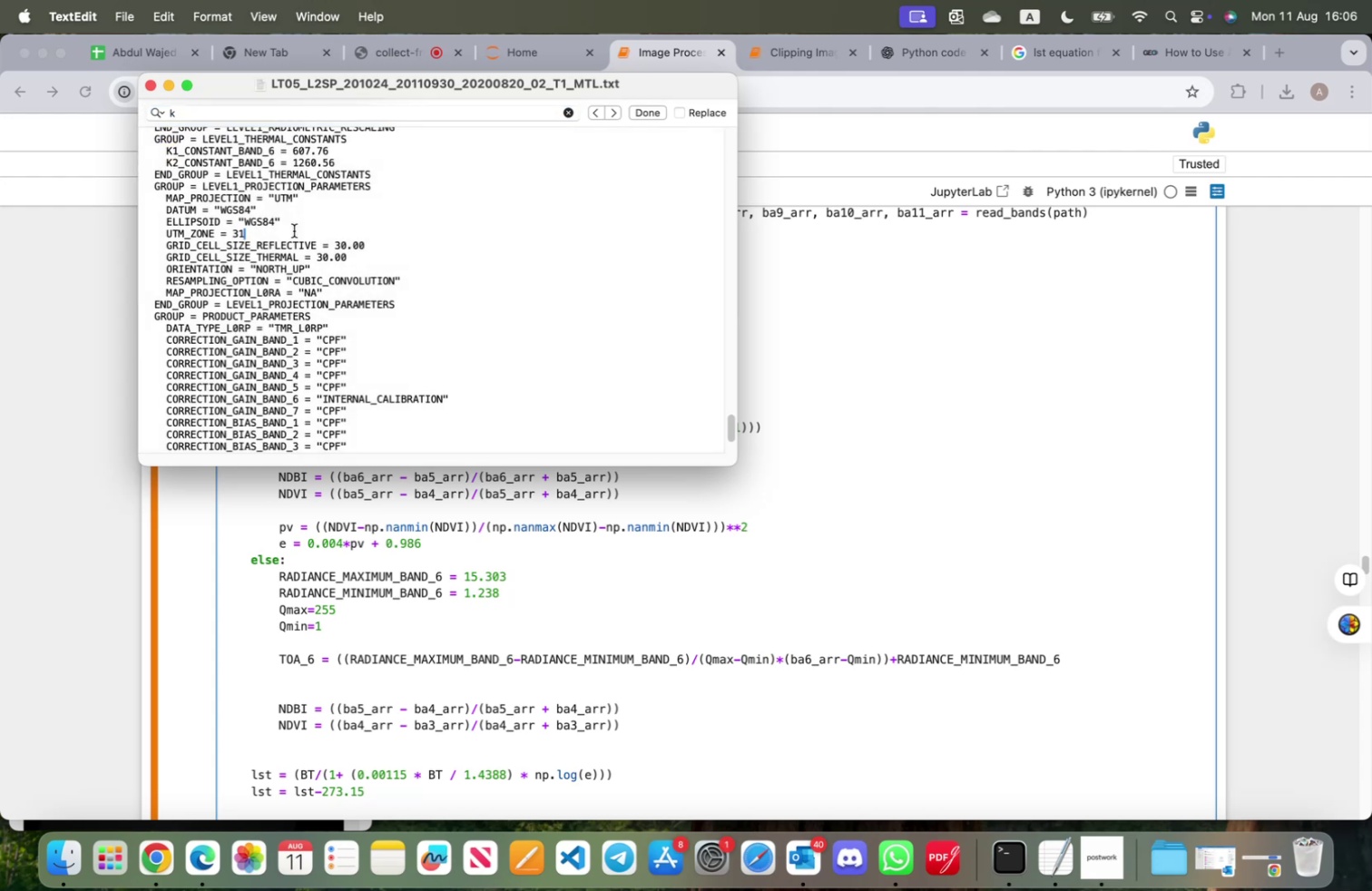 
scroll: coordinate [278, 230], scroll_direction: up, amount: 13.0
 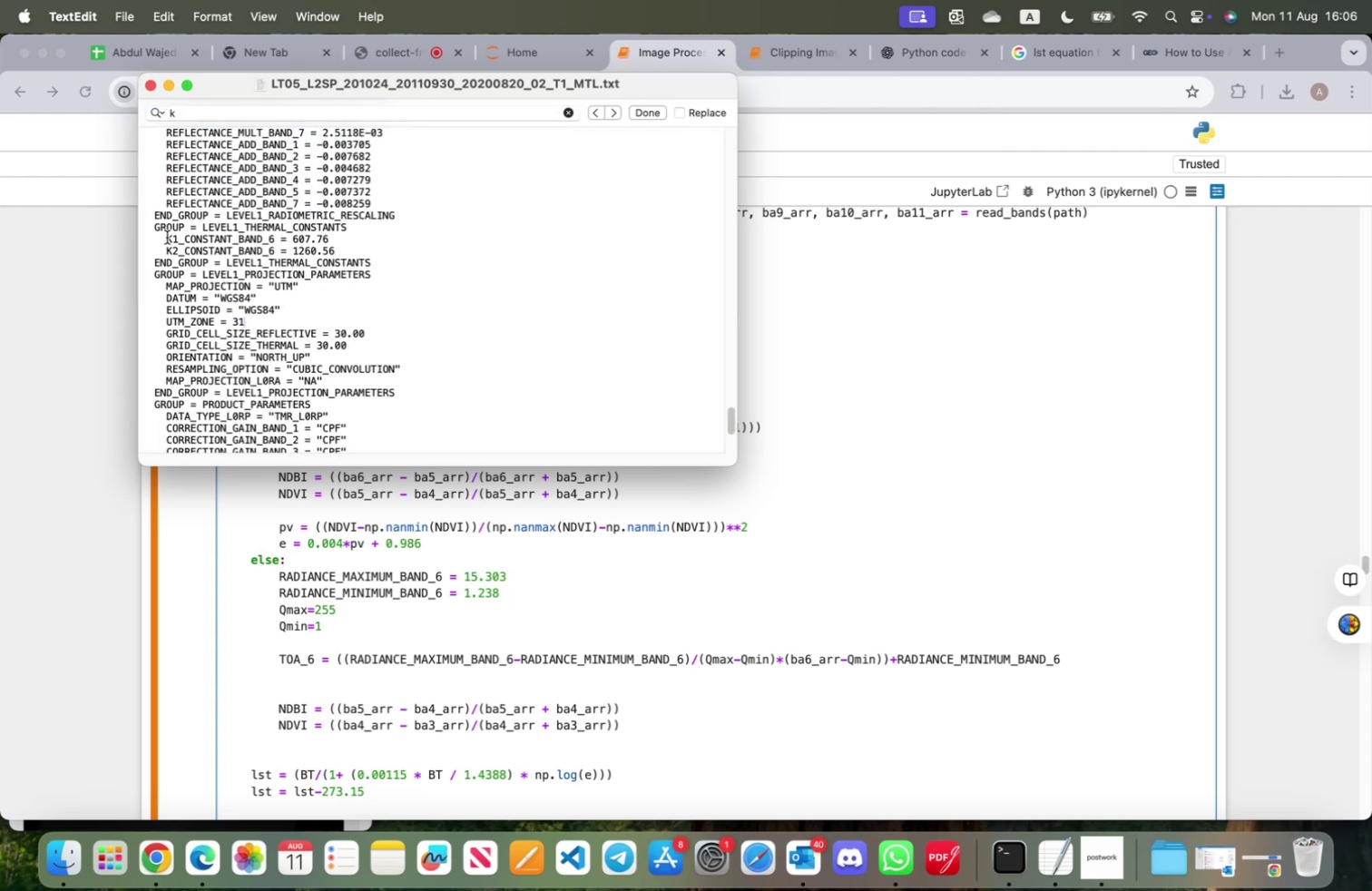 
left_click_drag(start_coordinate=[166, 237], to_coordinate=[354, 246])
 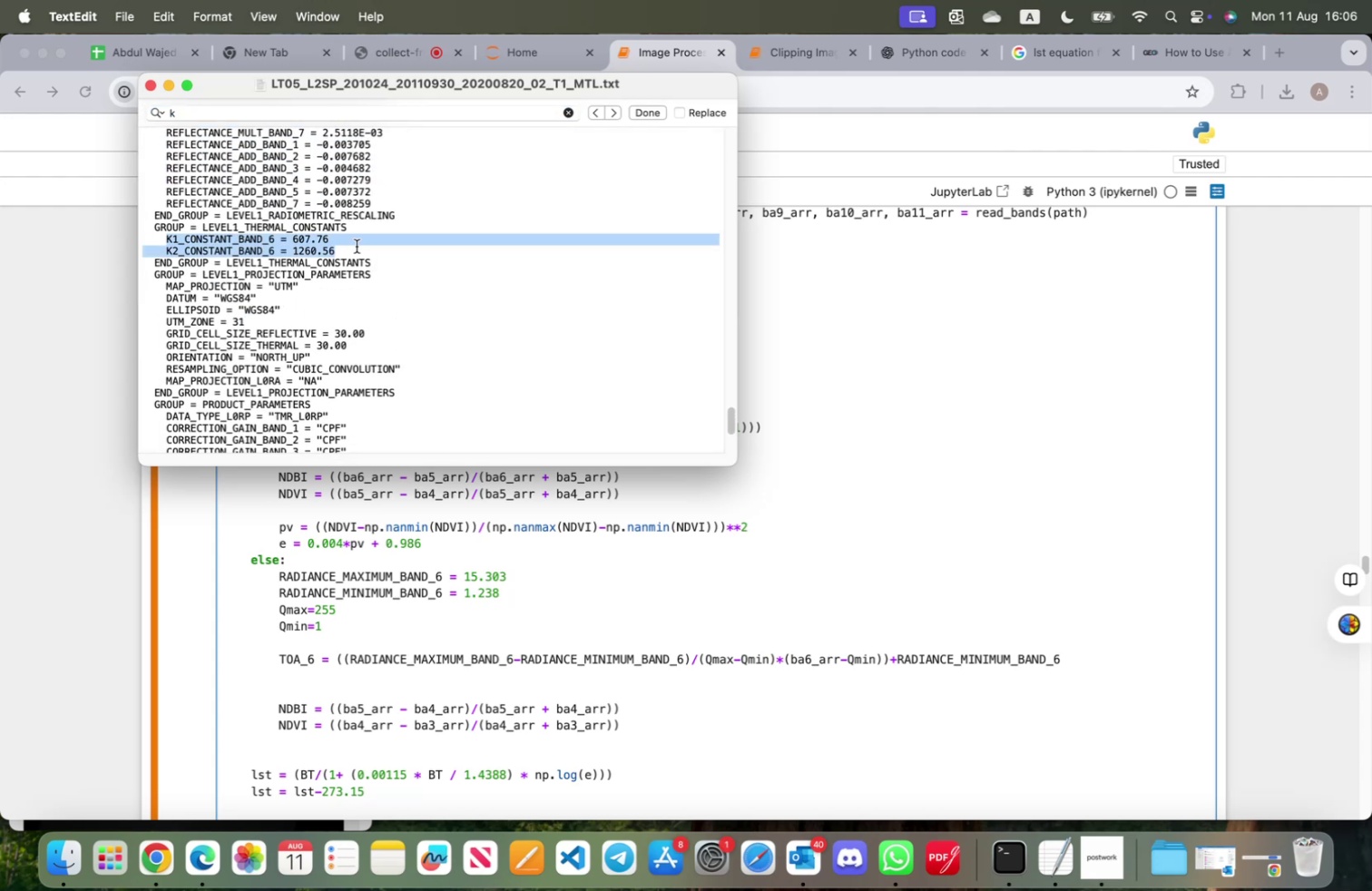 
key(Meta+CommandLeft)
 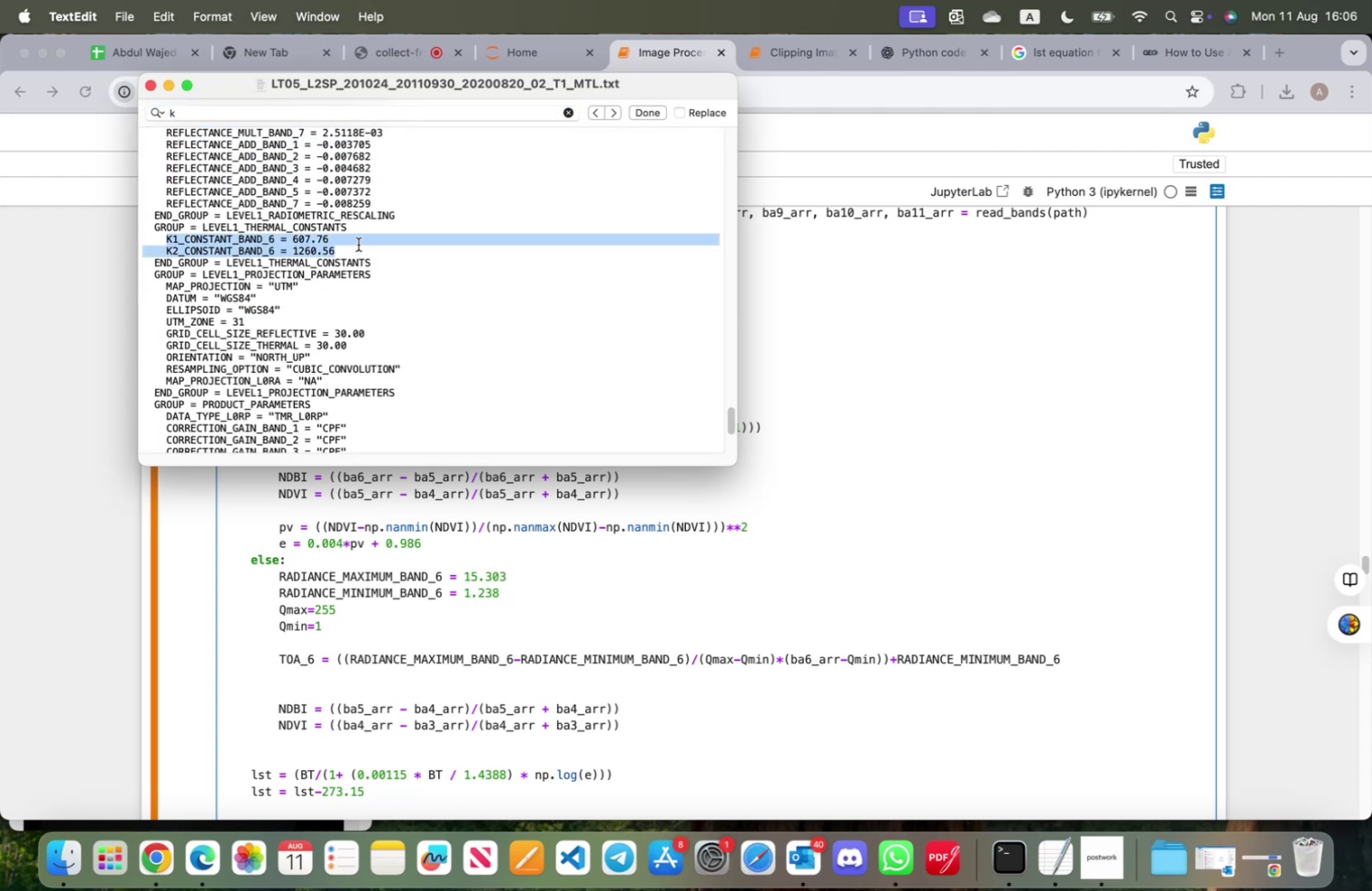 
key(Meta+C)
 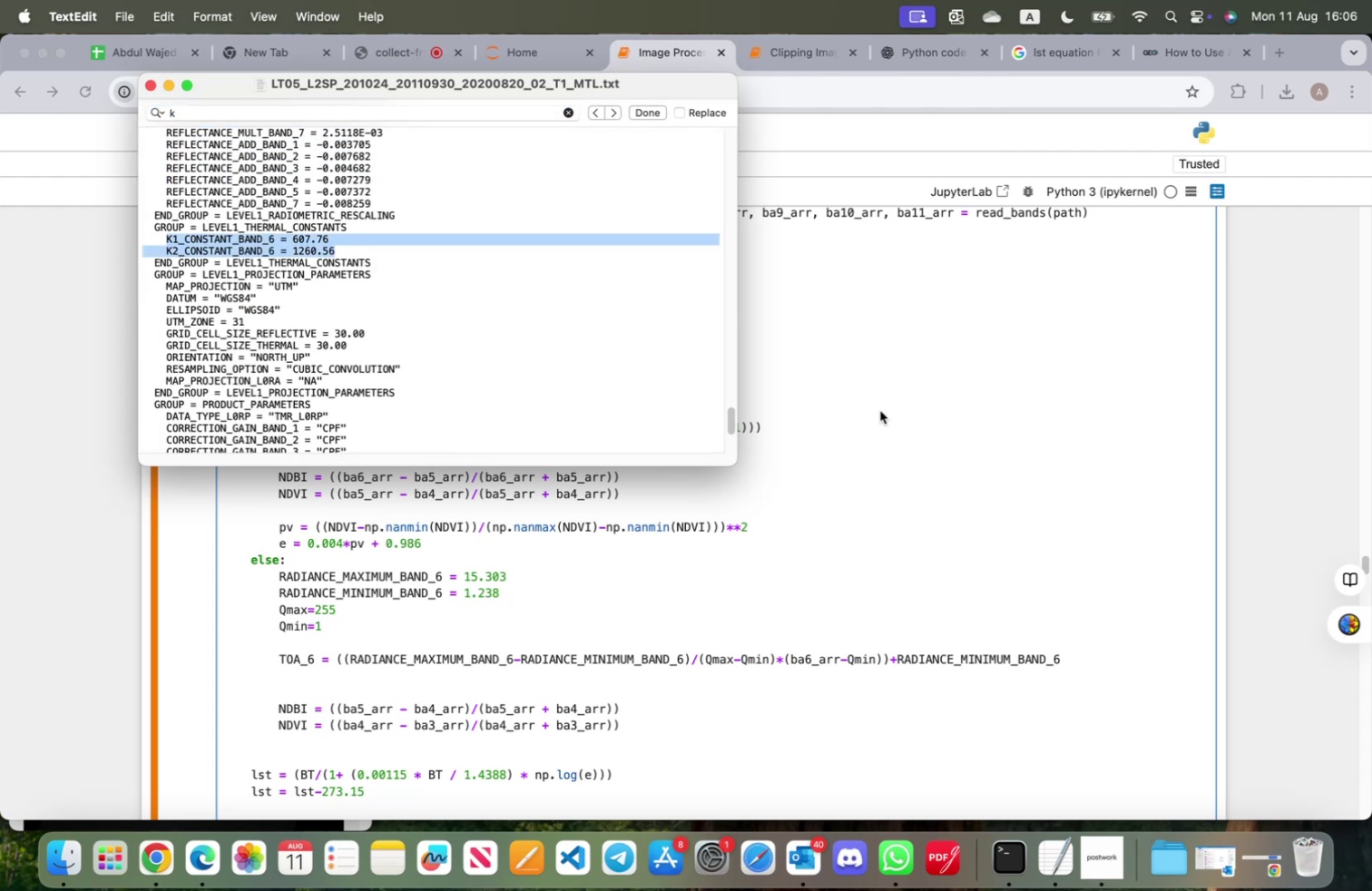 
left_click([916, 421])
 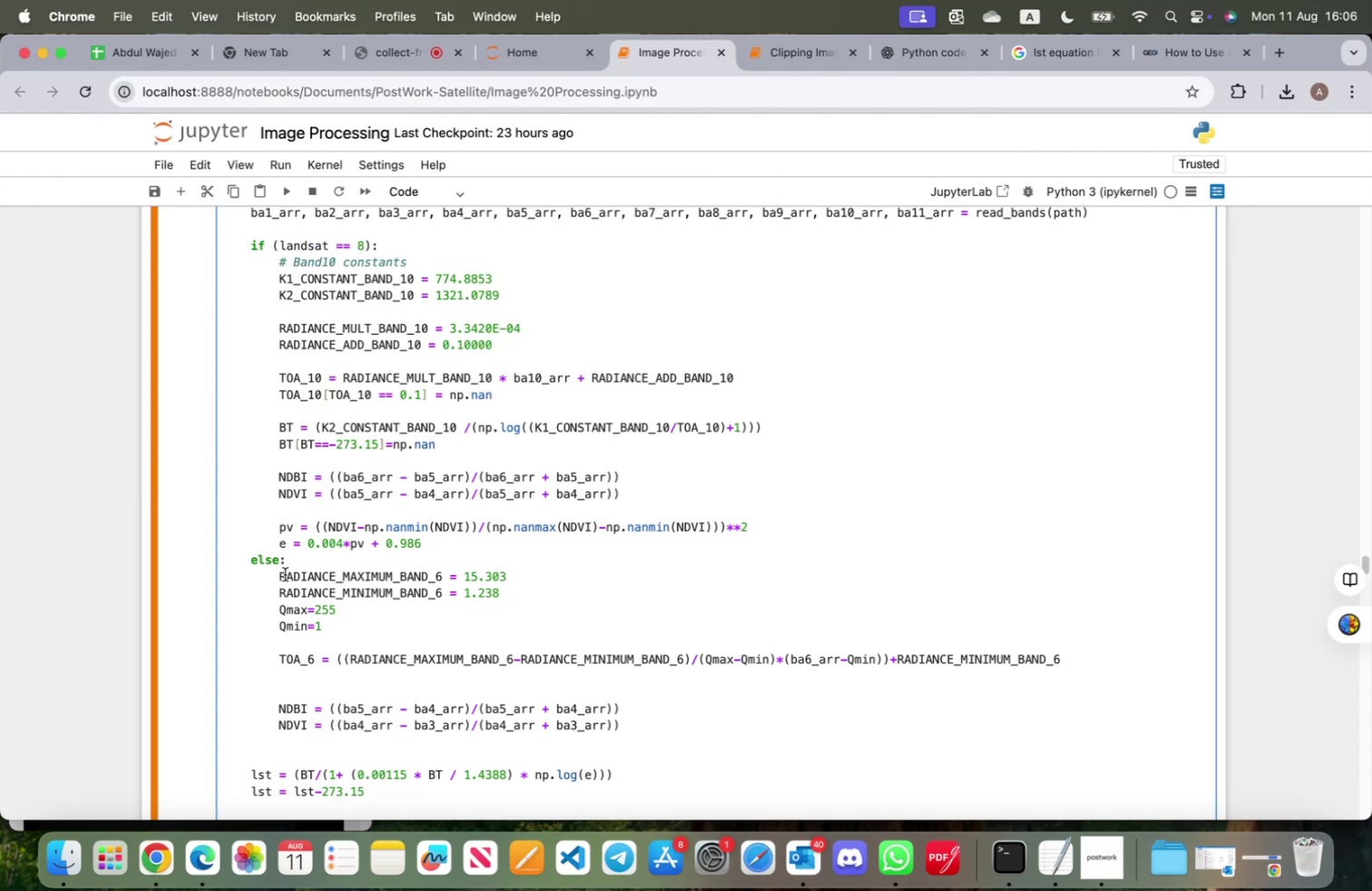 
left_click([281, 574])
 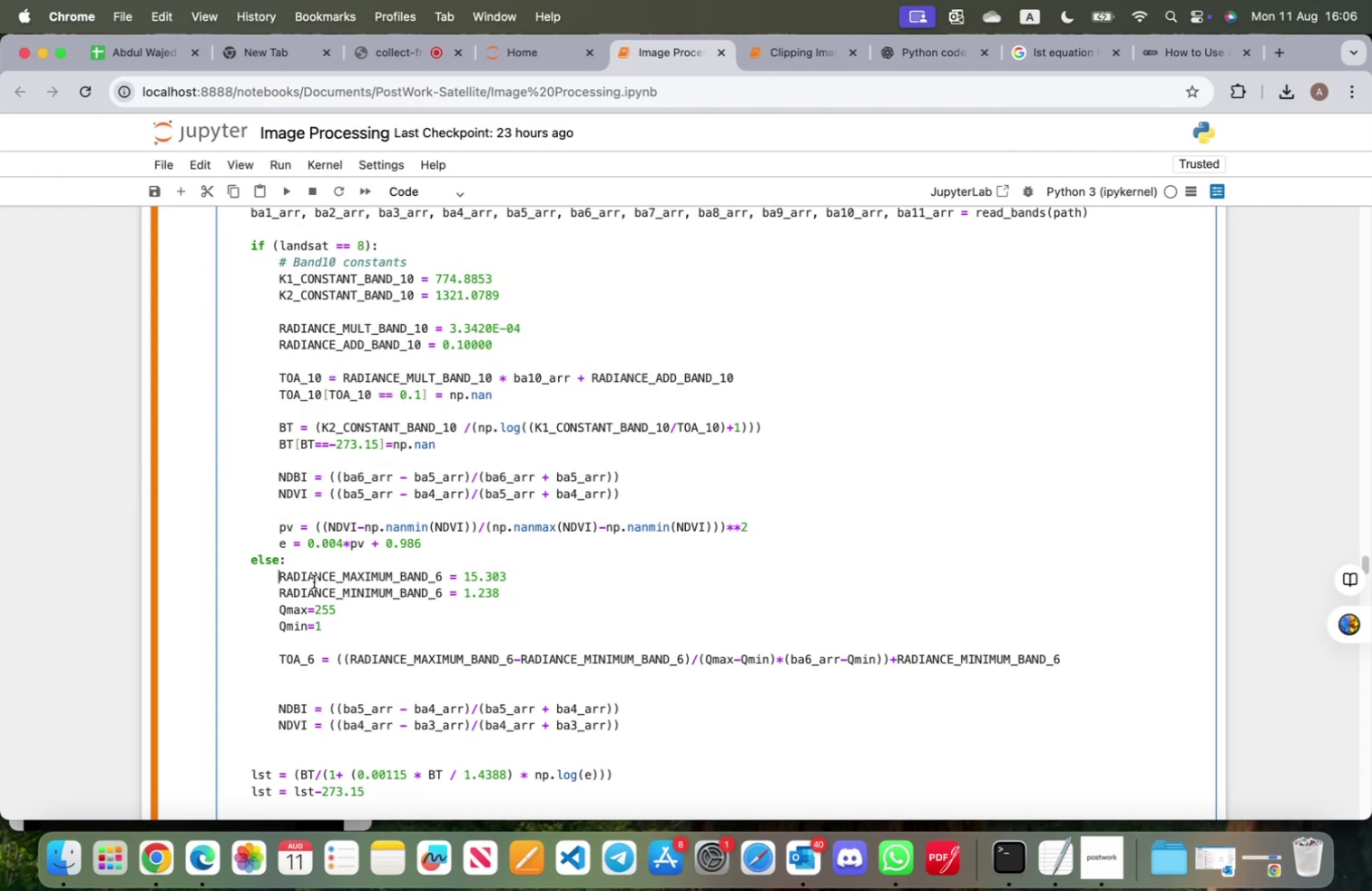 
key(Enter)
 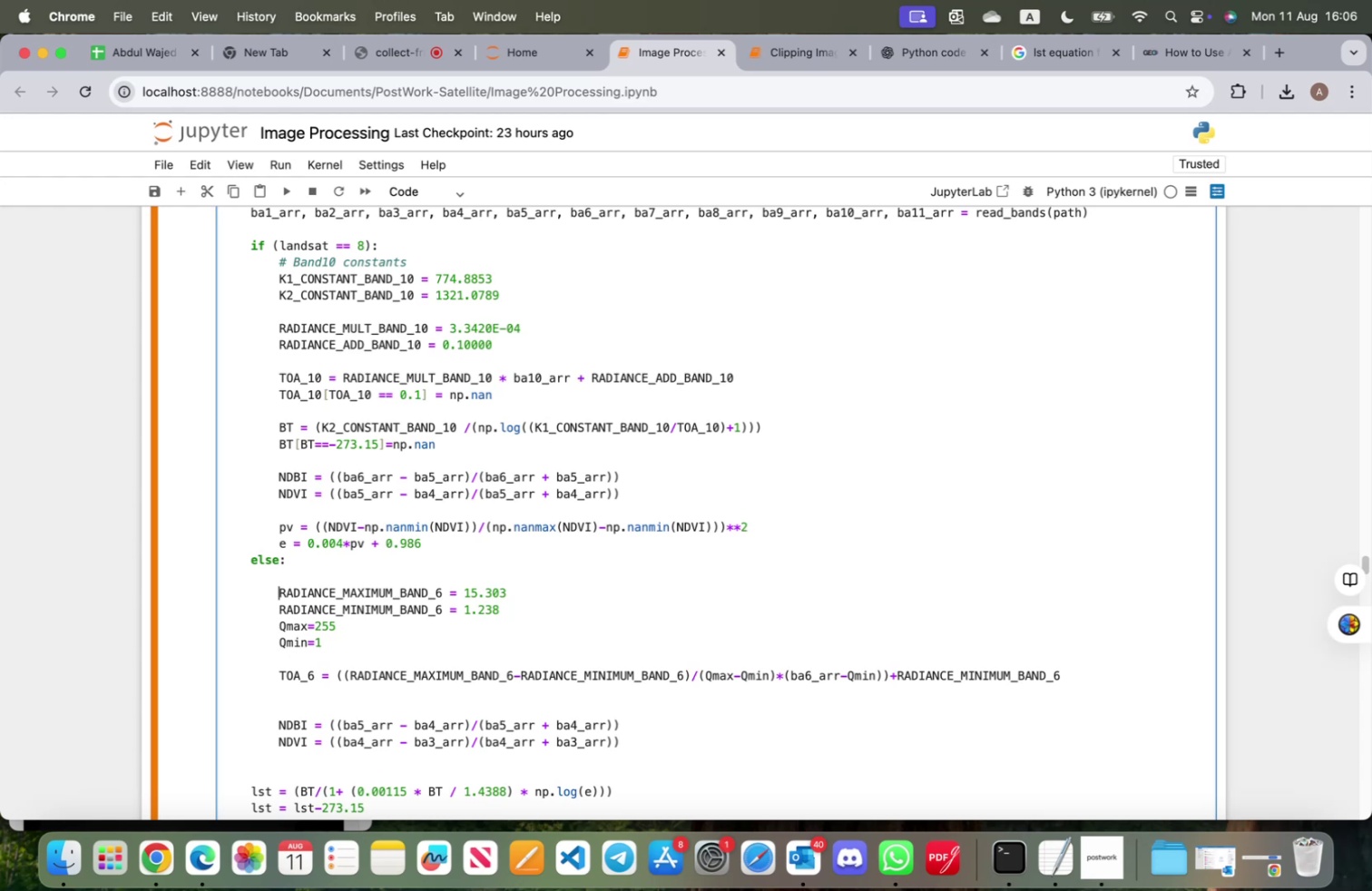 
key(Enter)
 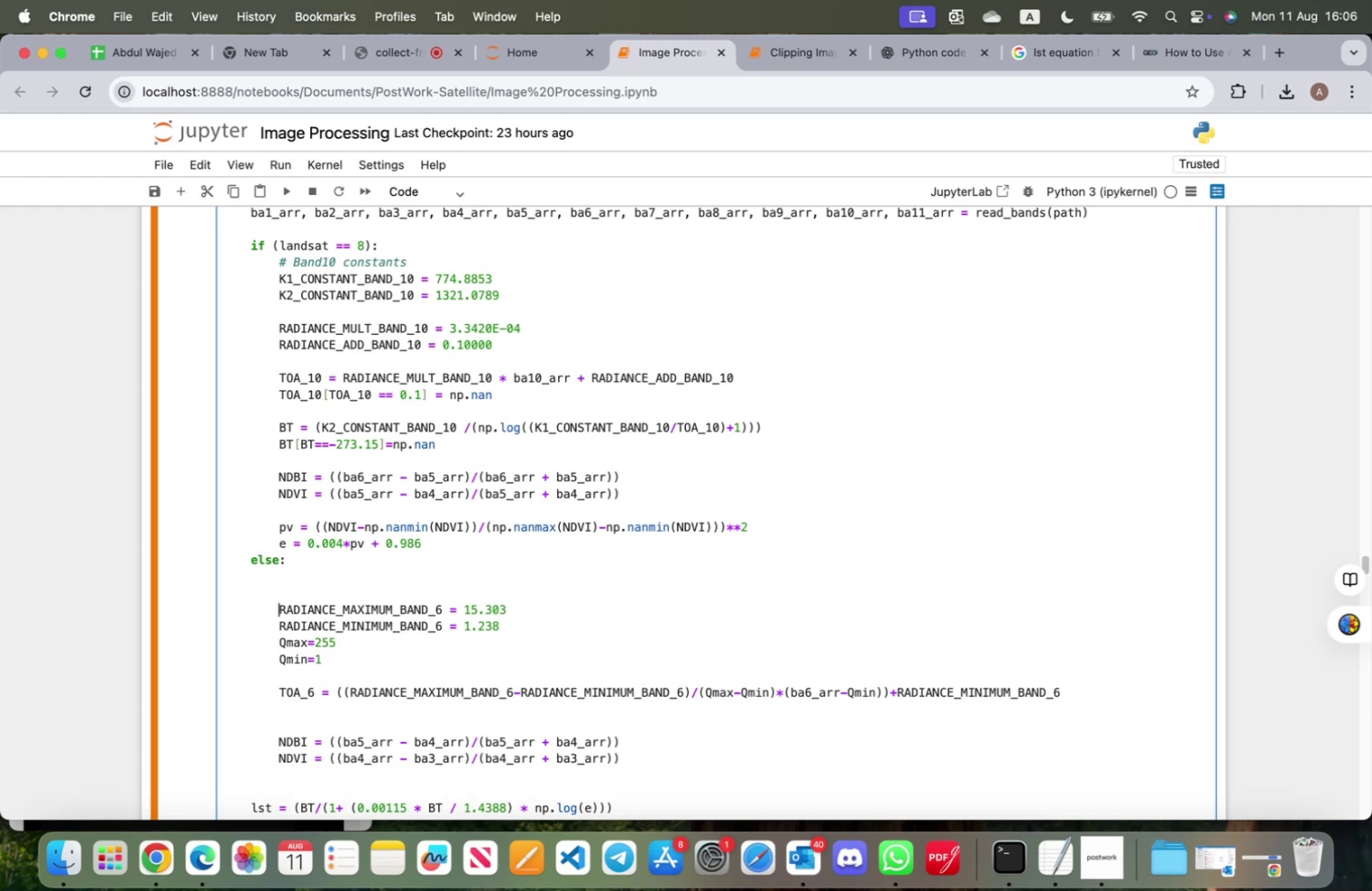 
key(ArrowUp)
 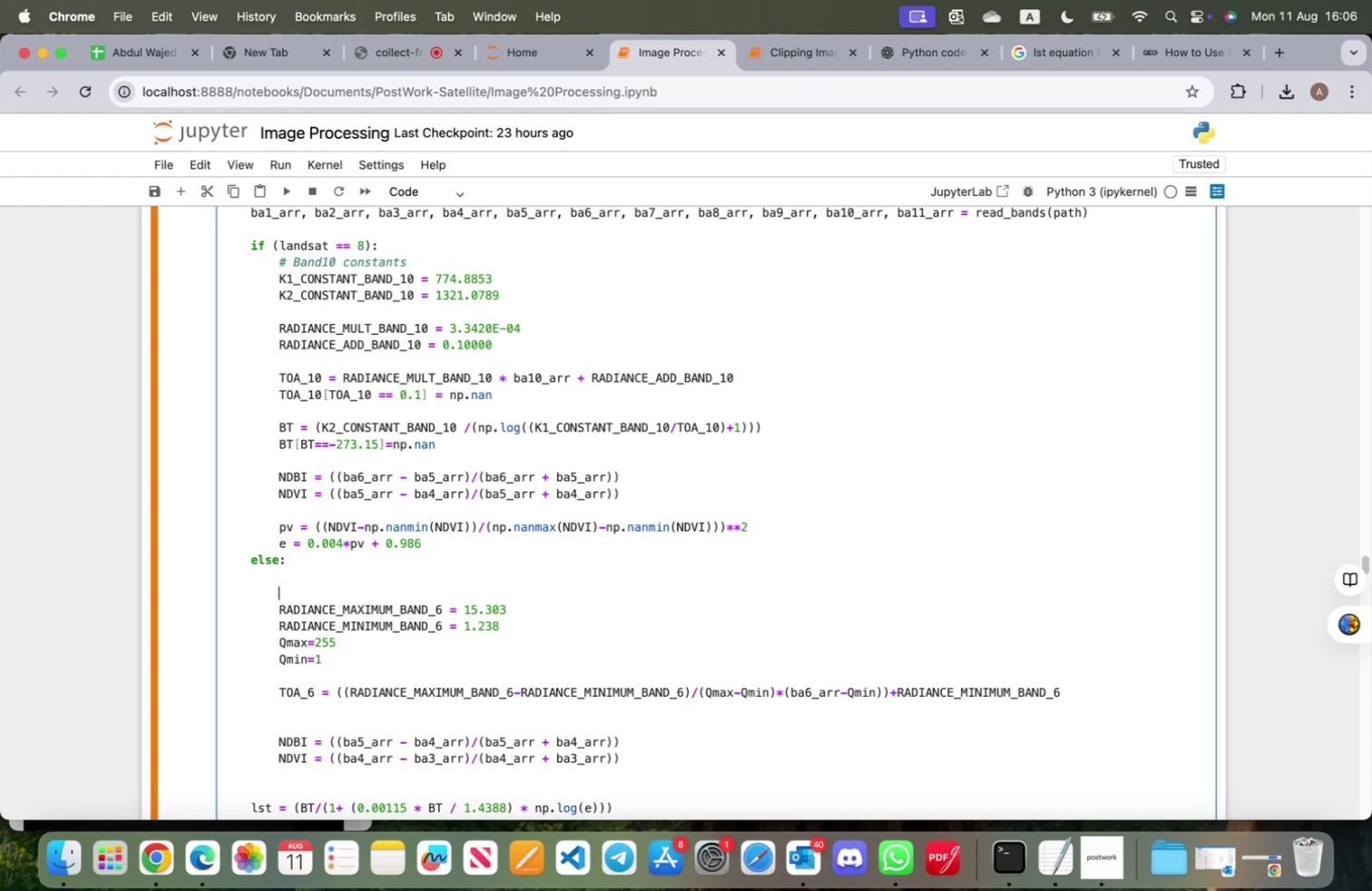 
key(ArrowUp)
 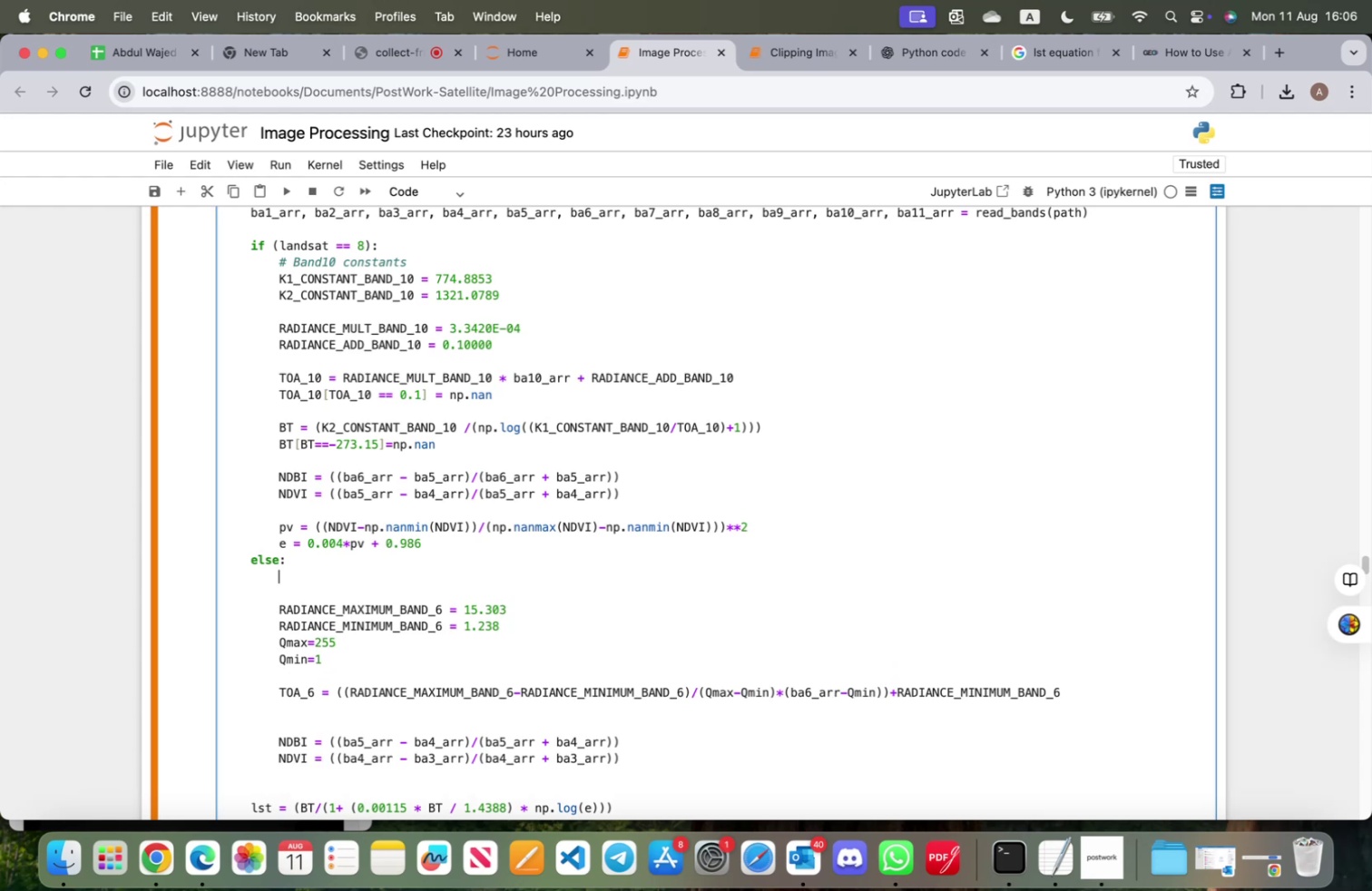 
key(Meta+V)
 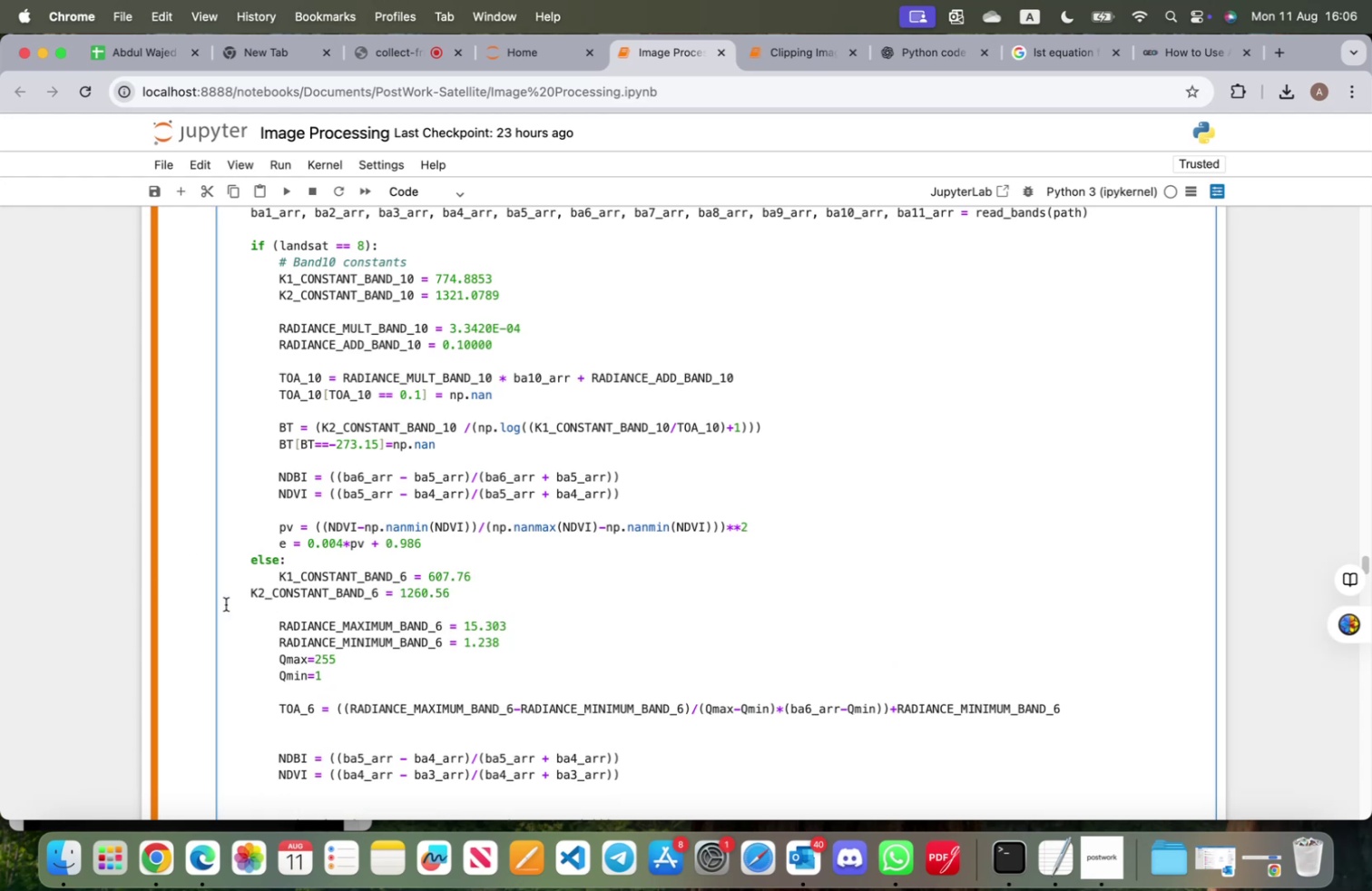 
left_click([251, 590])
 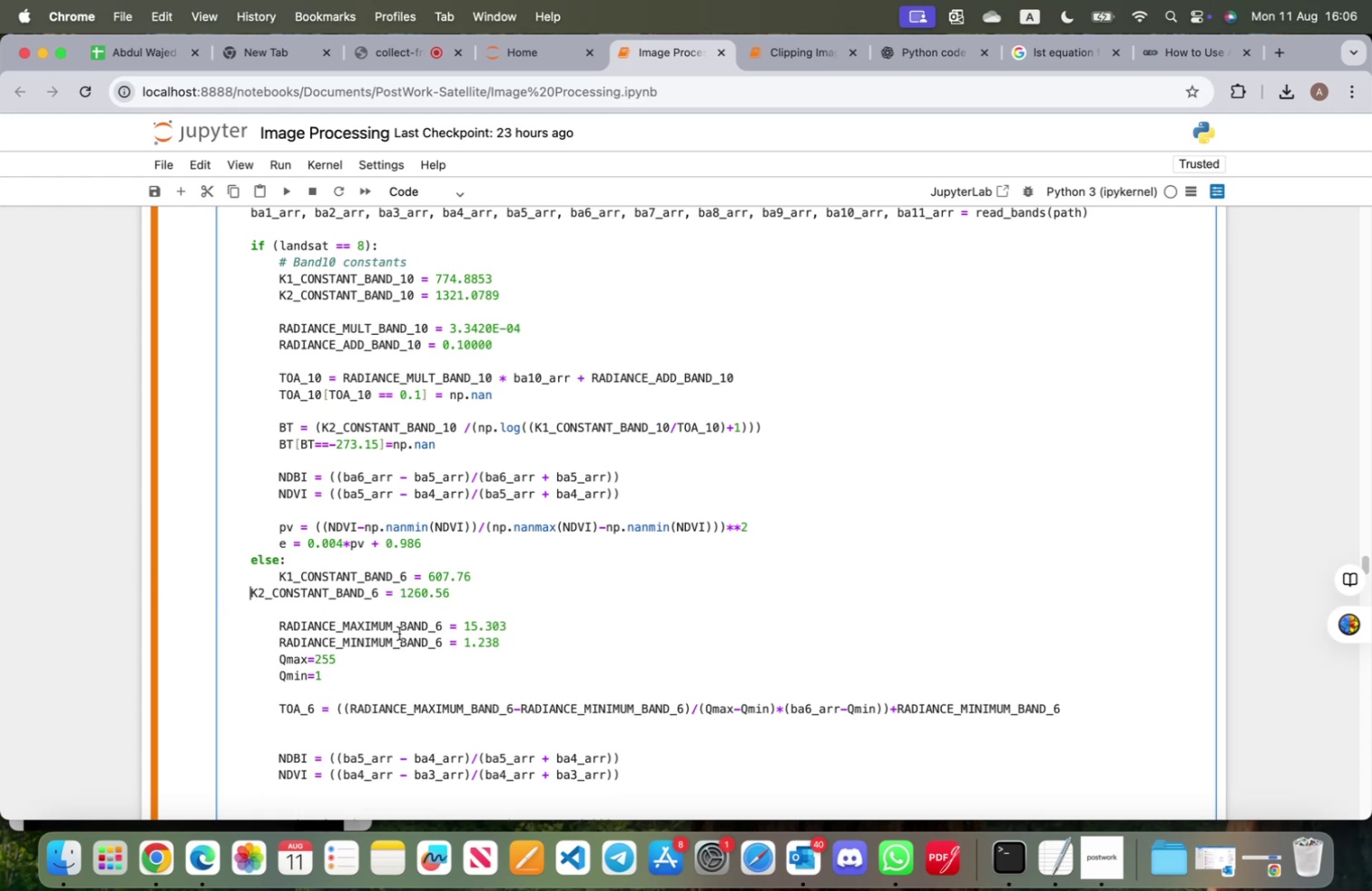 
key(Tab)
 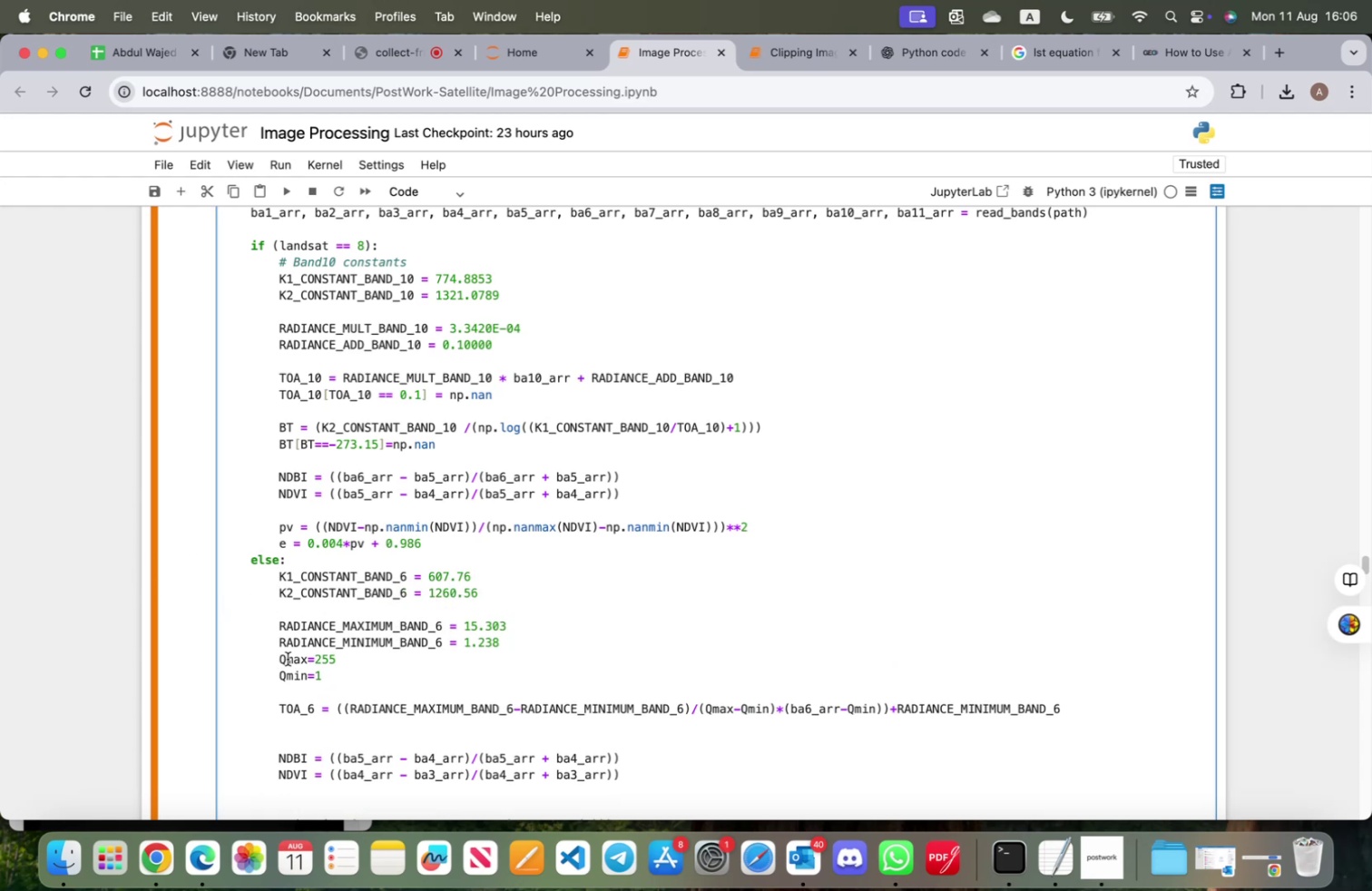 
scroll: coordinate [445, 634], scroll_direction: down, amount: 7.0
 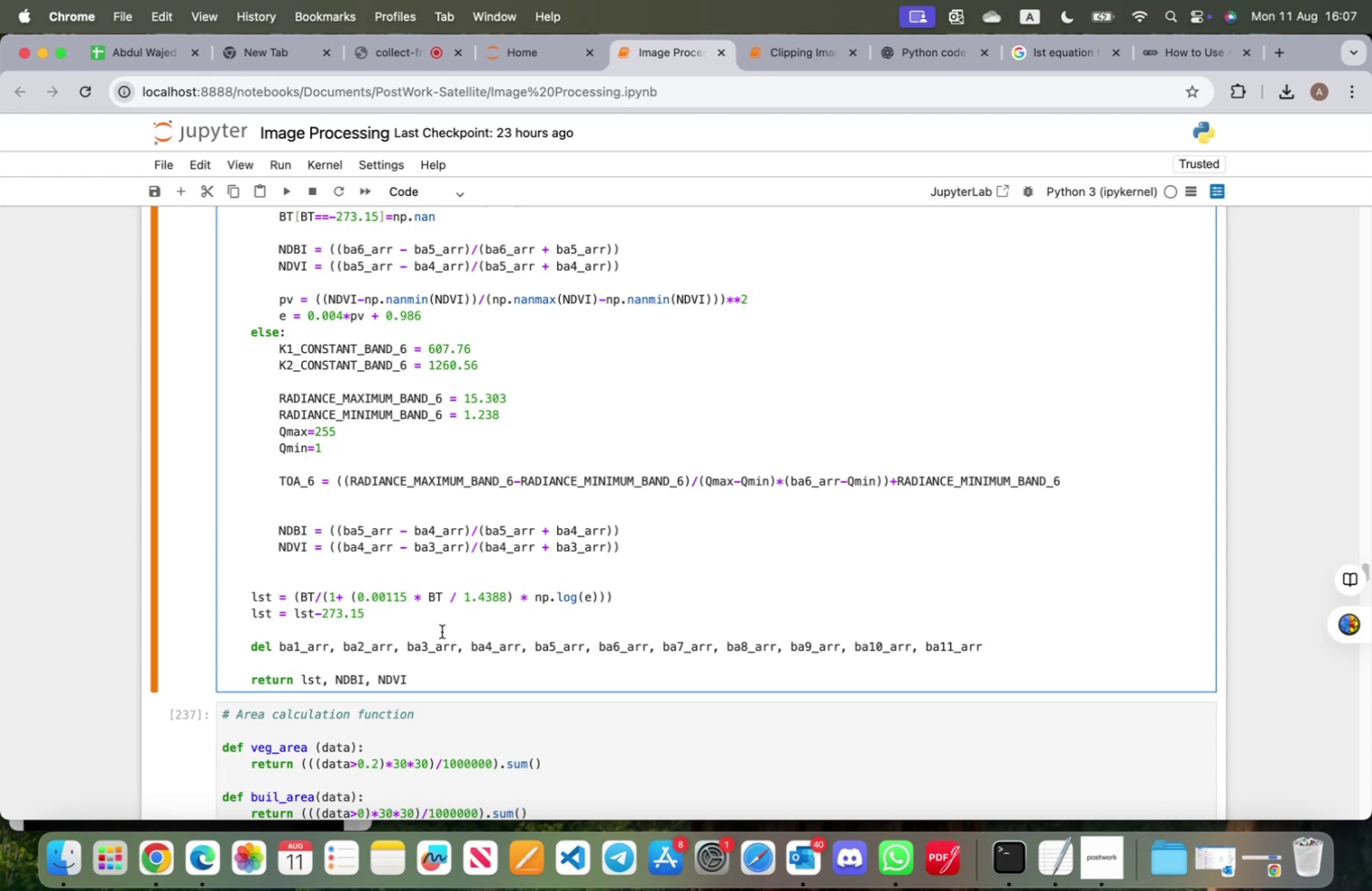 
wait(30.1)
 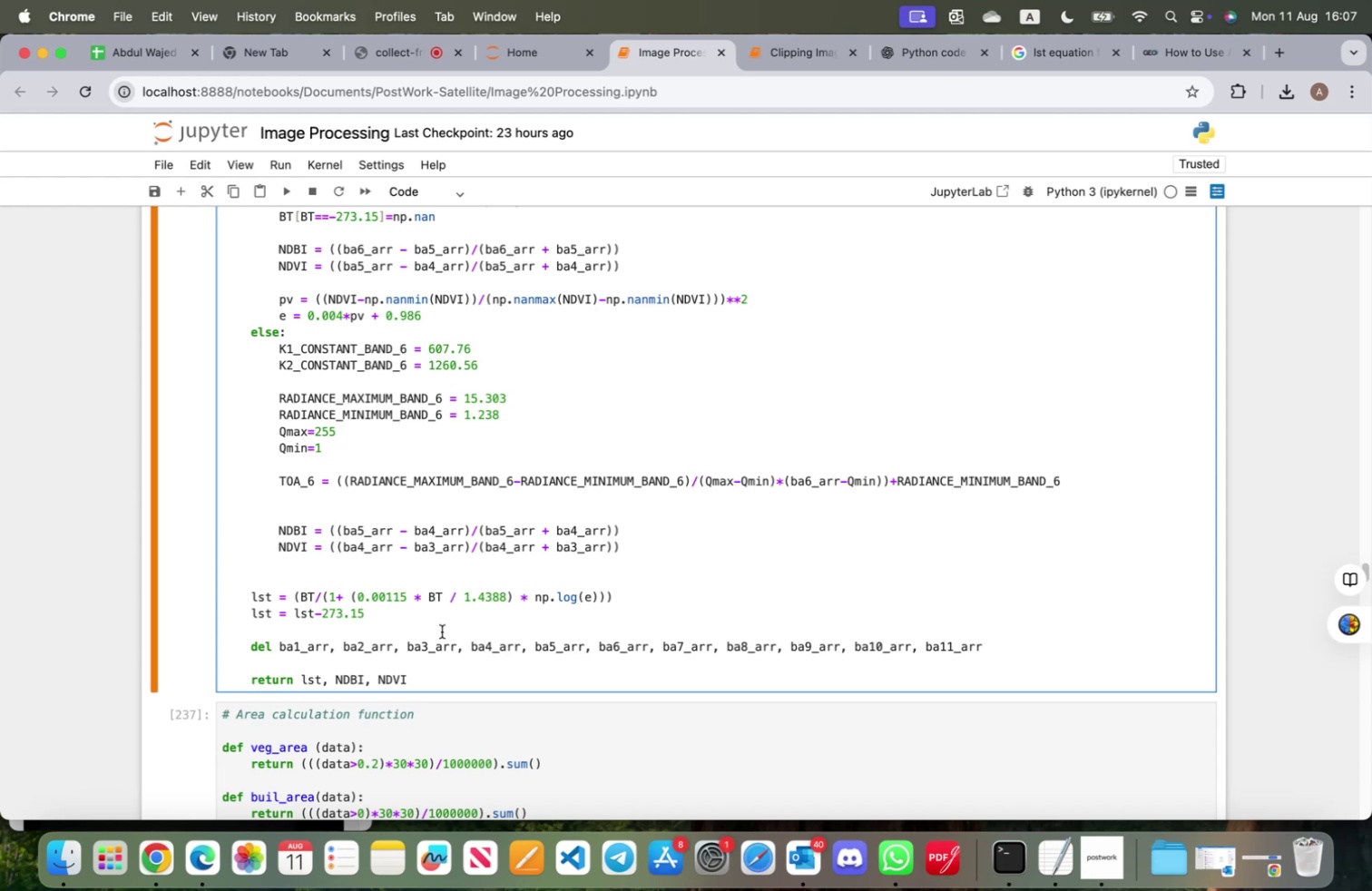 
left_click([296, 500])
 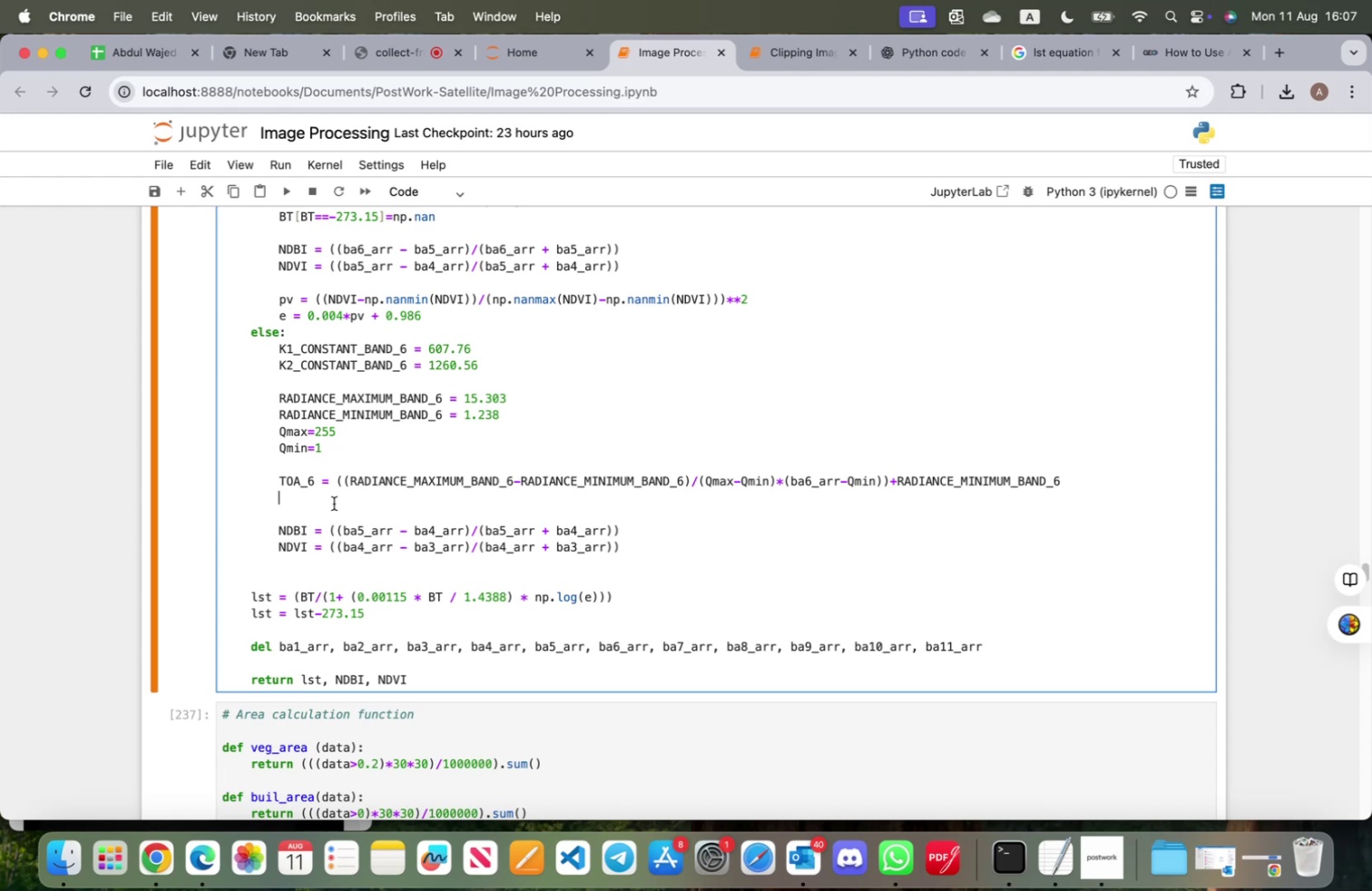 
key(A)
 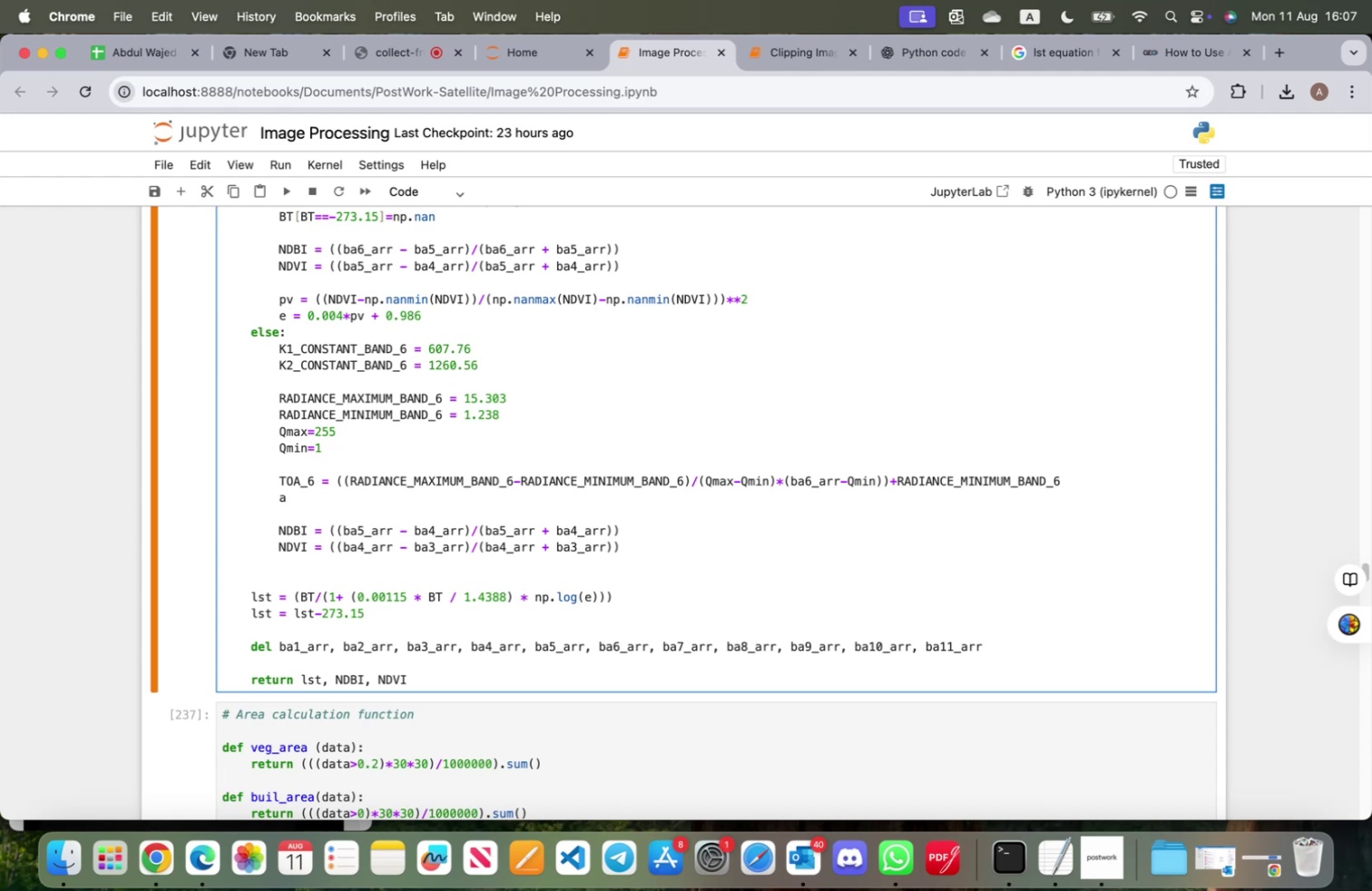 
key(Space)
 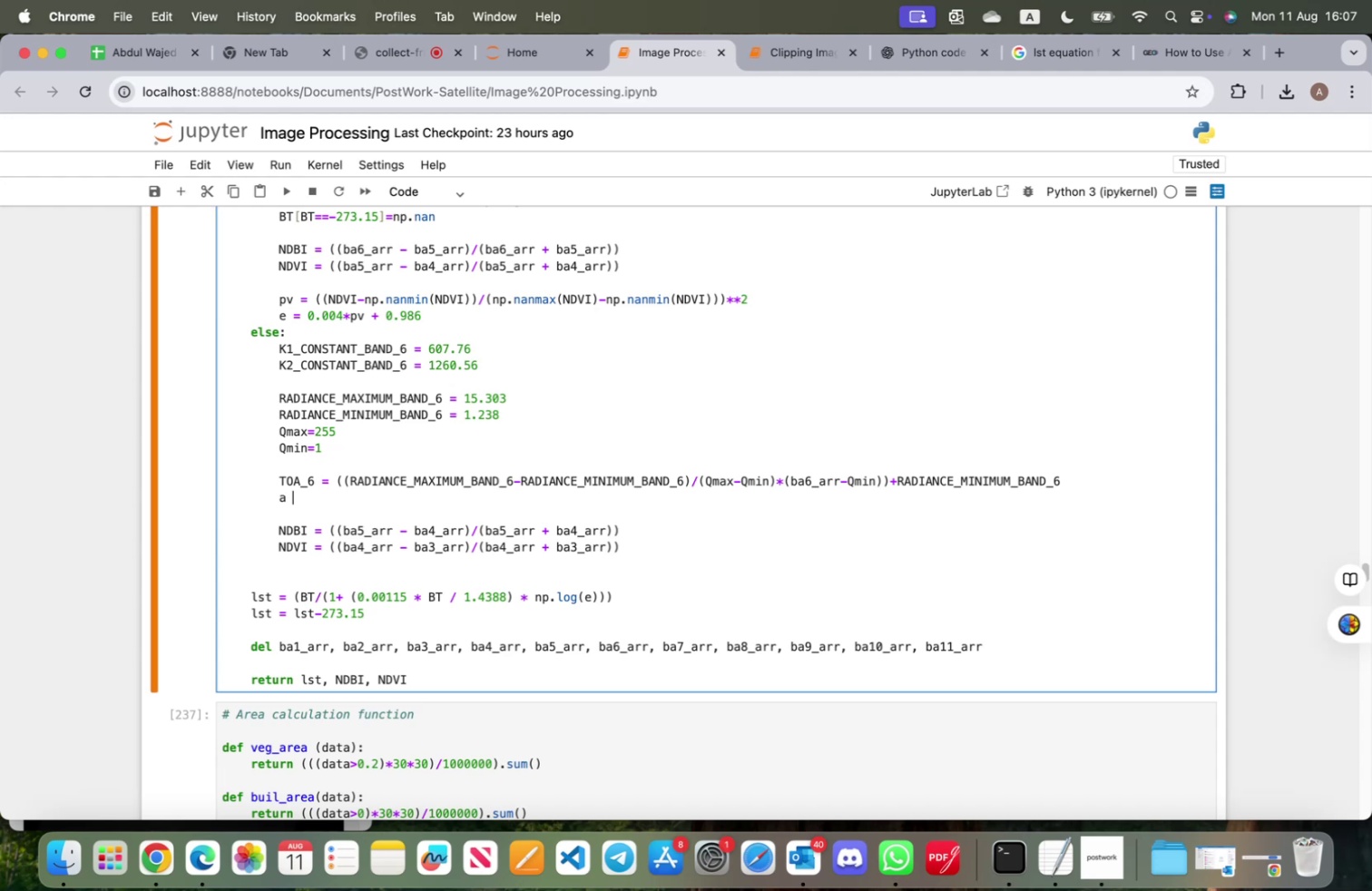 
key(Equal)
 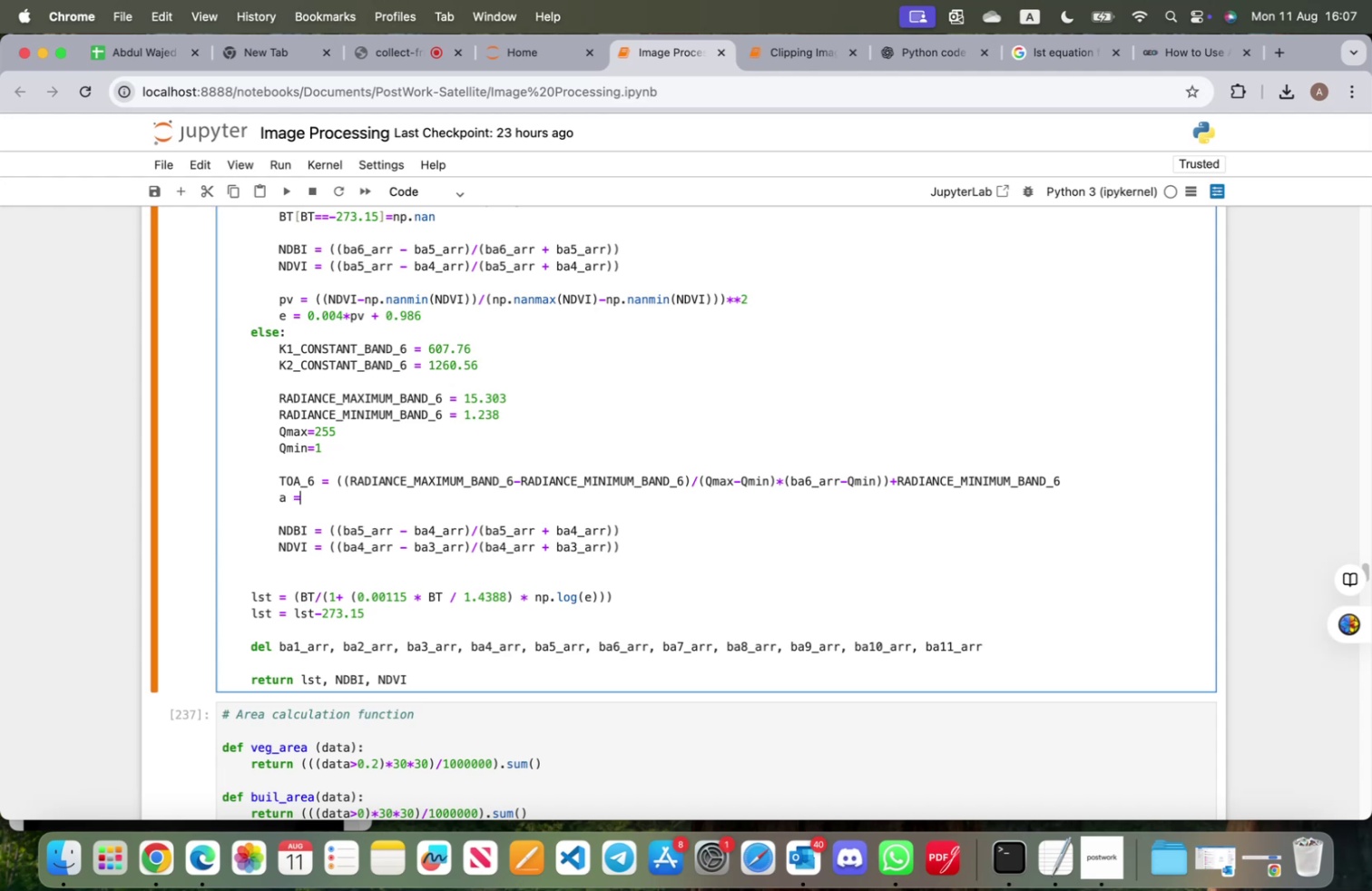 
key(Space)
 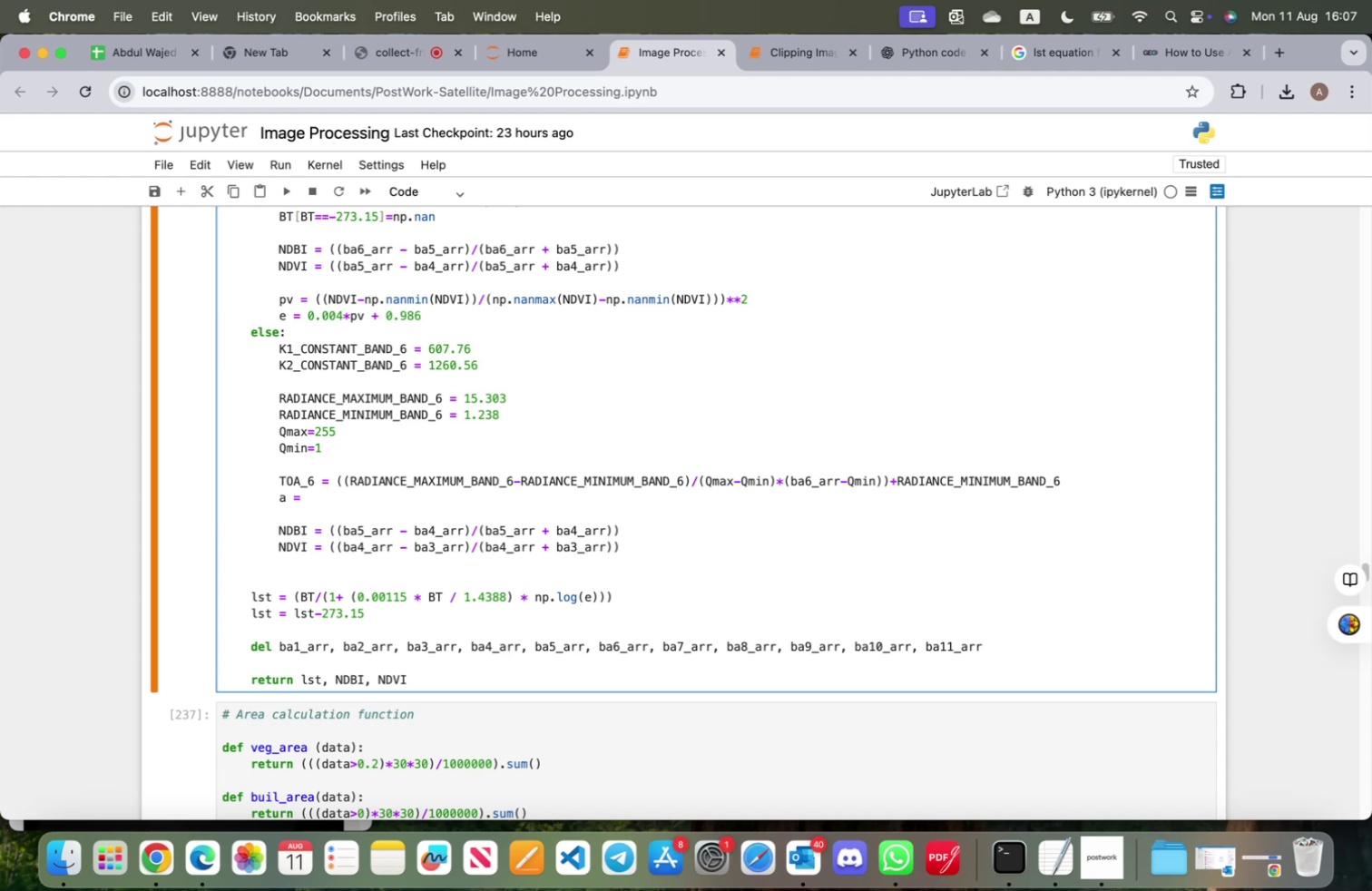 
wait(5.05)
 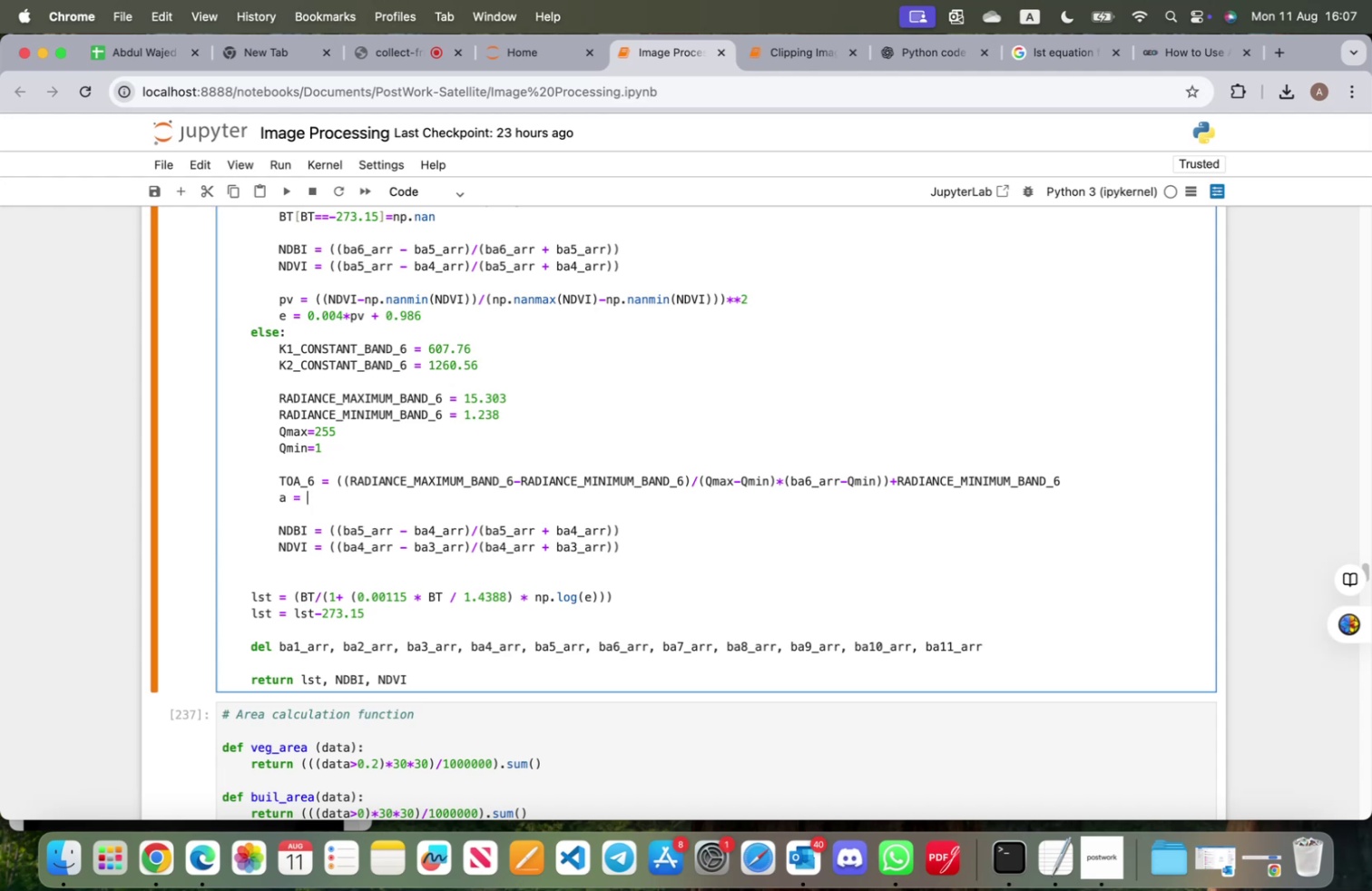 
key(Shift+9)
 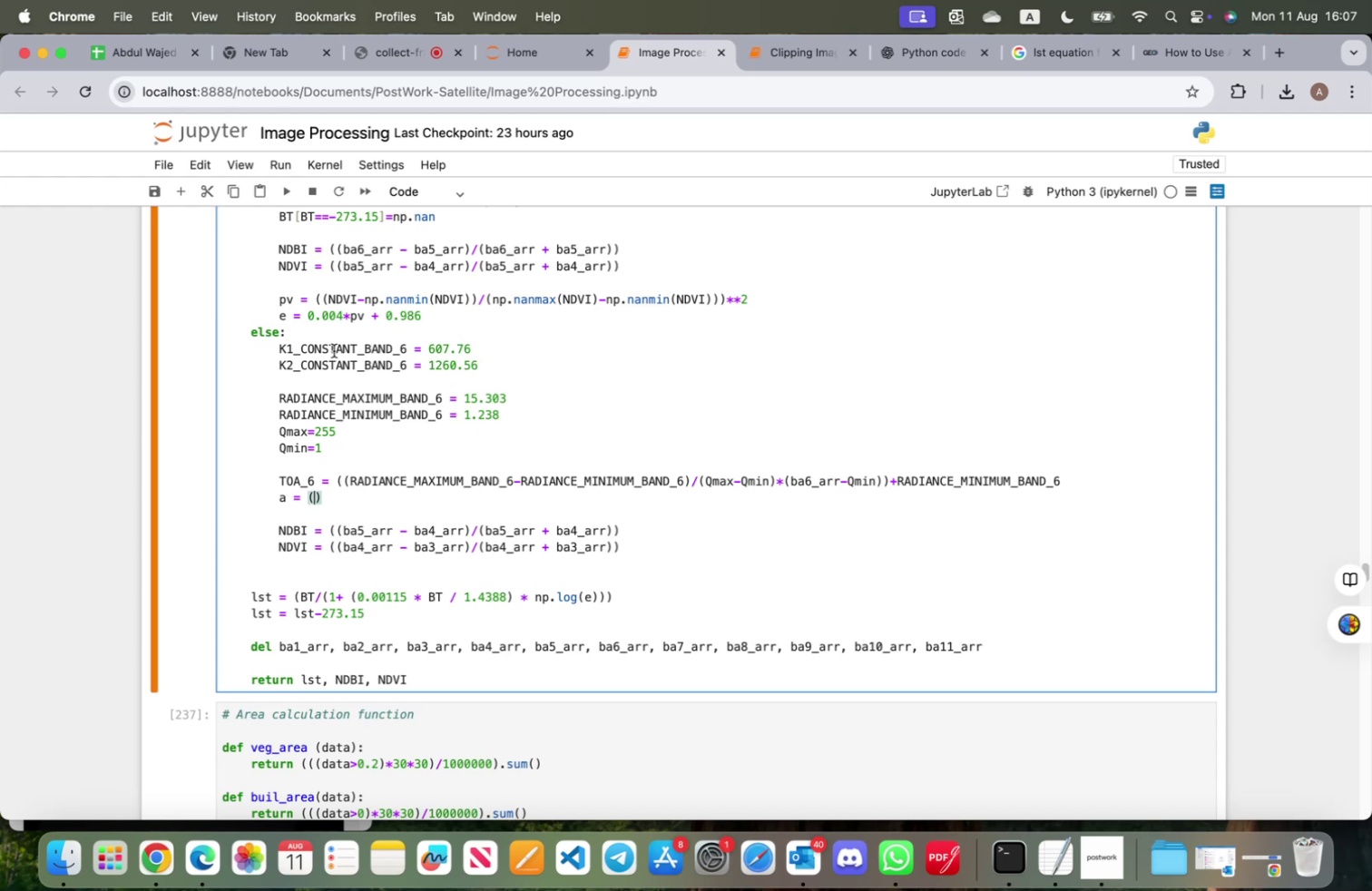 
double_click([335, 350])
 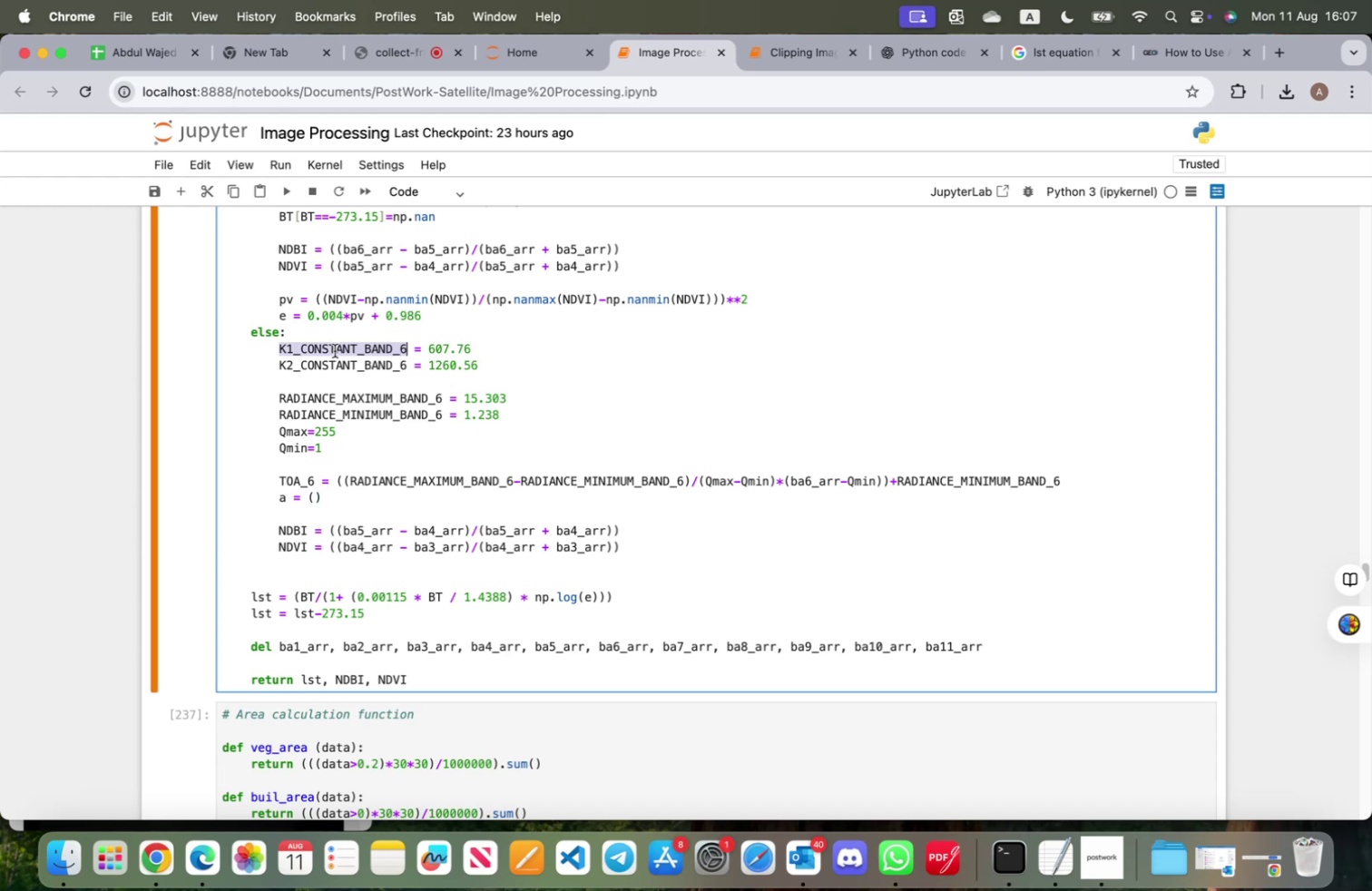 
key(Meta+CommandLeft)
 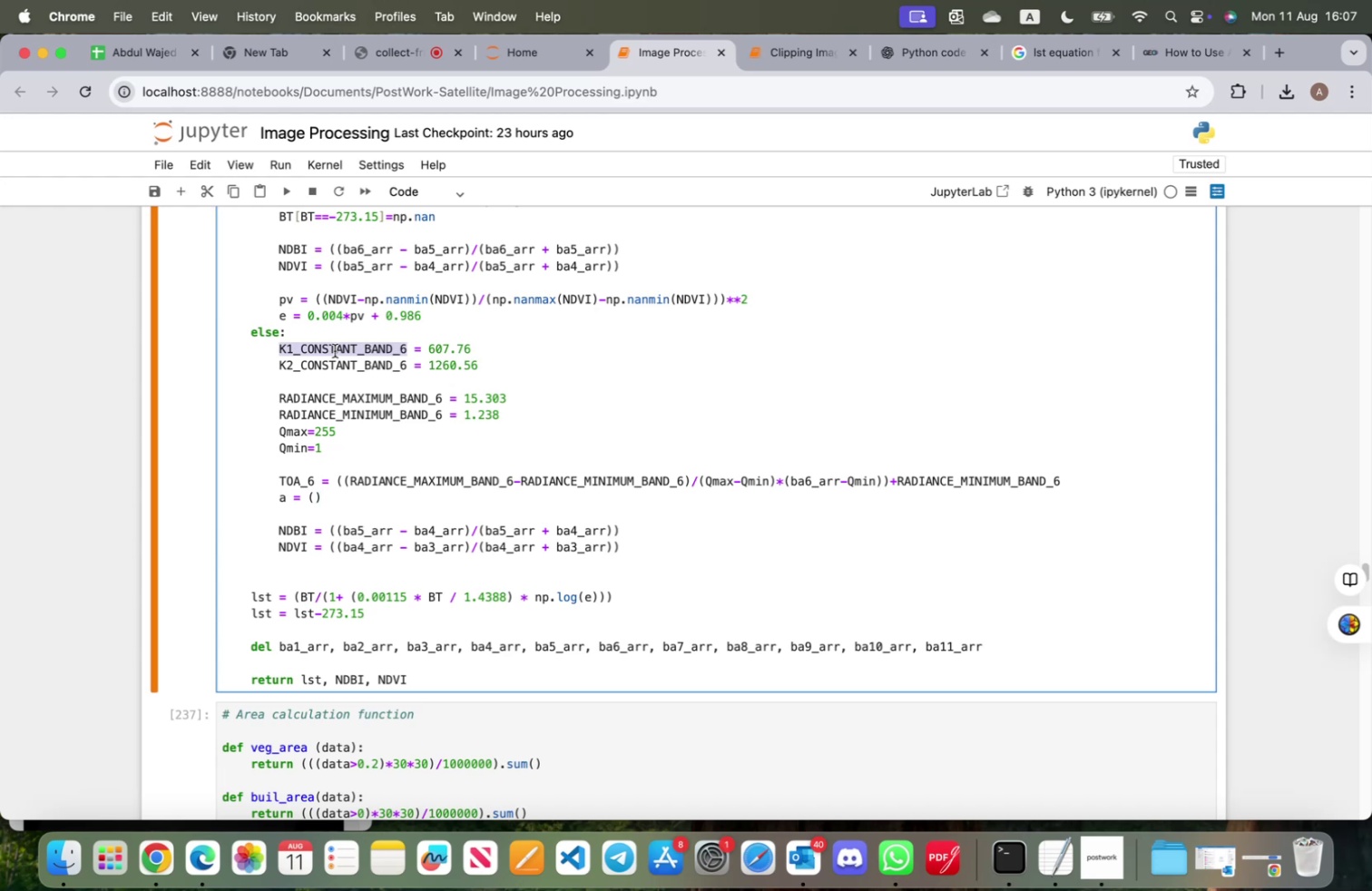 
key(Meta+C)
 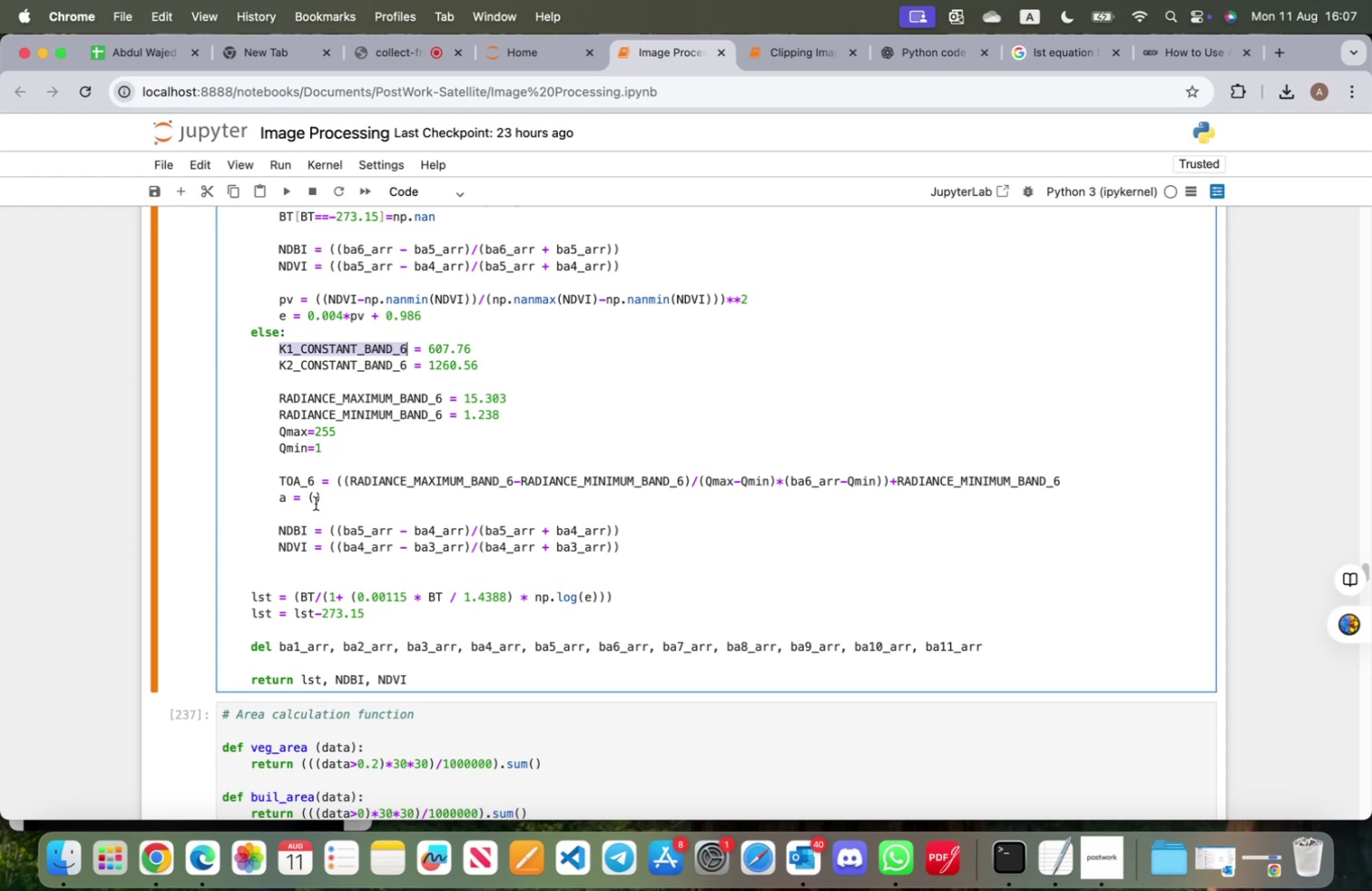 
left_click([314, 501])
 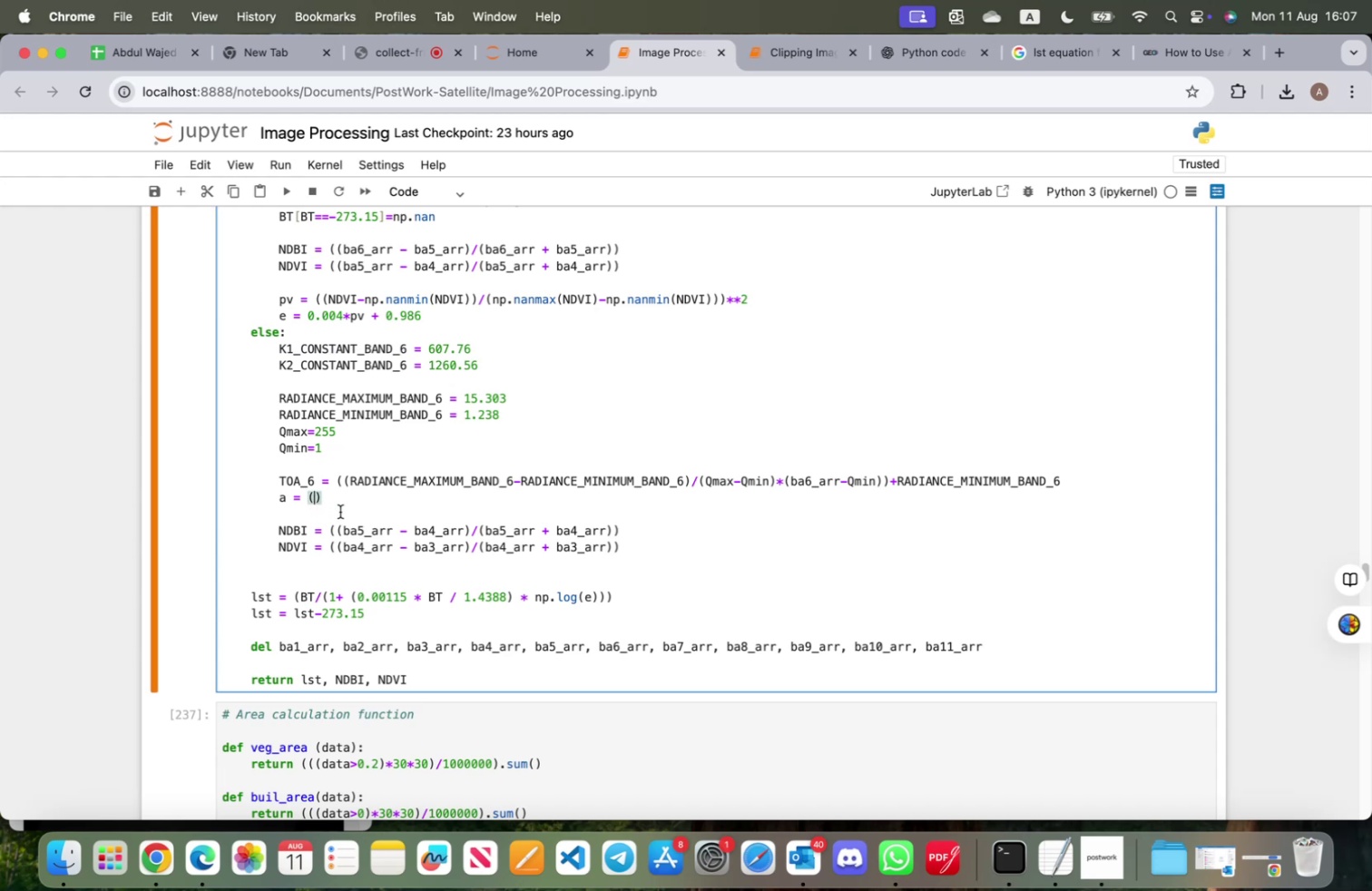 
key(Meta+V)
 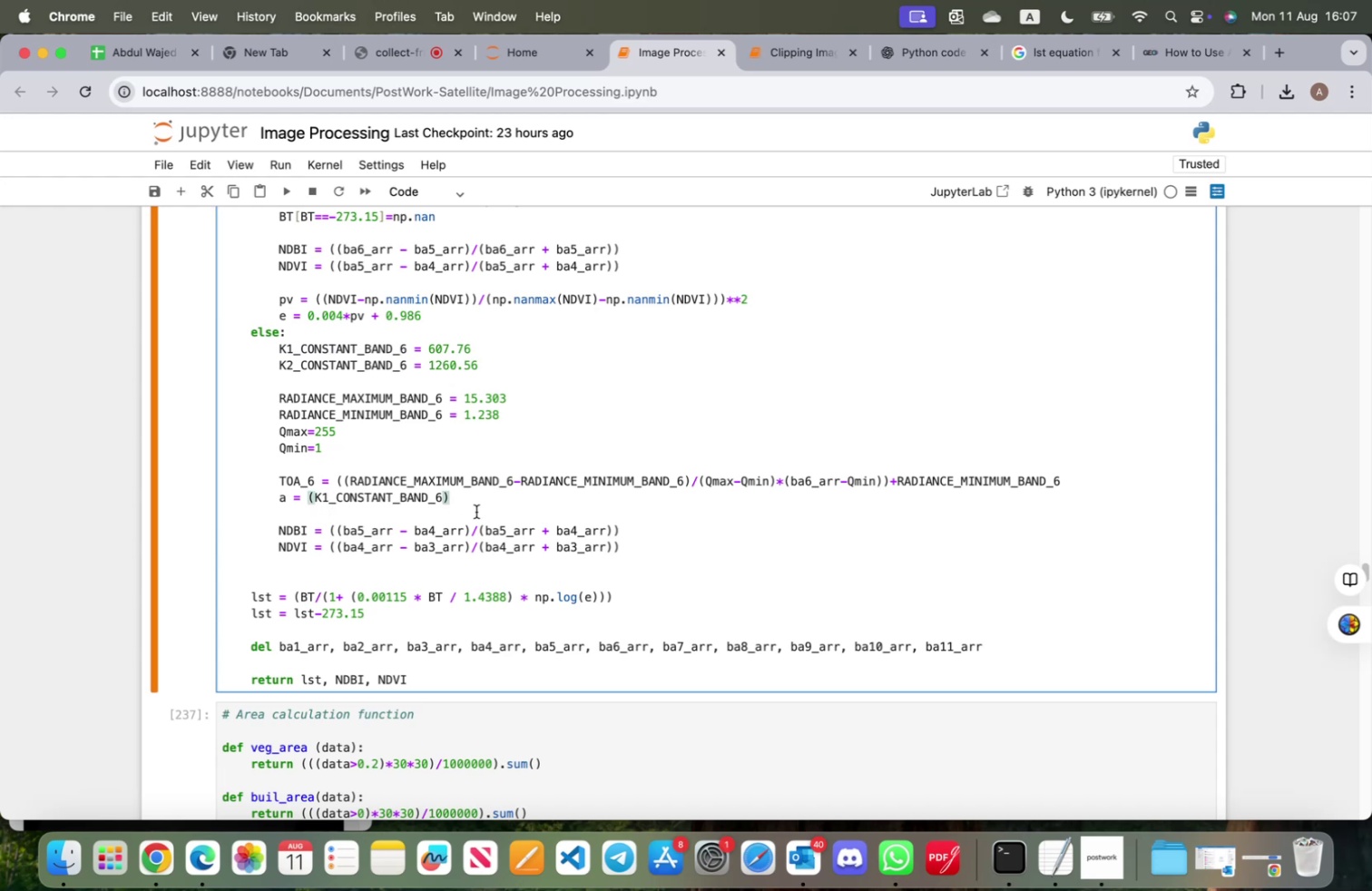 
key(Slash)
 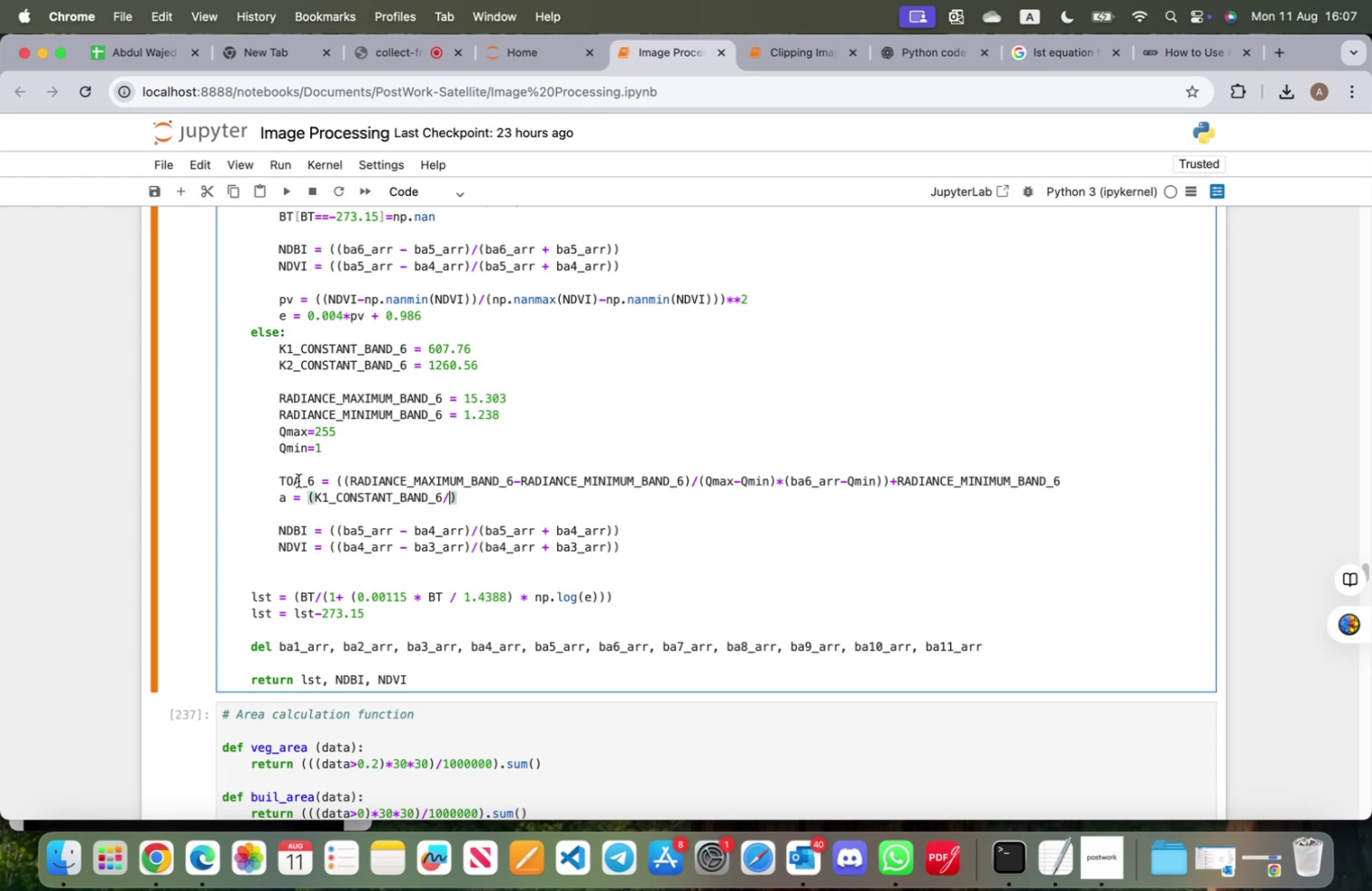 
double_click([294, 482])
 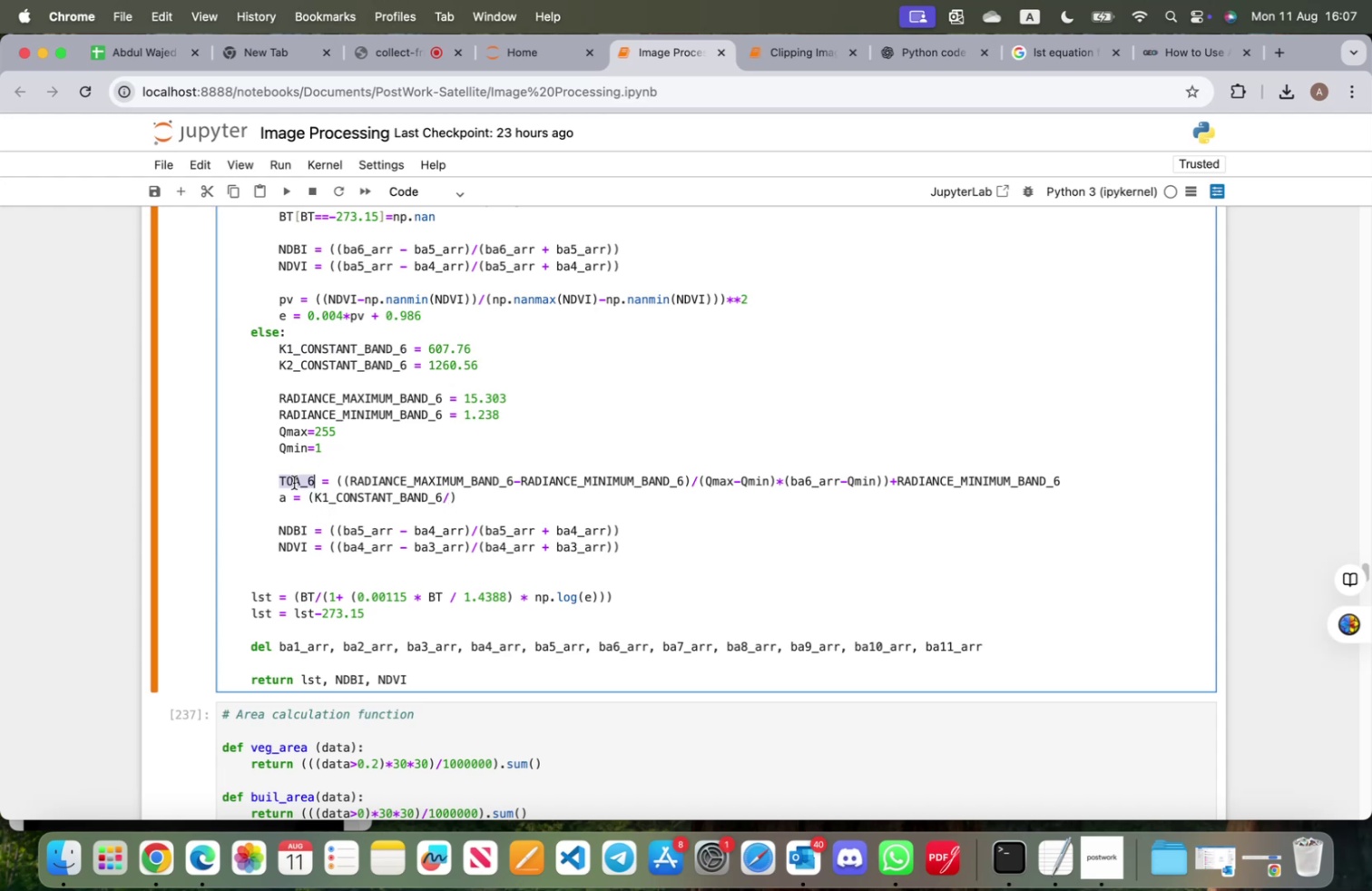 
key(Meta+CommandLeft)
 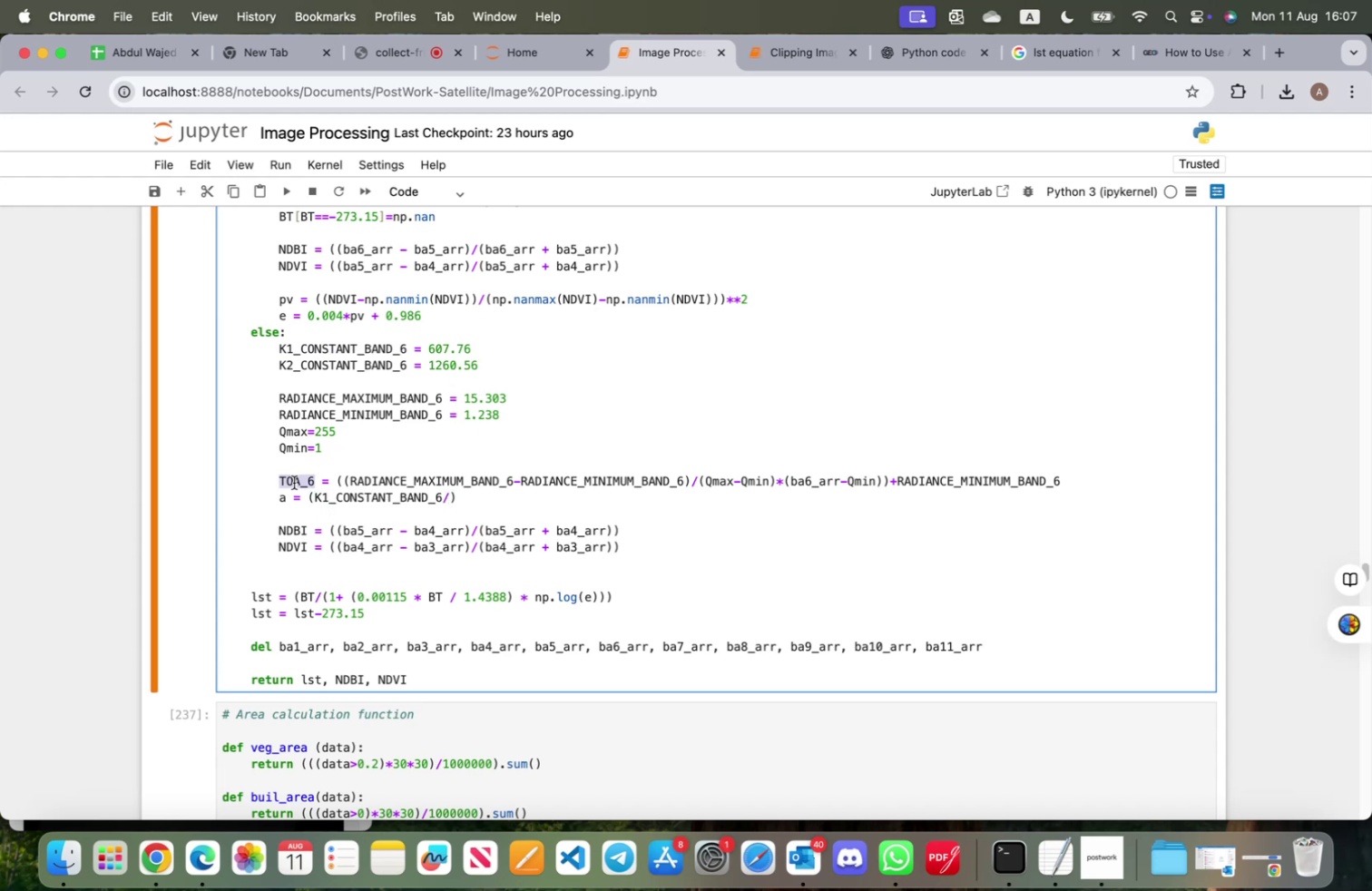 
key(Meta+C)
 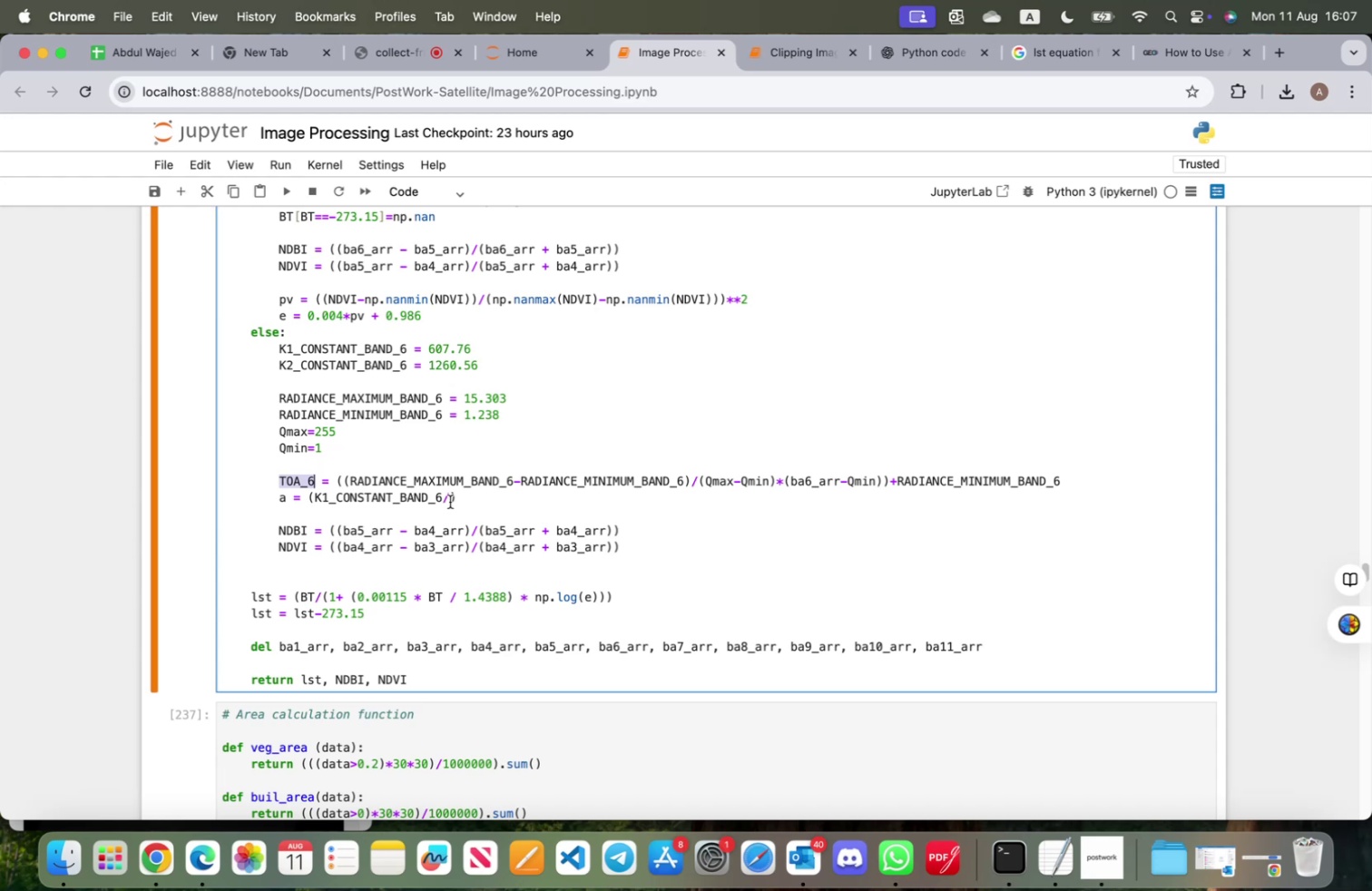 
left_click([449, 501])
 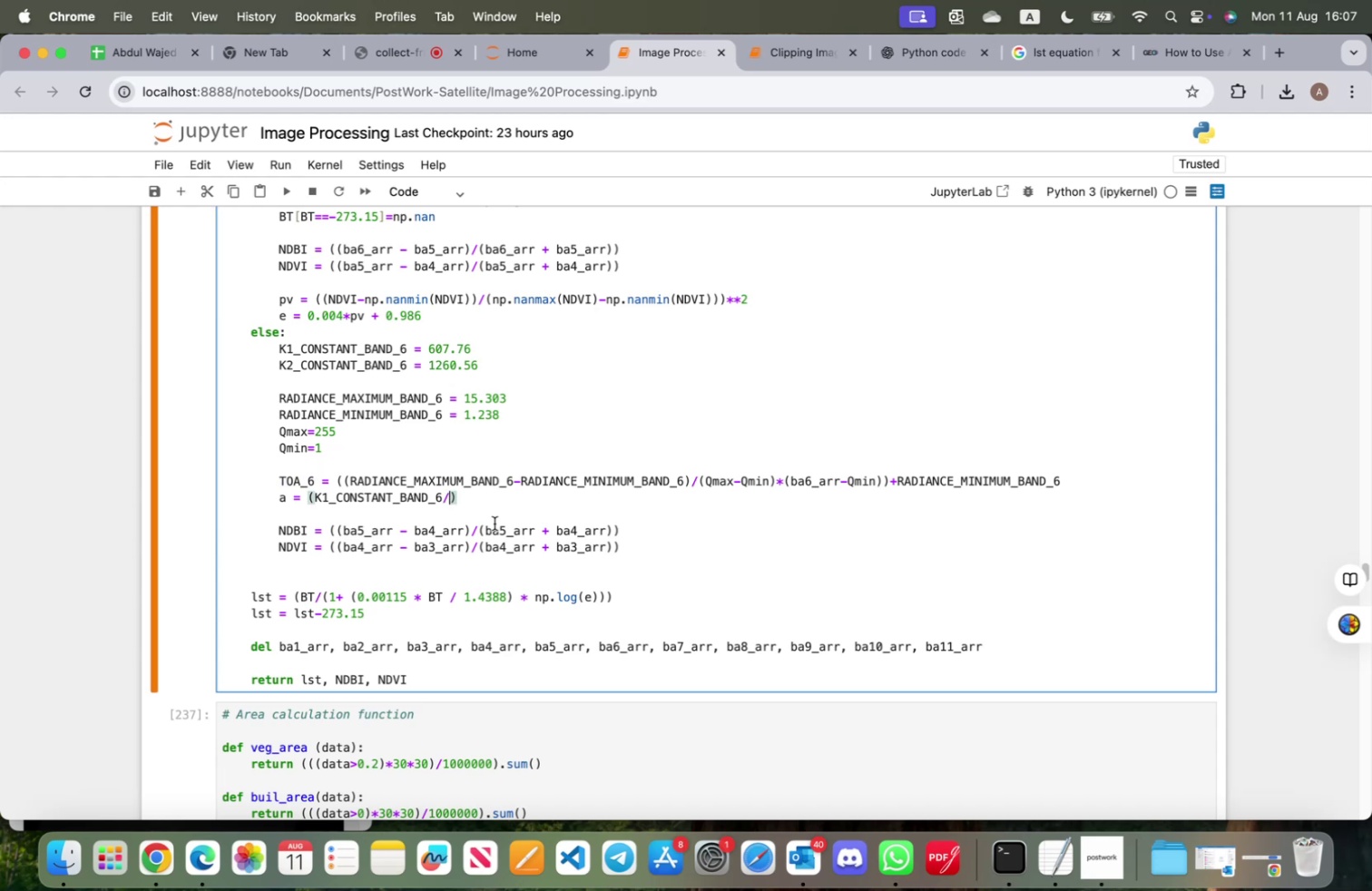 
key(Meta+V)
 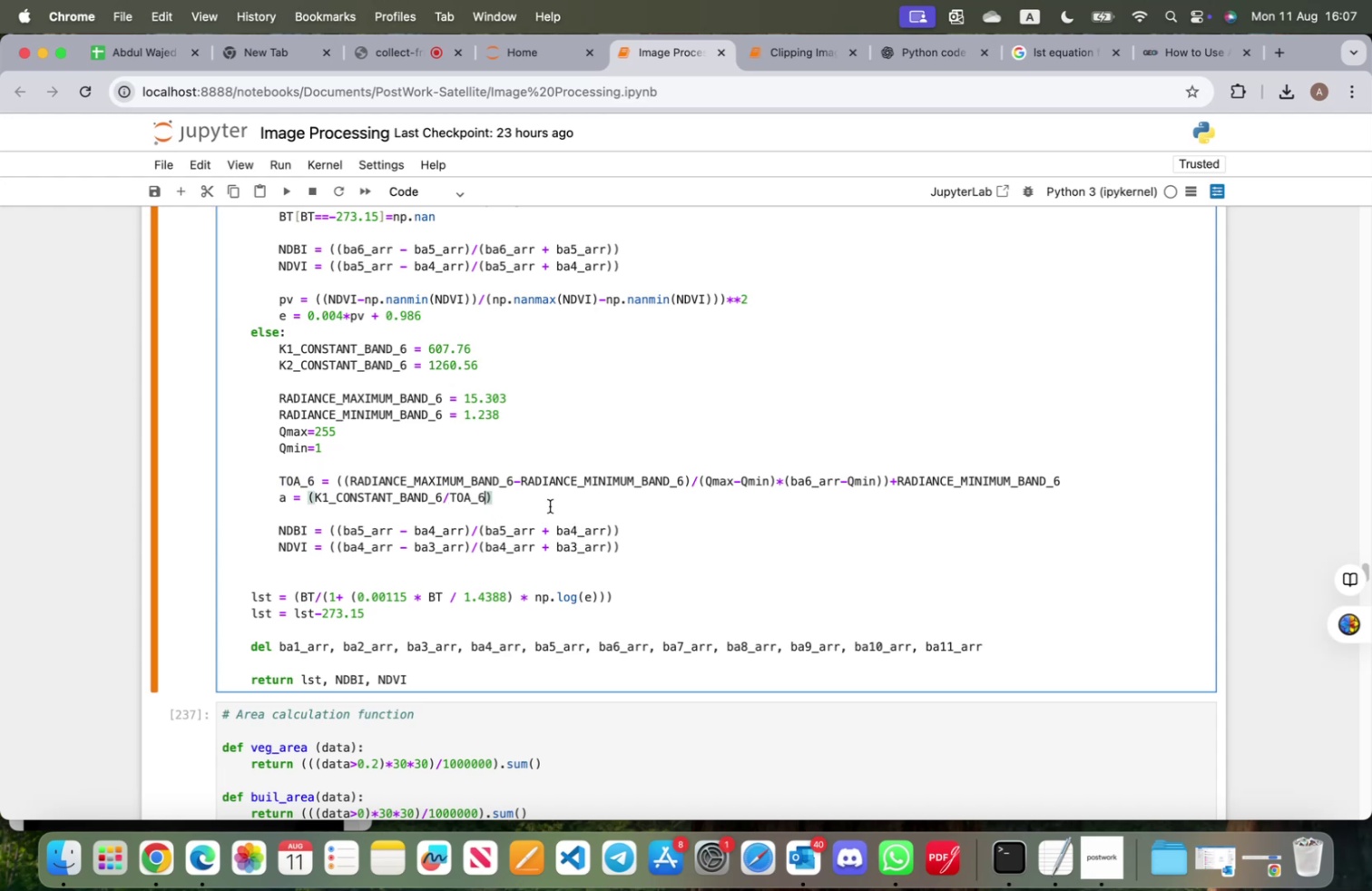 
left_click([547, 505])
 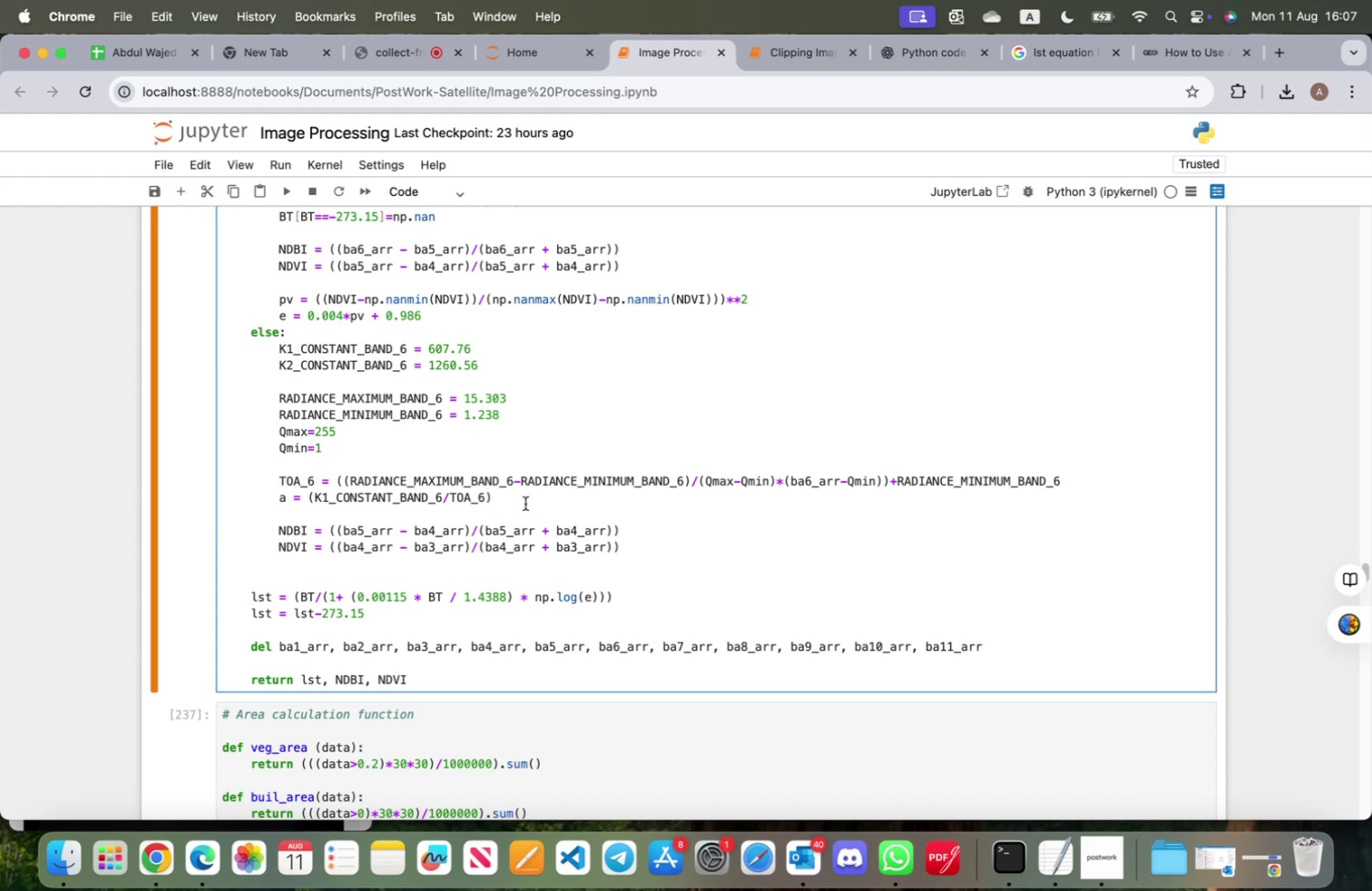 
left_click([518, 498])
 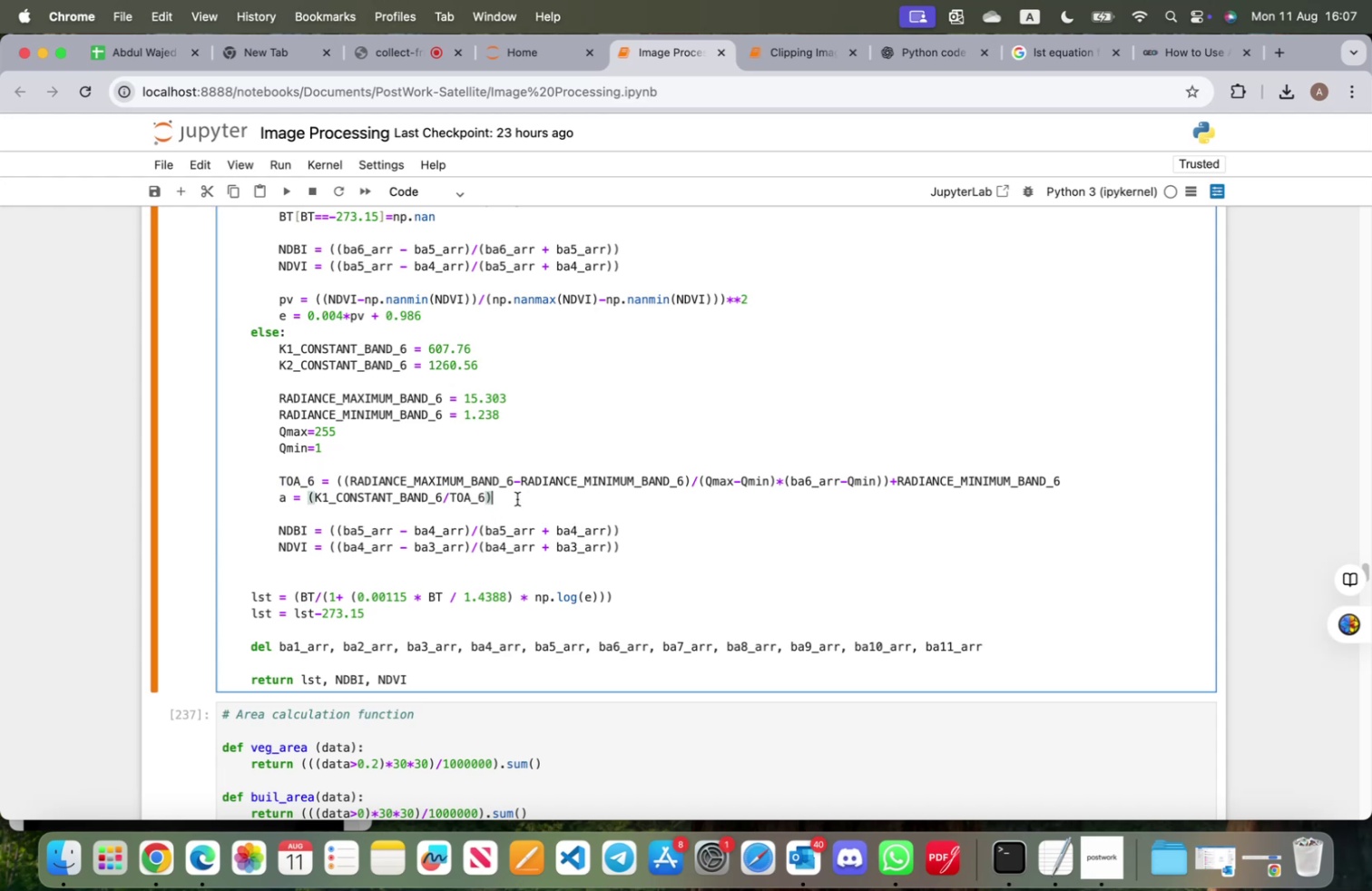 
key(Shift+Equal)
 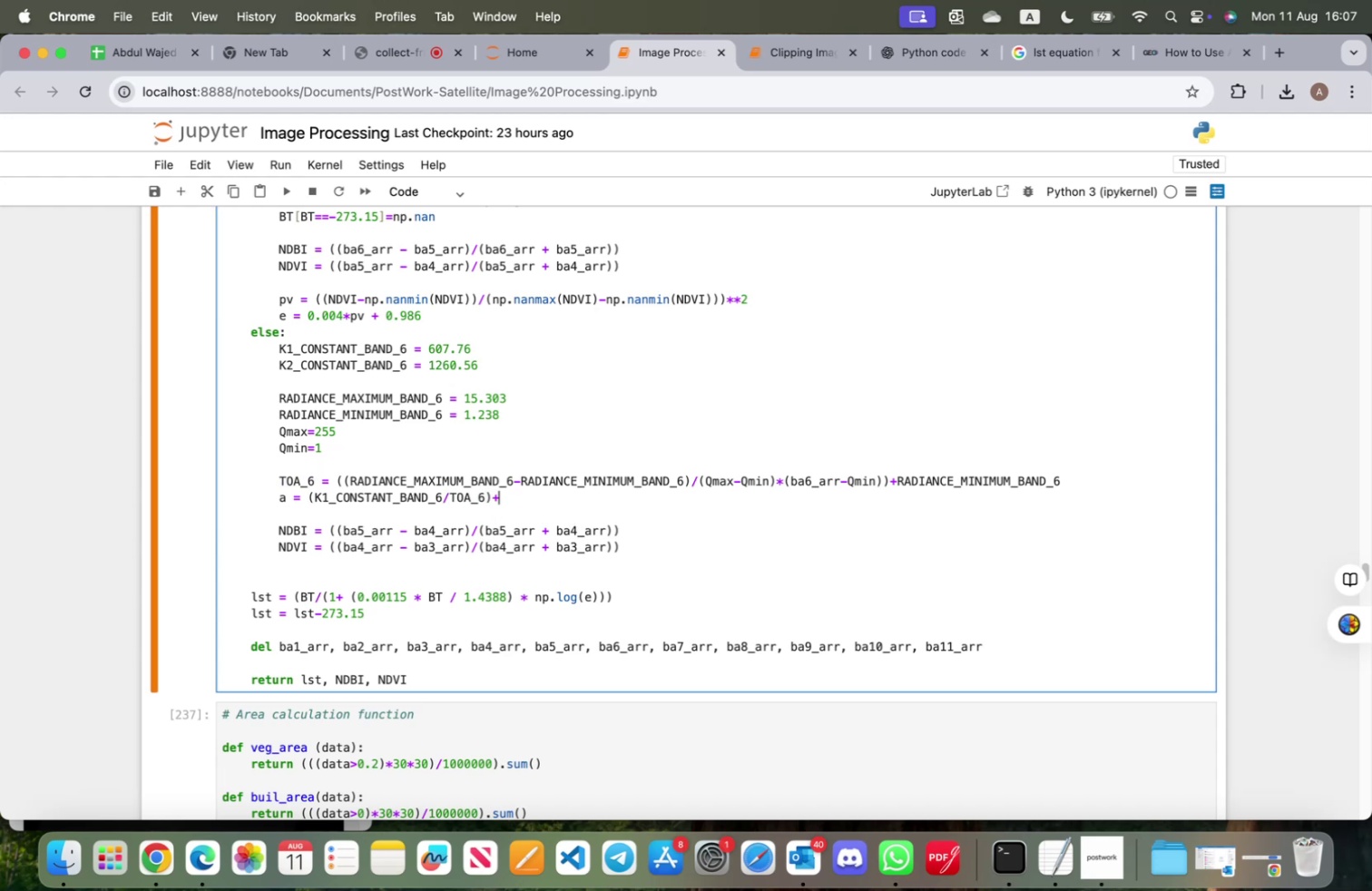 
key(1)
 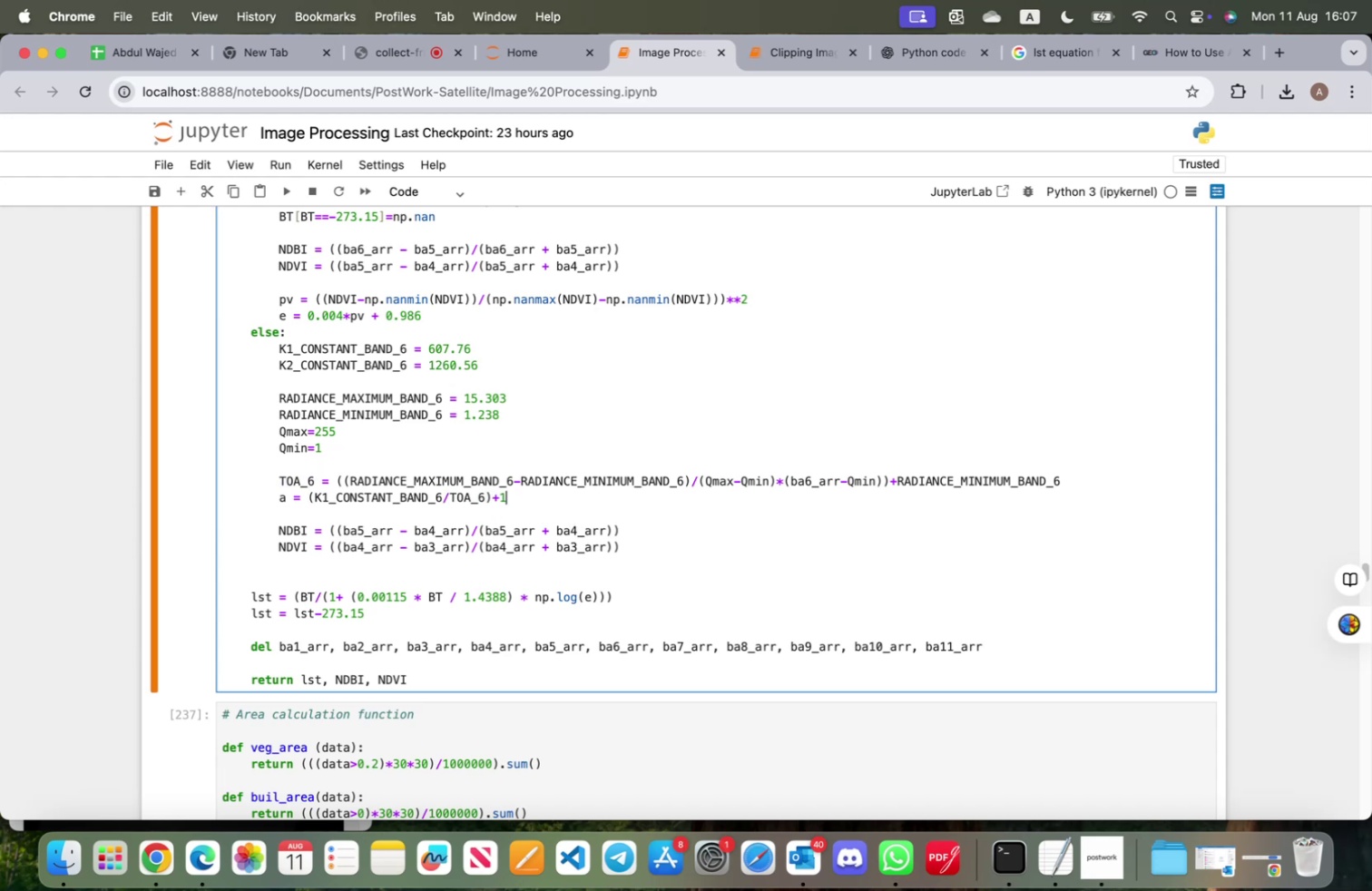 
key(Enter)
 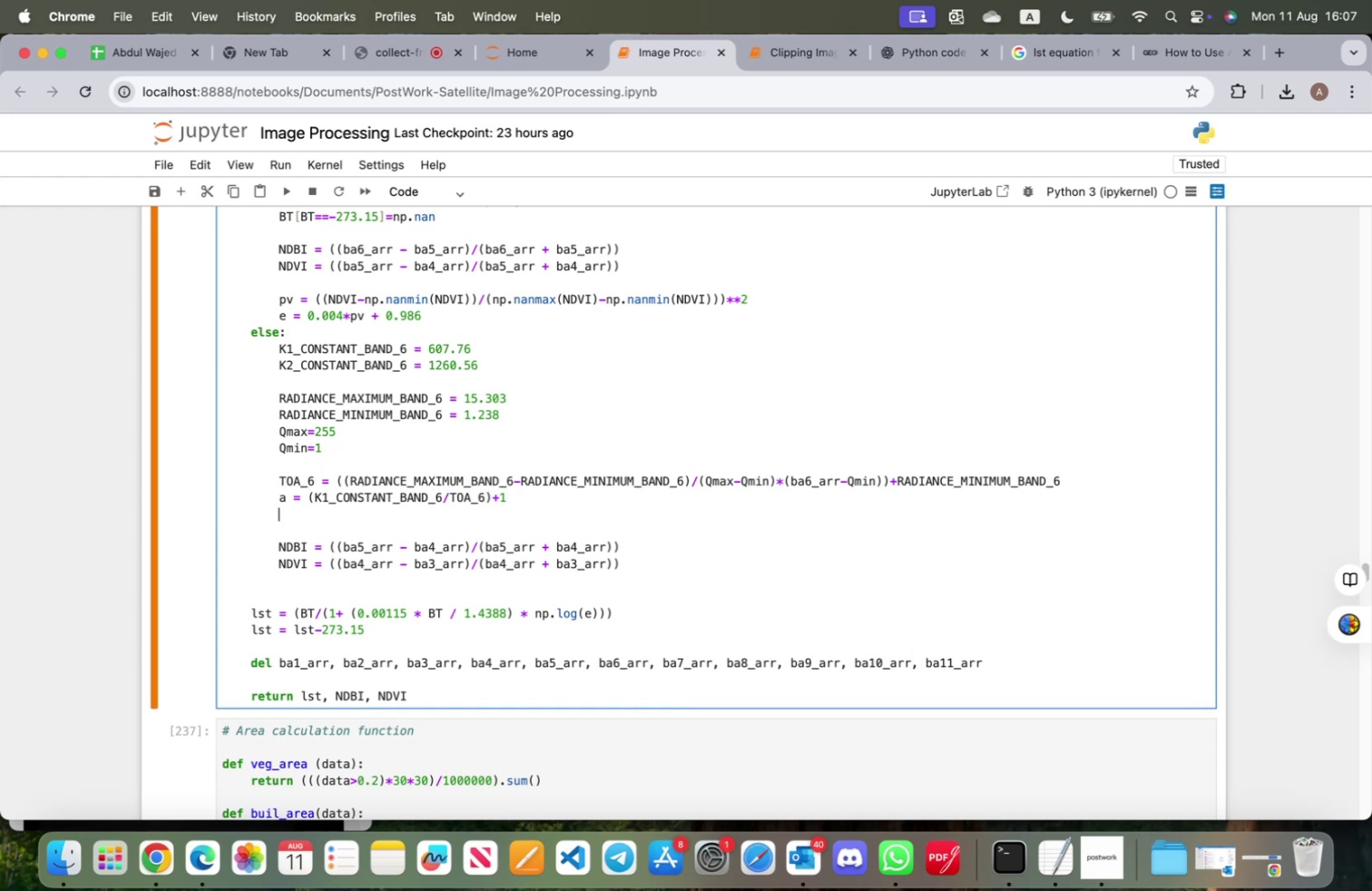 
type(a= n)
key(Backspace)
key(Backspace)
key(Backspace)
type( = np.log(a)
 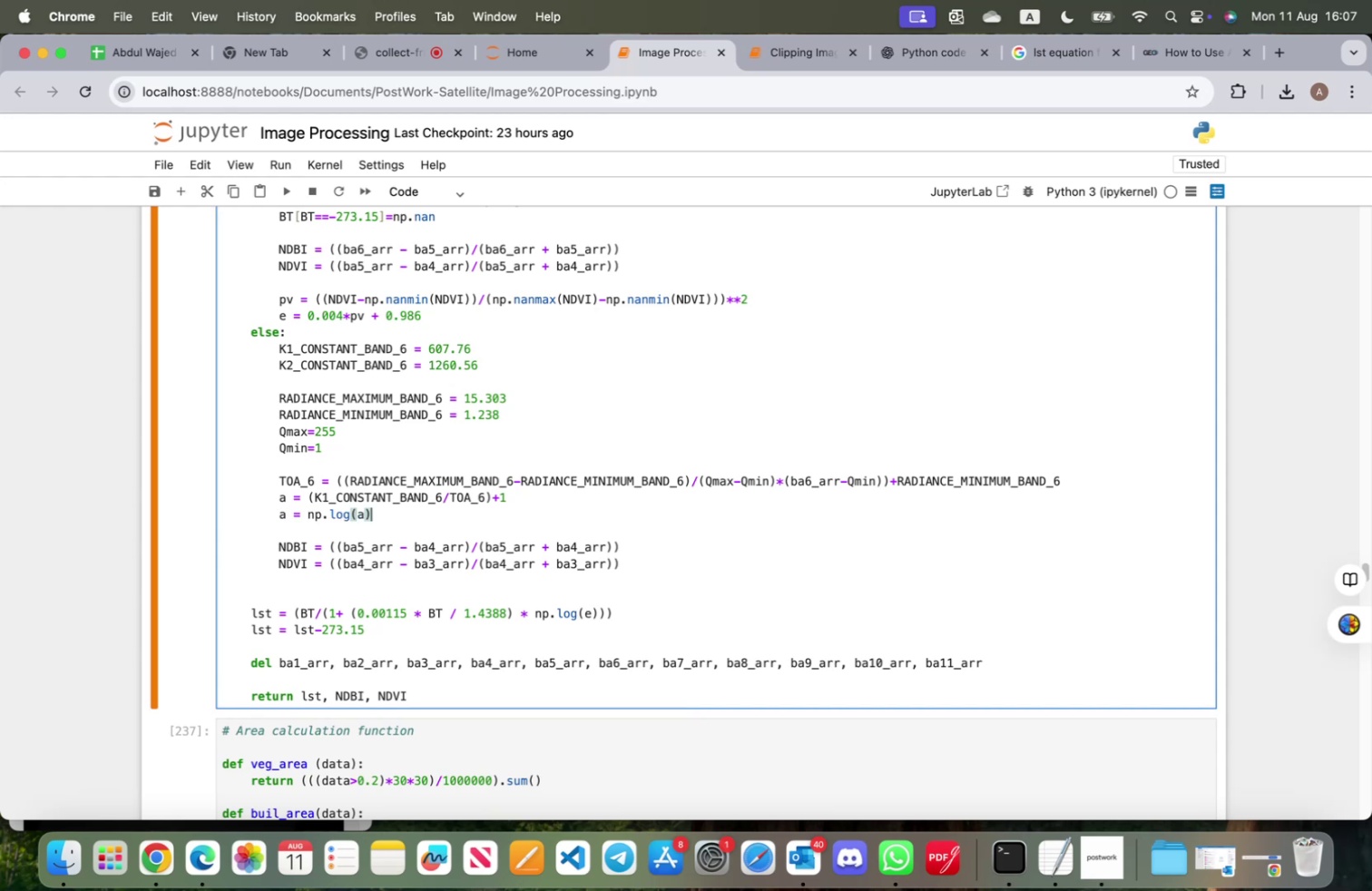 
 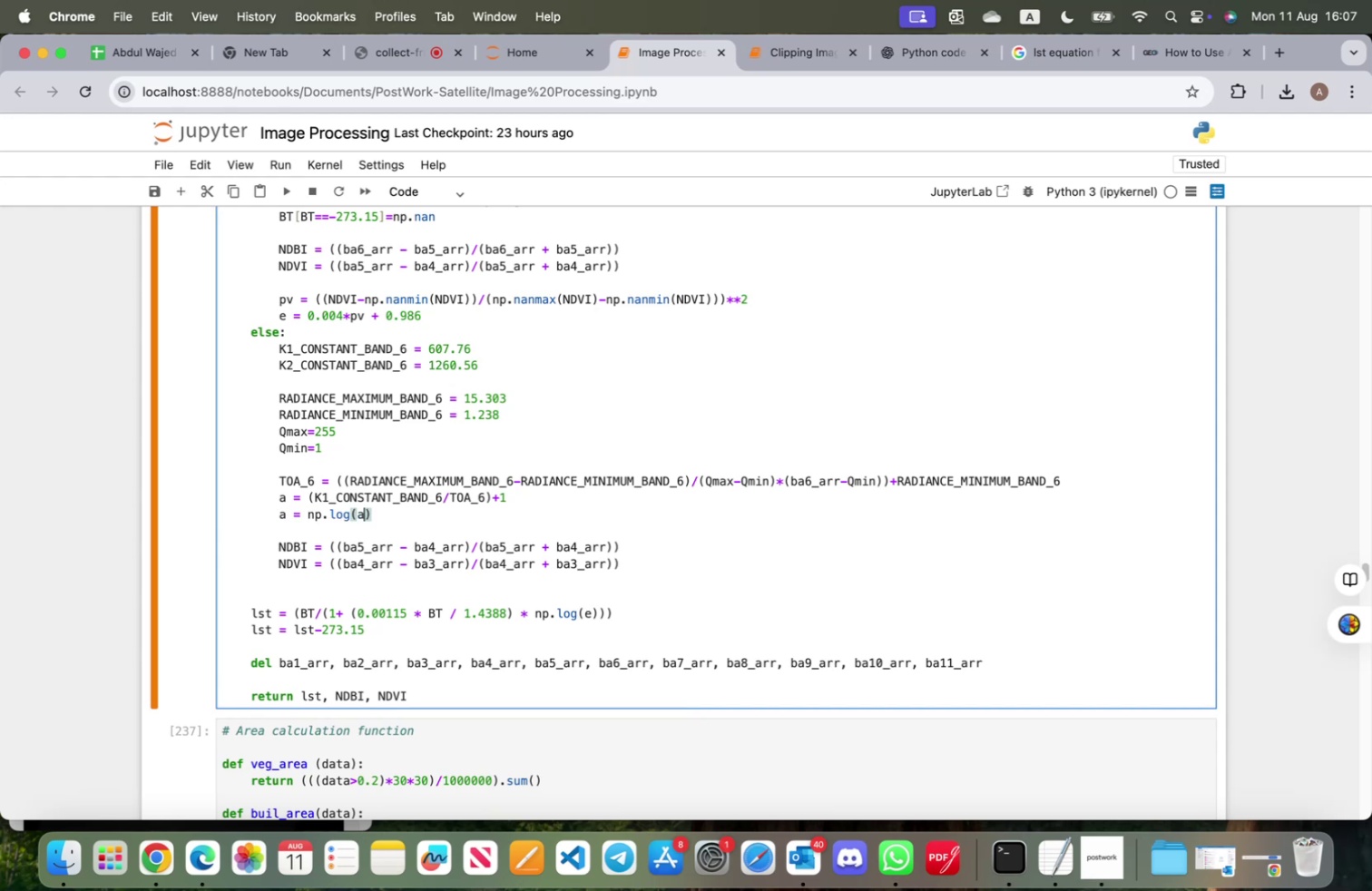 
key(ArrowRight)
 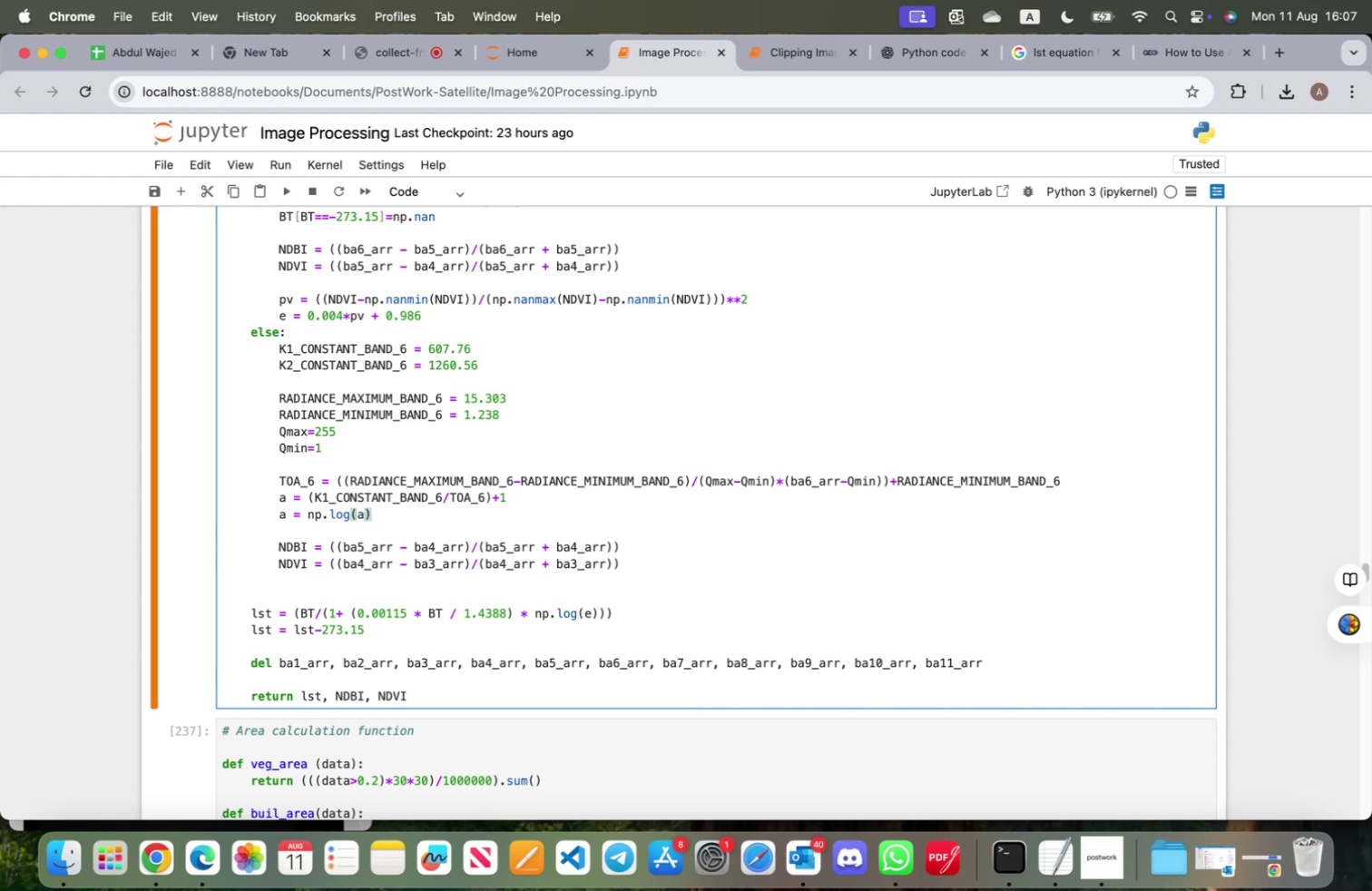 
key(Enter)
 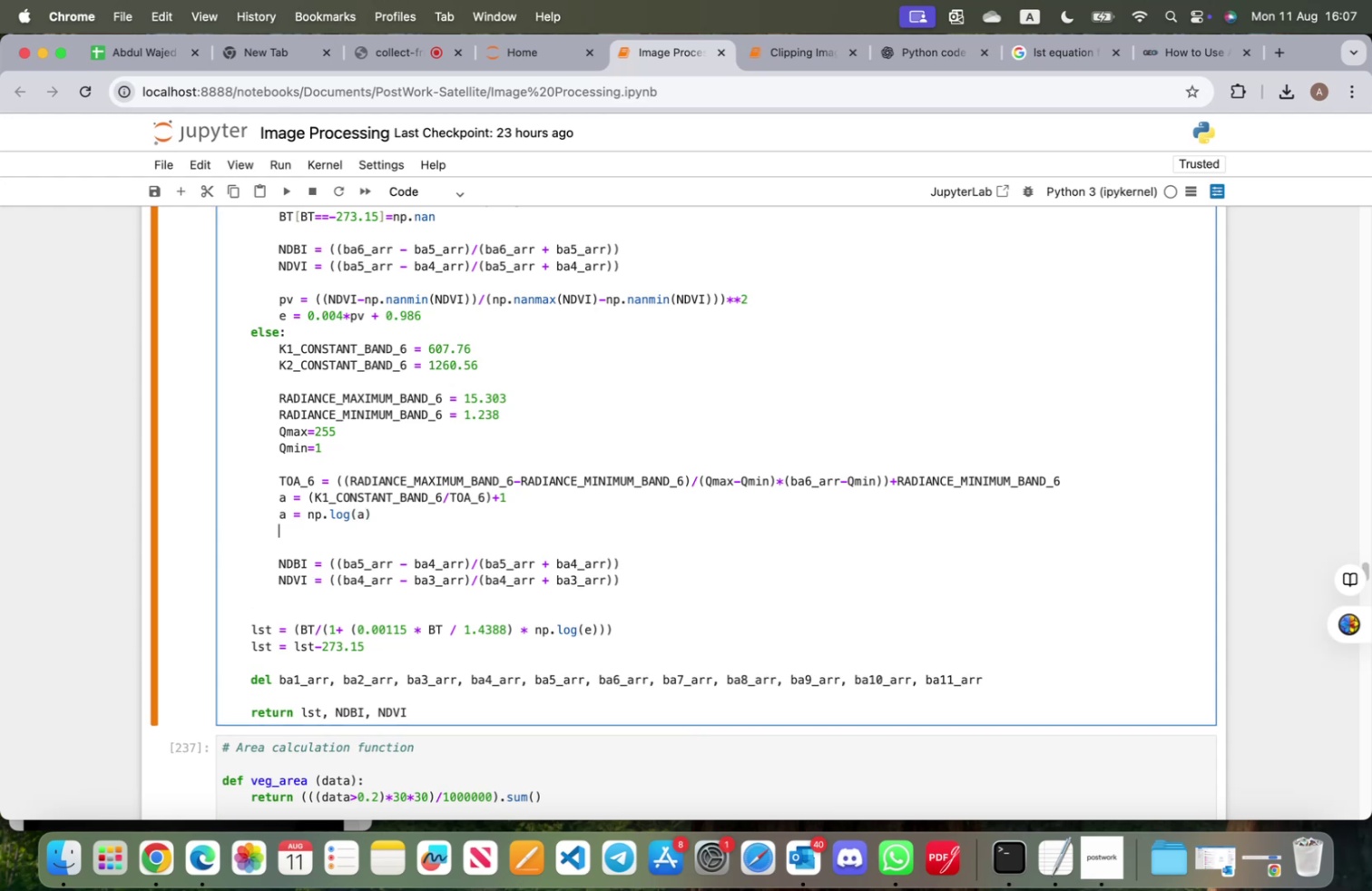 
key(Enter)
 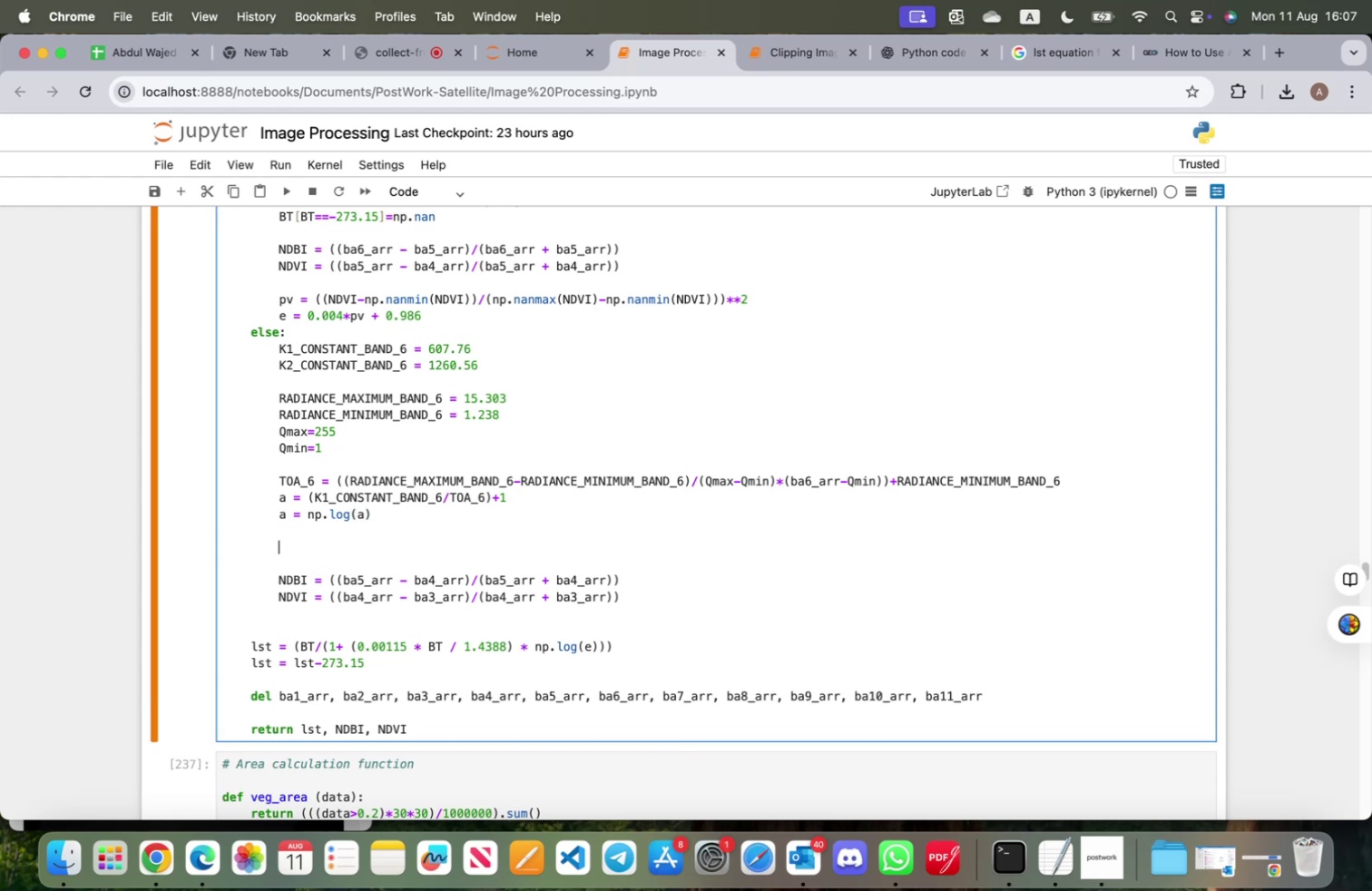 
type(BT)
 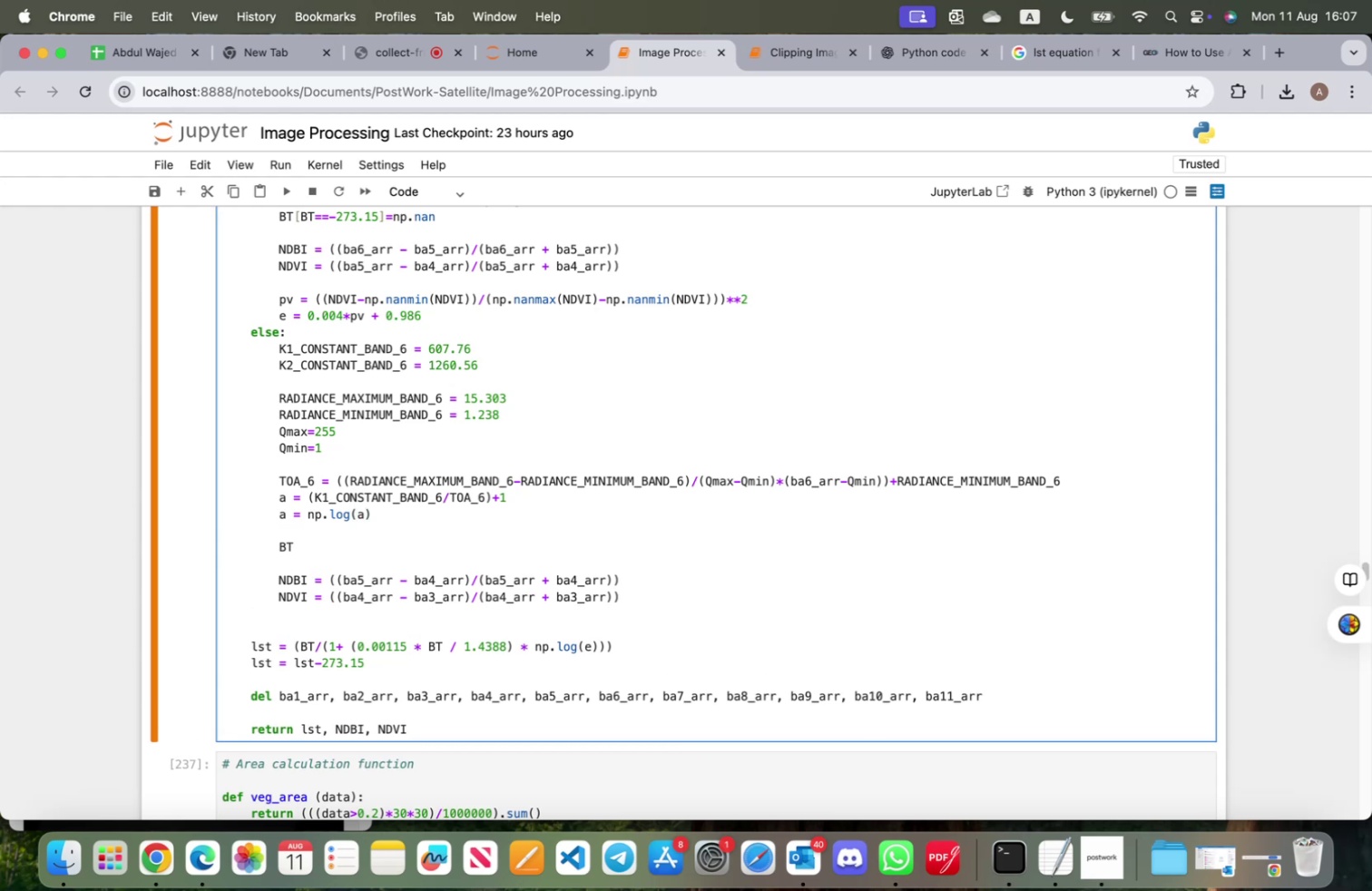 
key(Space)
 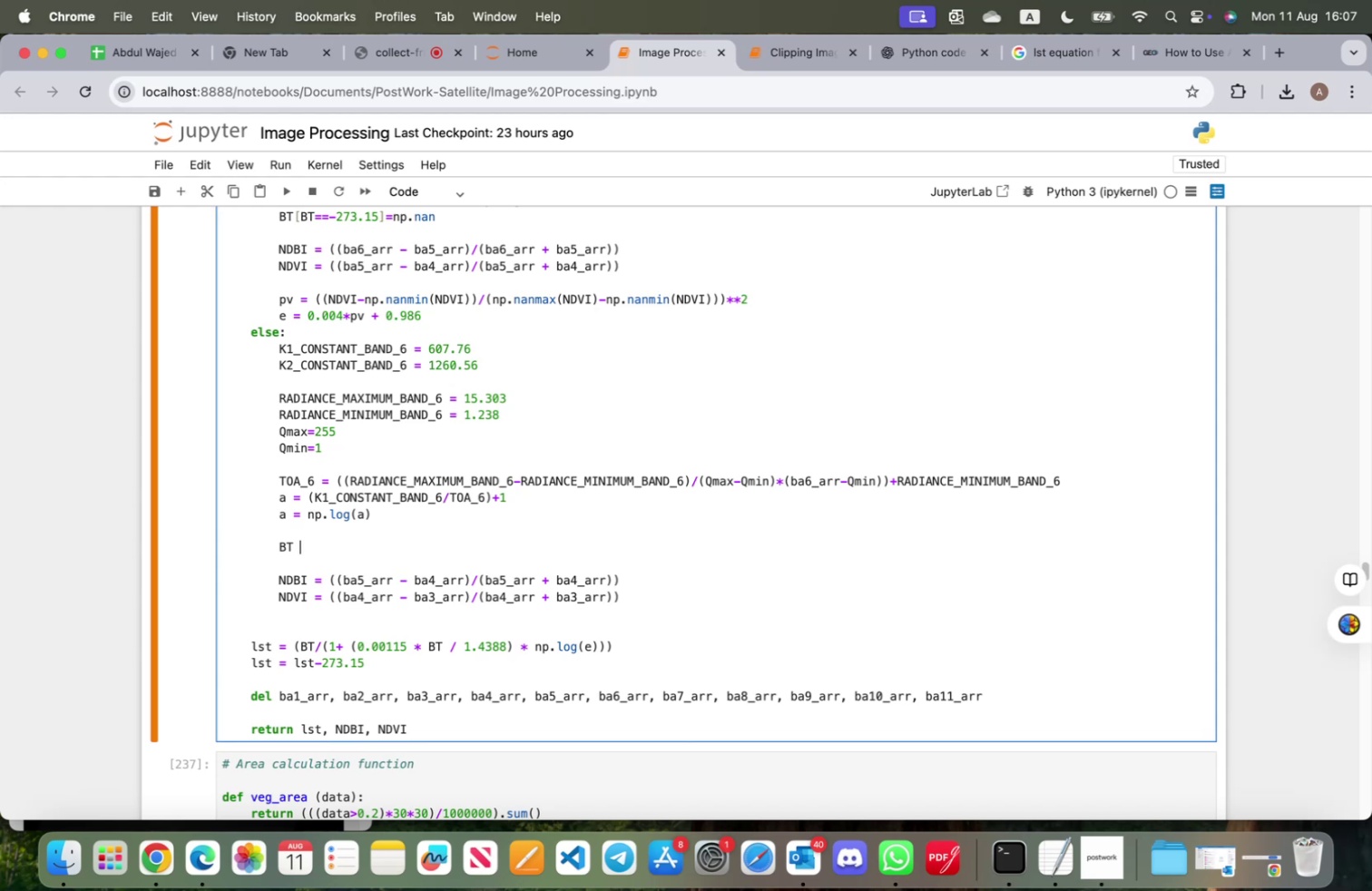 
key(Equal)
 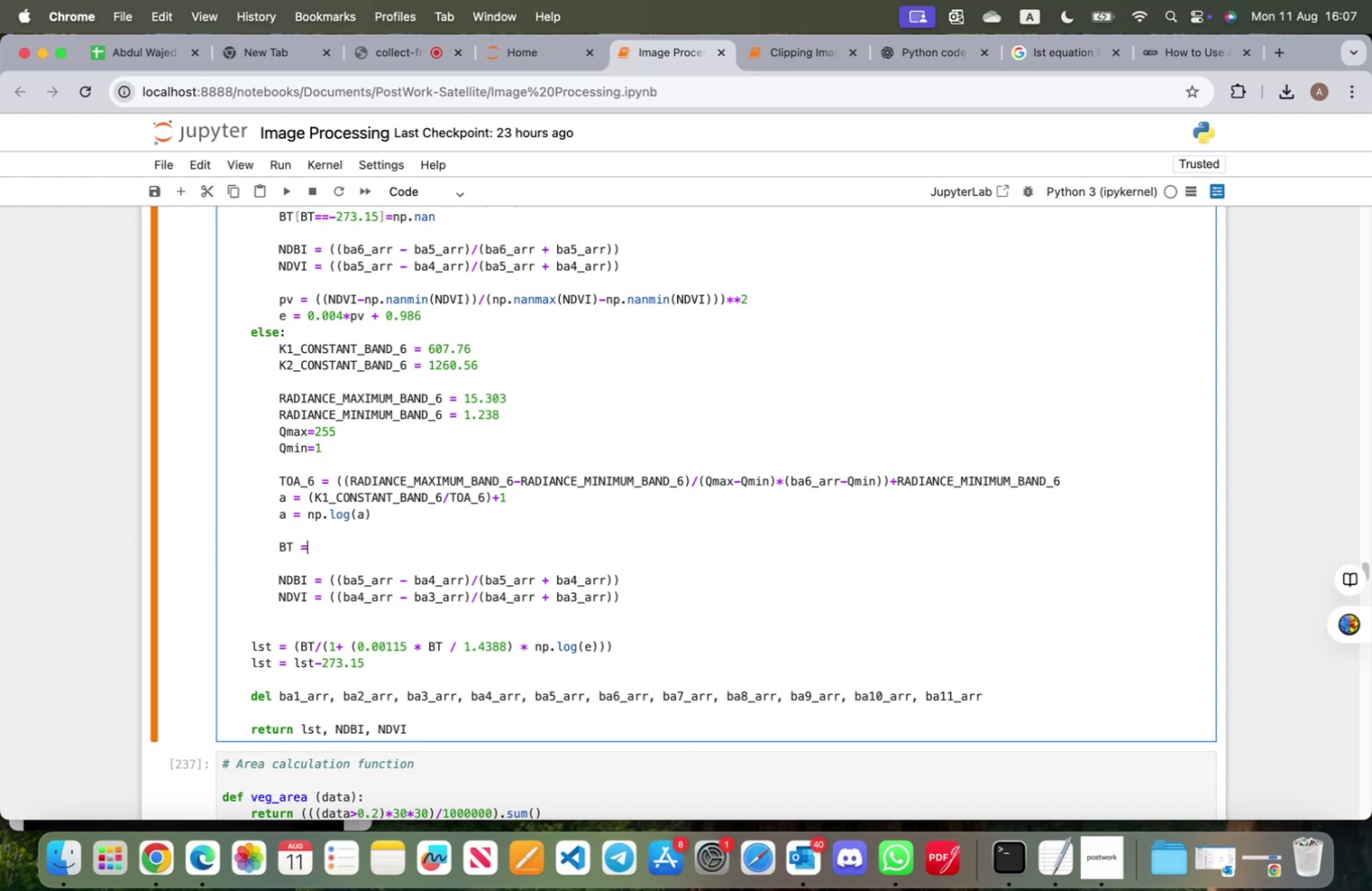 
key(Space)
 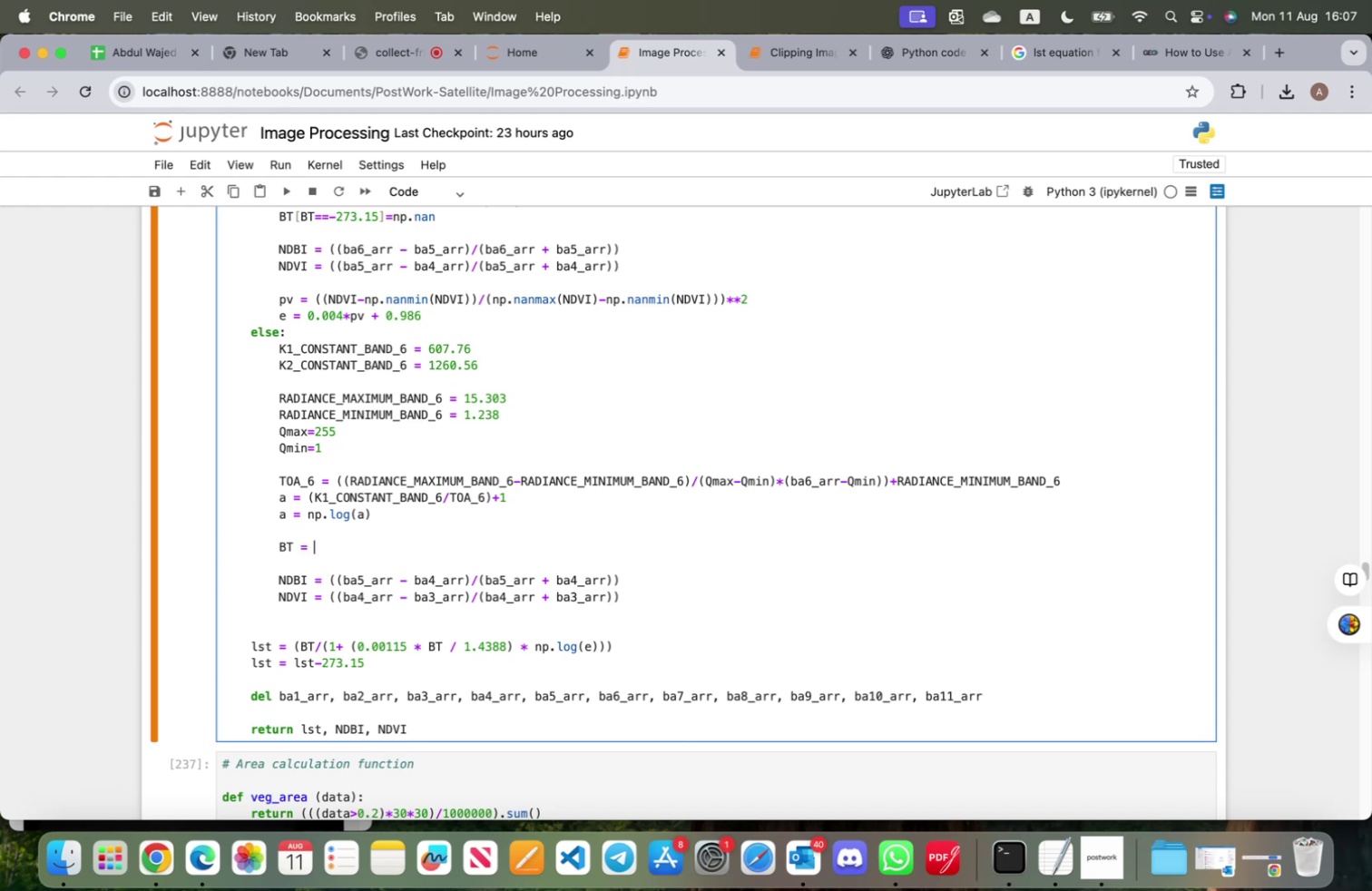 
key(Shift+9)
 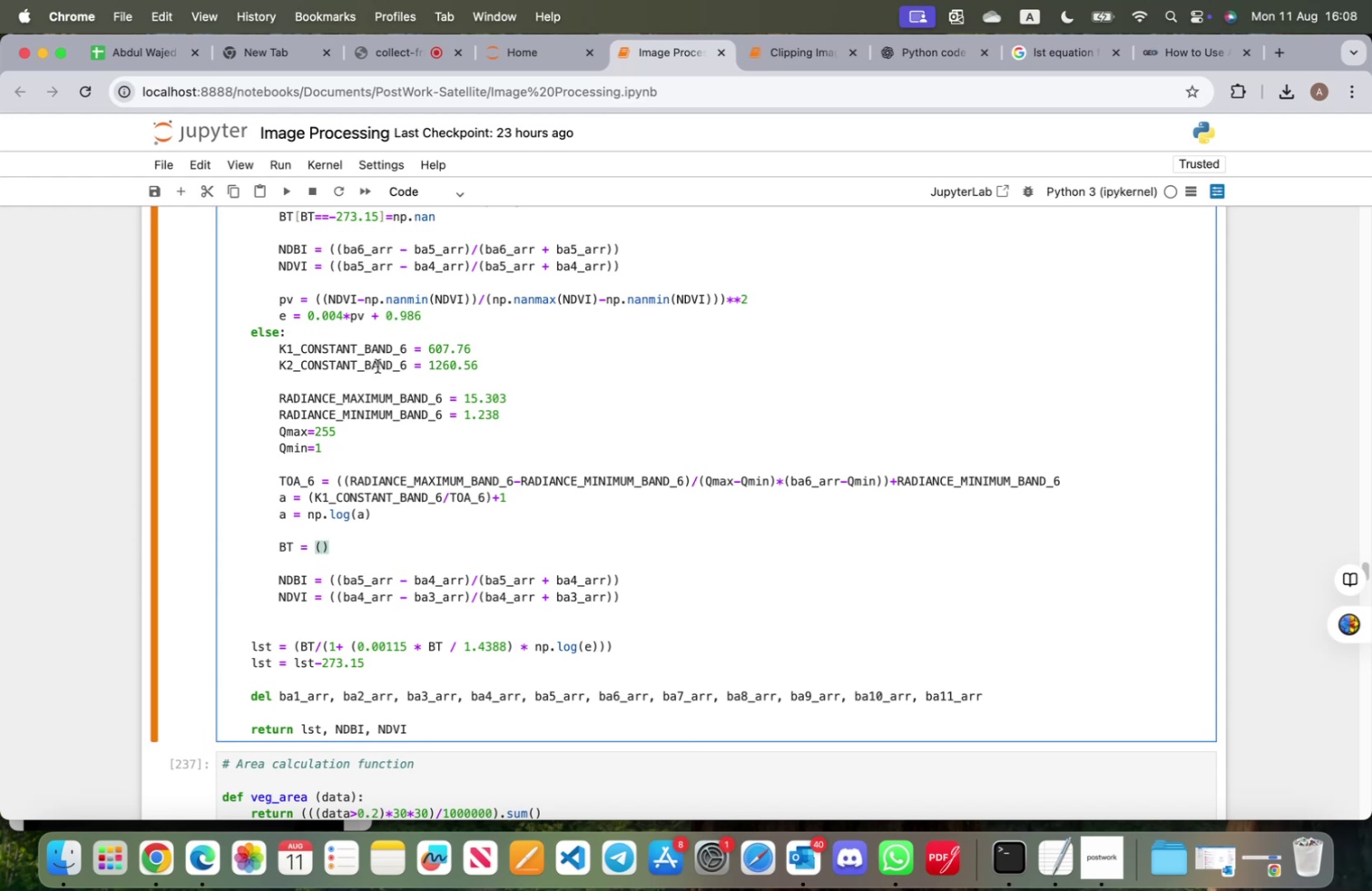 
double_click([315, 358])
 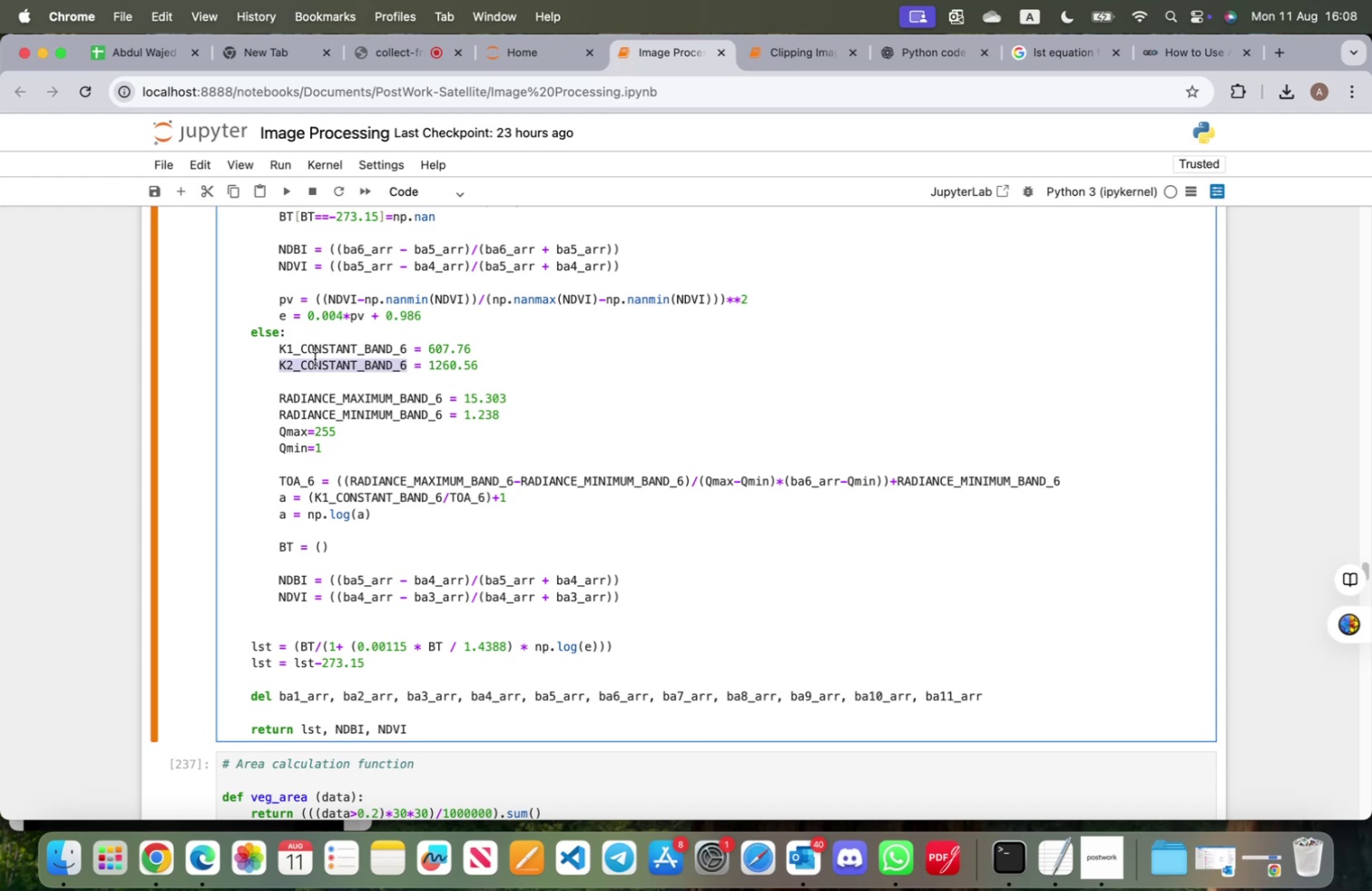 
key(Meta+CommandLeft)
 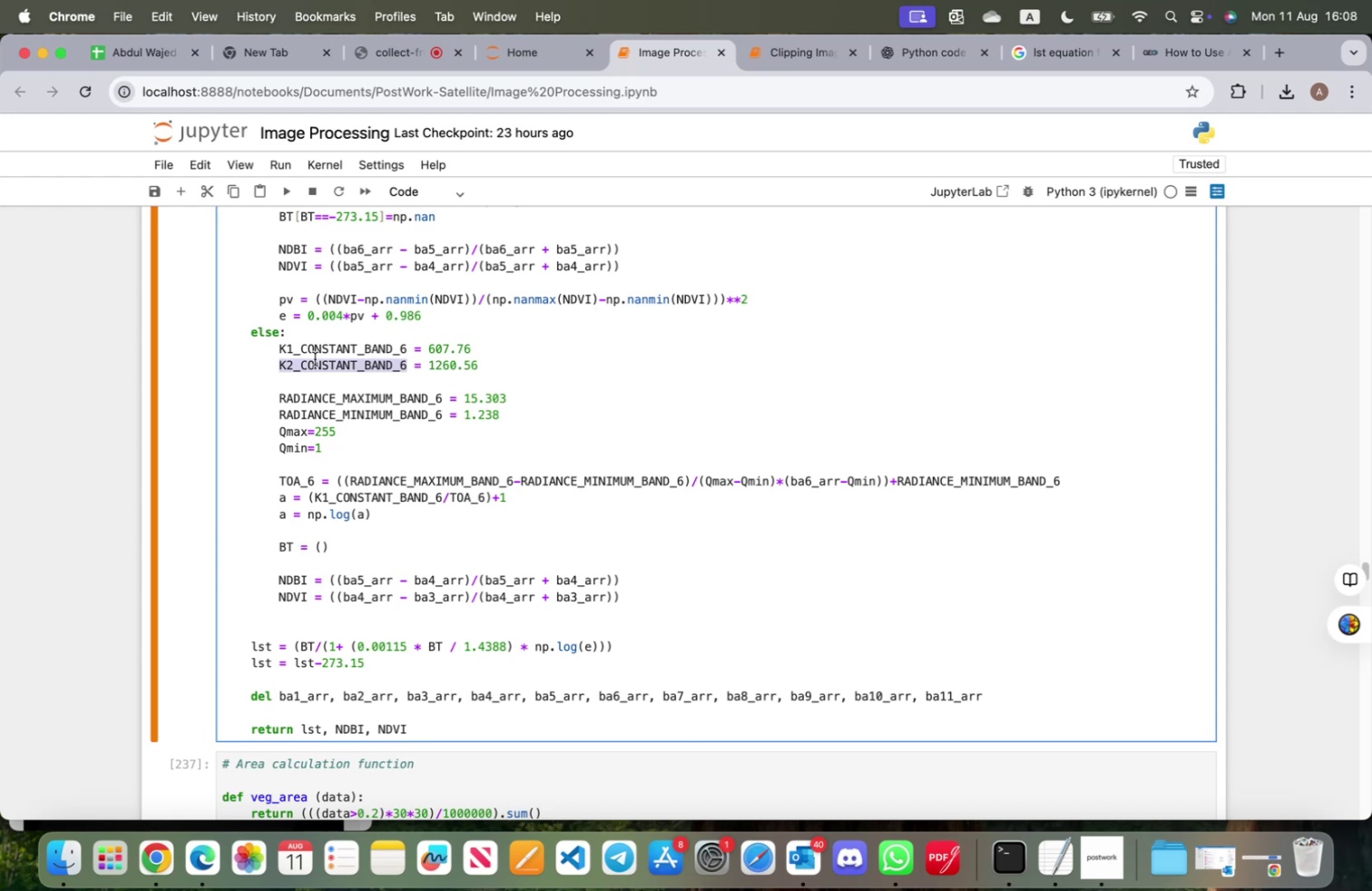 
key(Meta+C)
 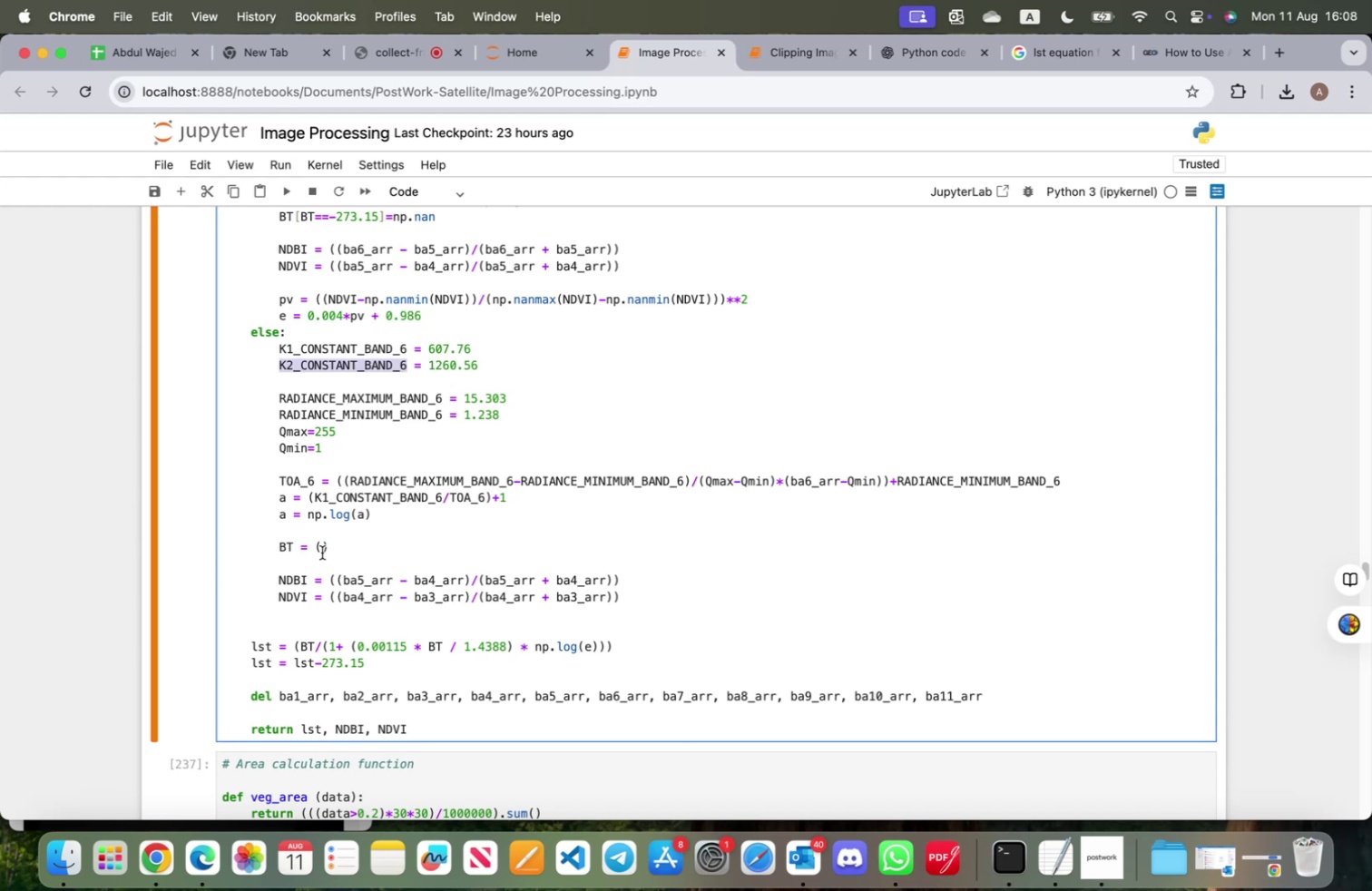 
left_click([320, 550])
 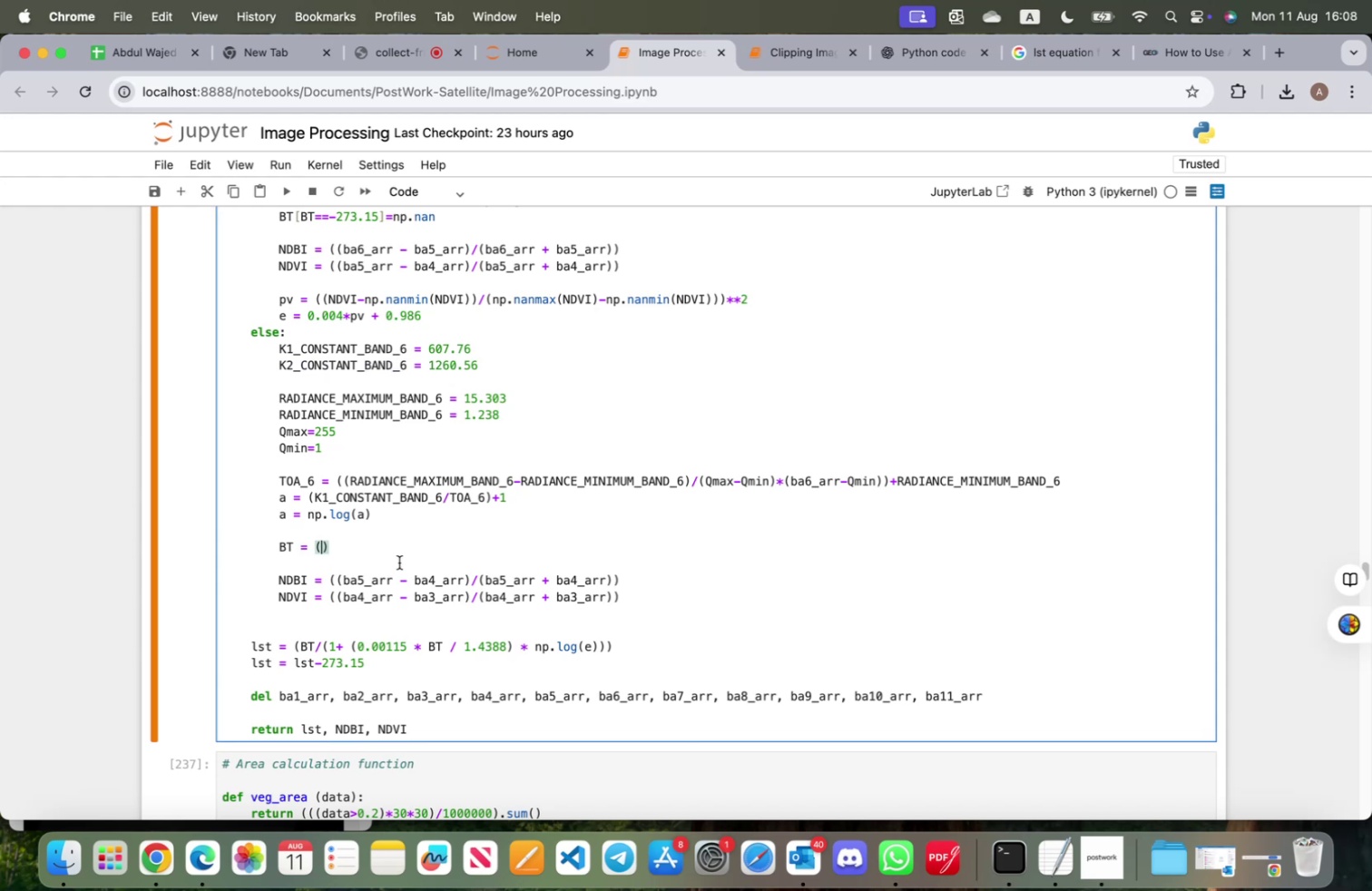 
key(Meta+V)
 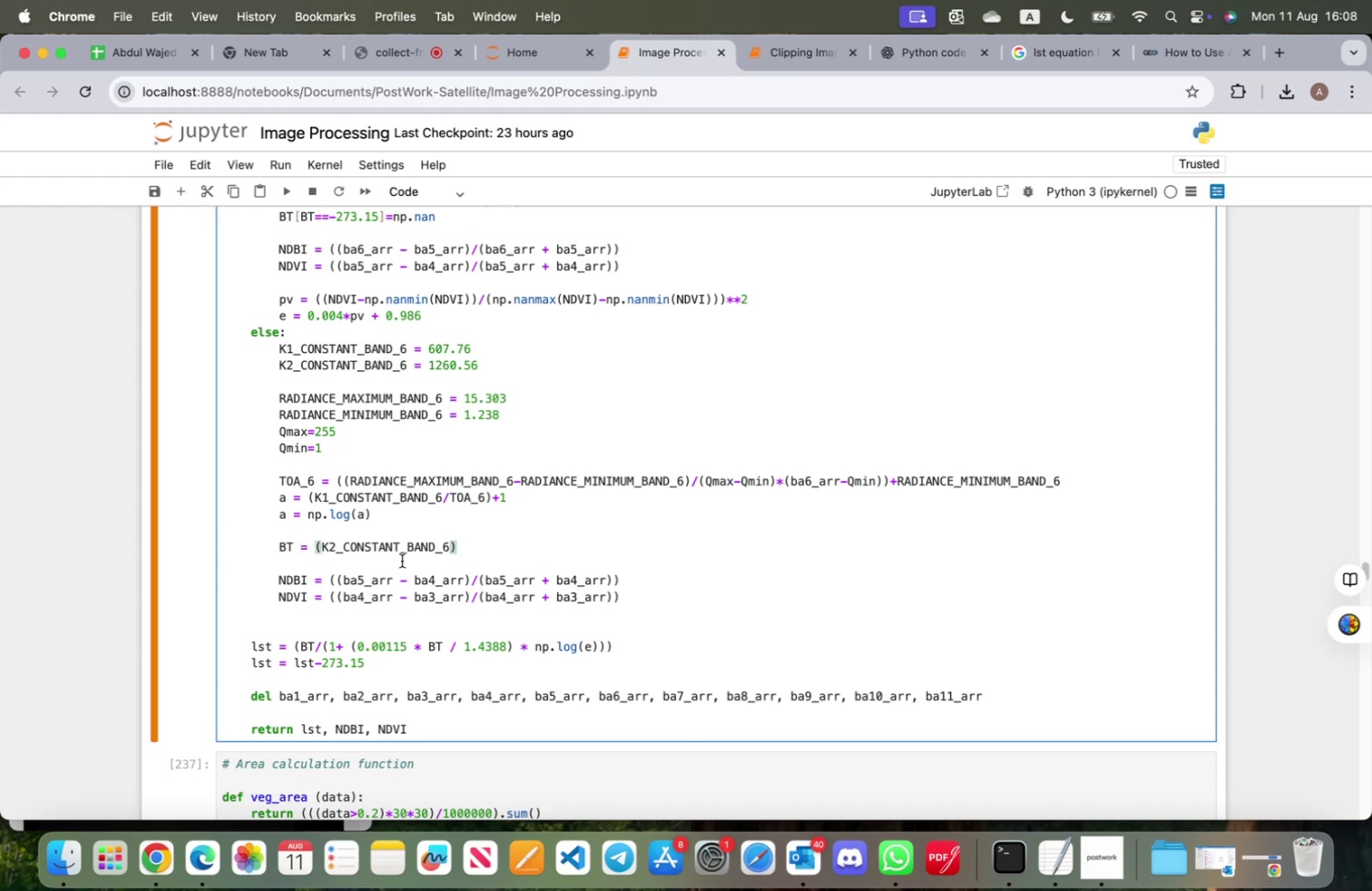 
key(Slash)
 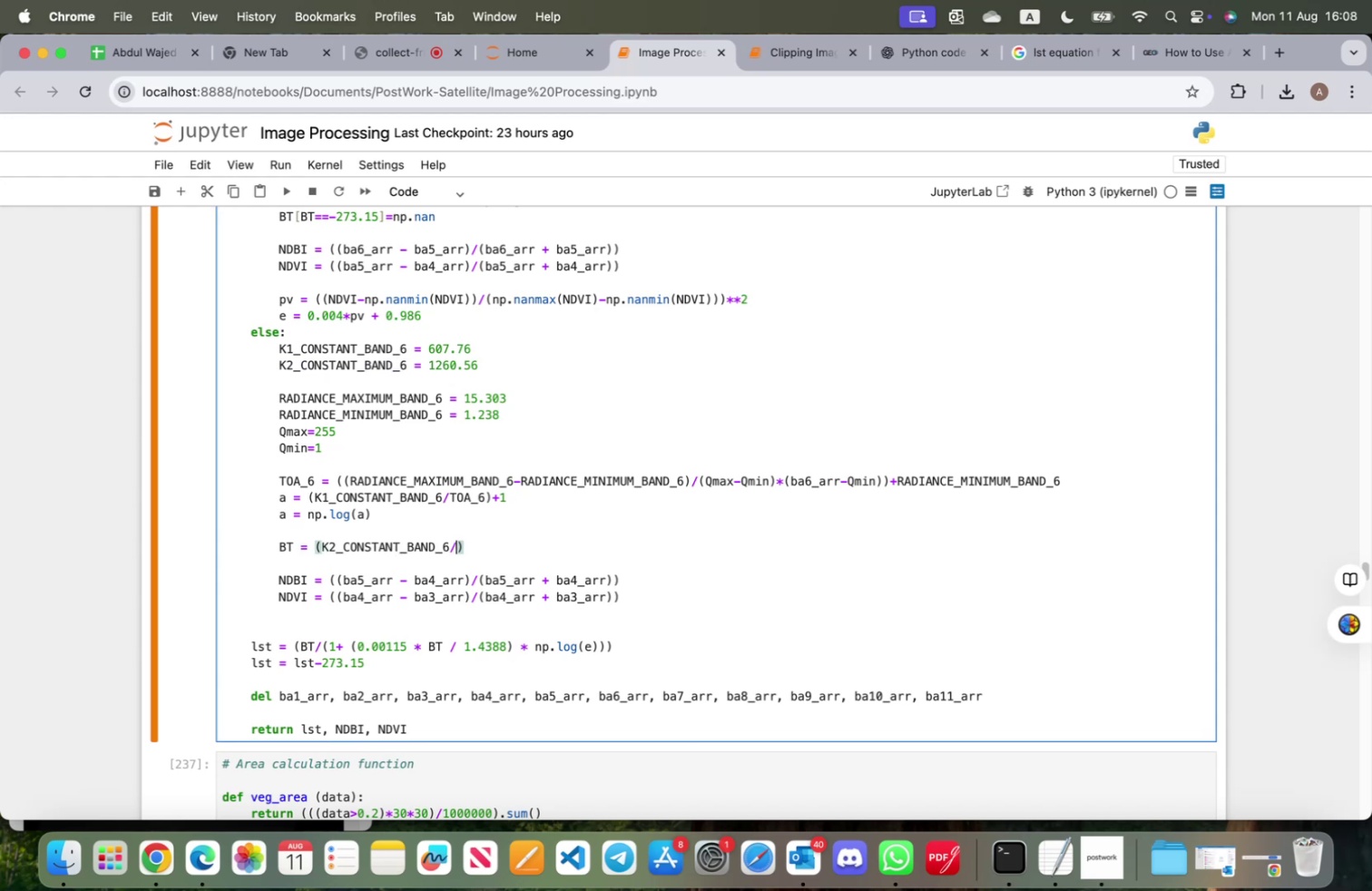 
key(A)
 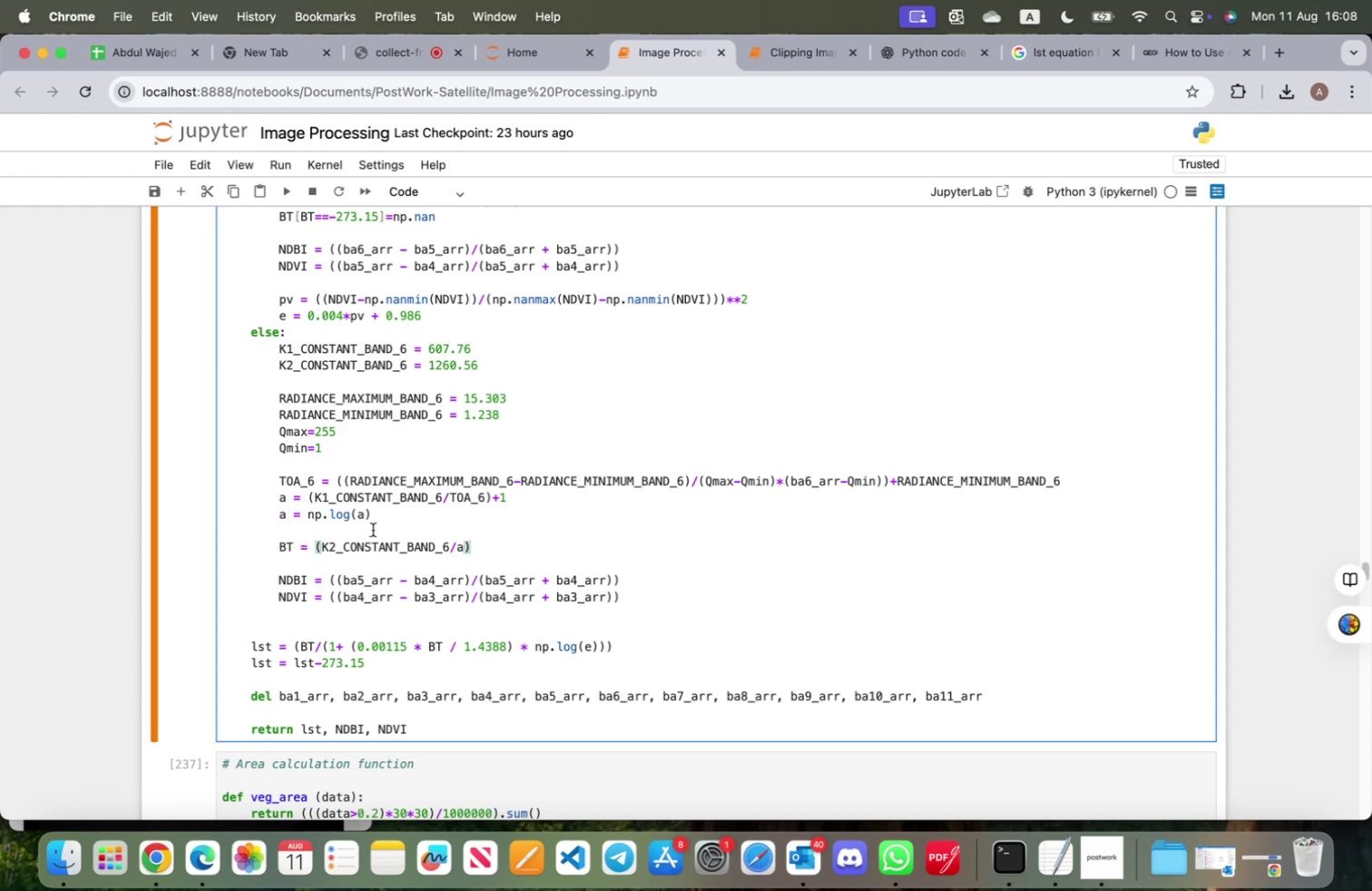 
key(Backspace)
 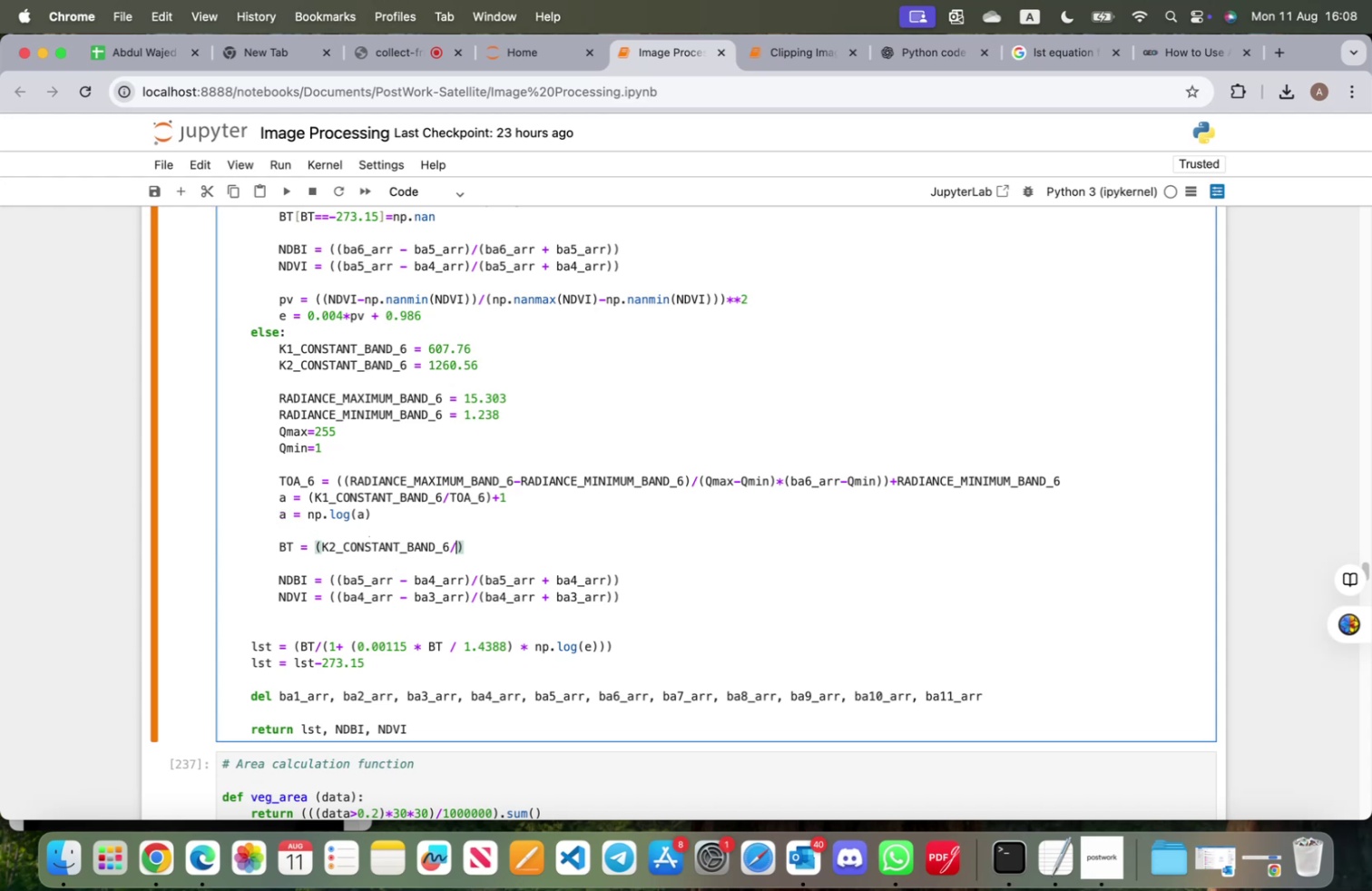 
key(B)
 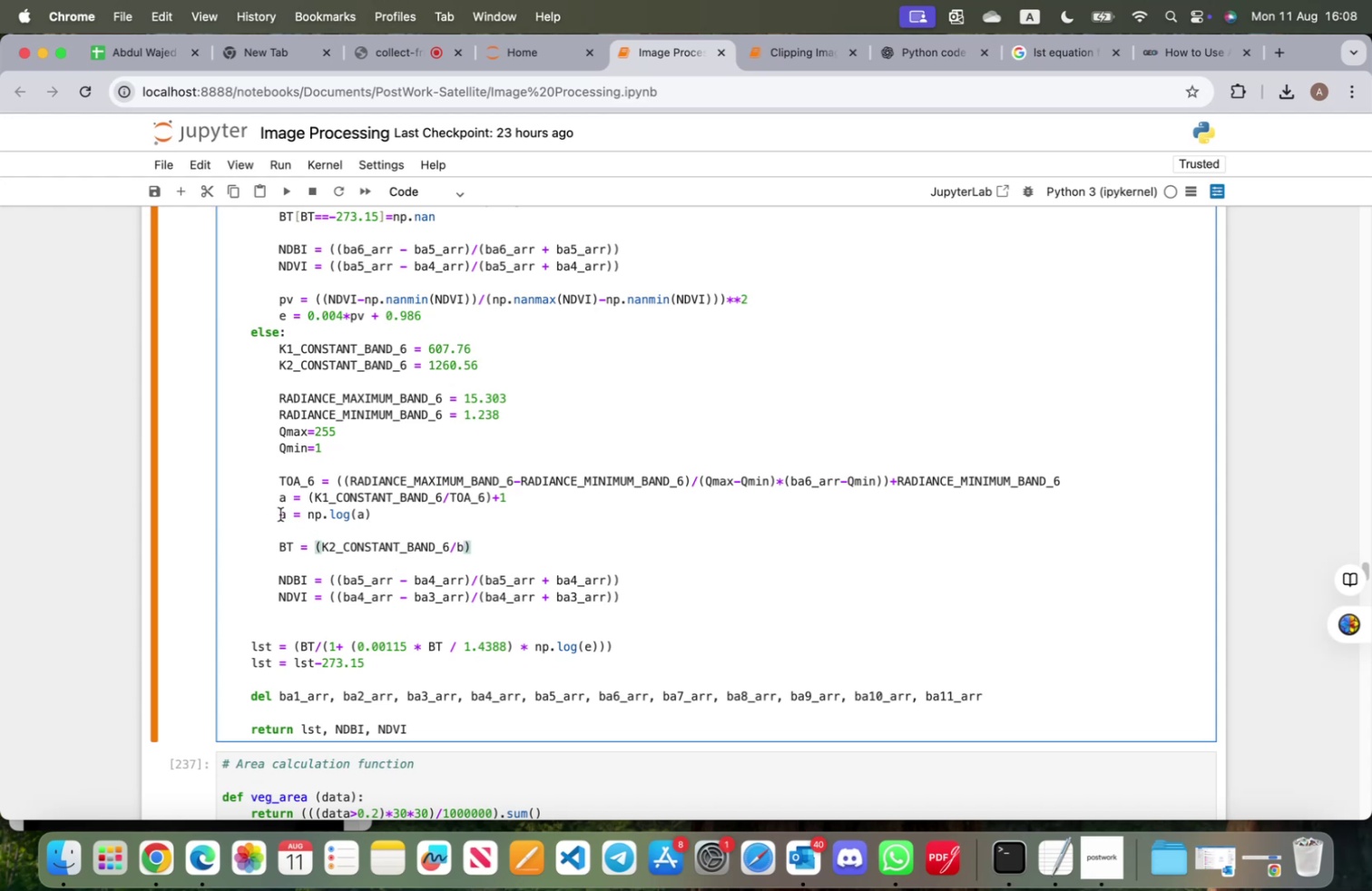 
left_click([285, 514])
 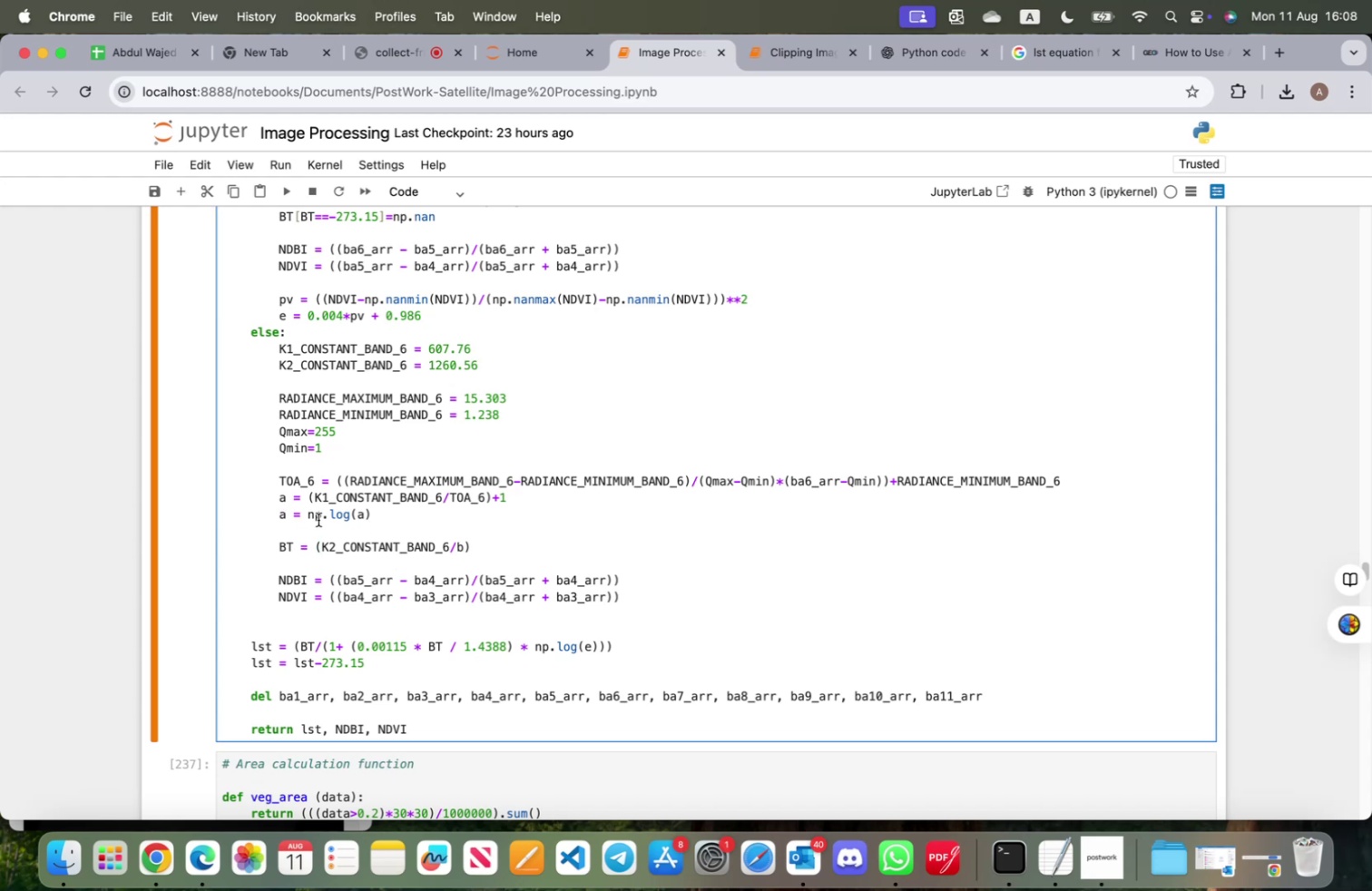 
key(Backspace)
 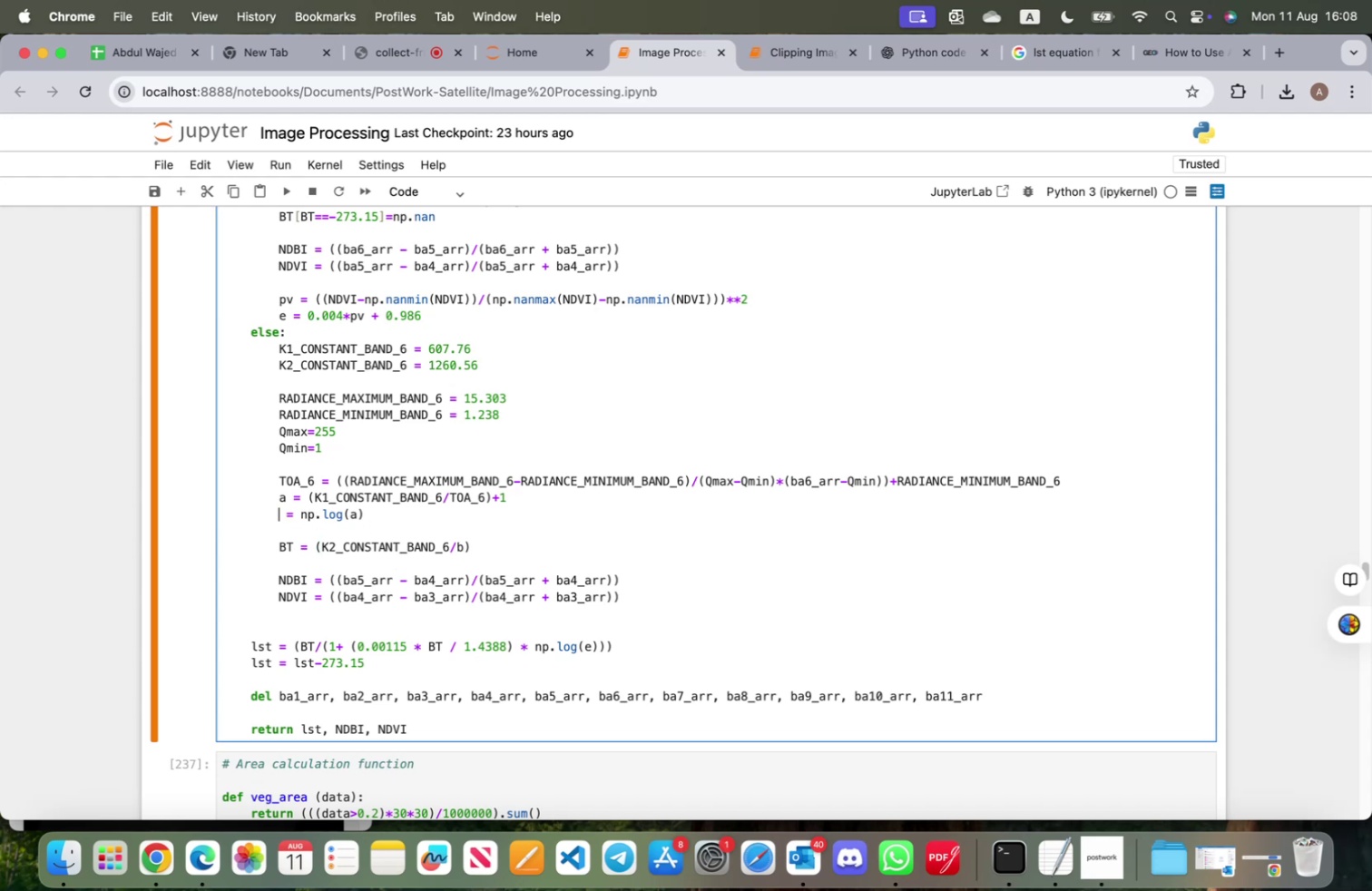 
key(B)
 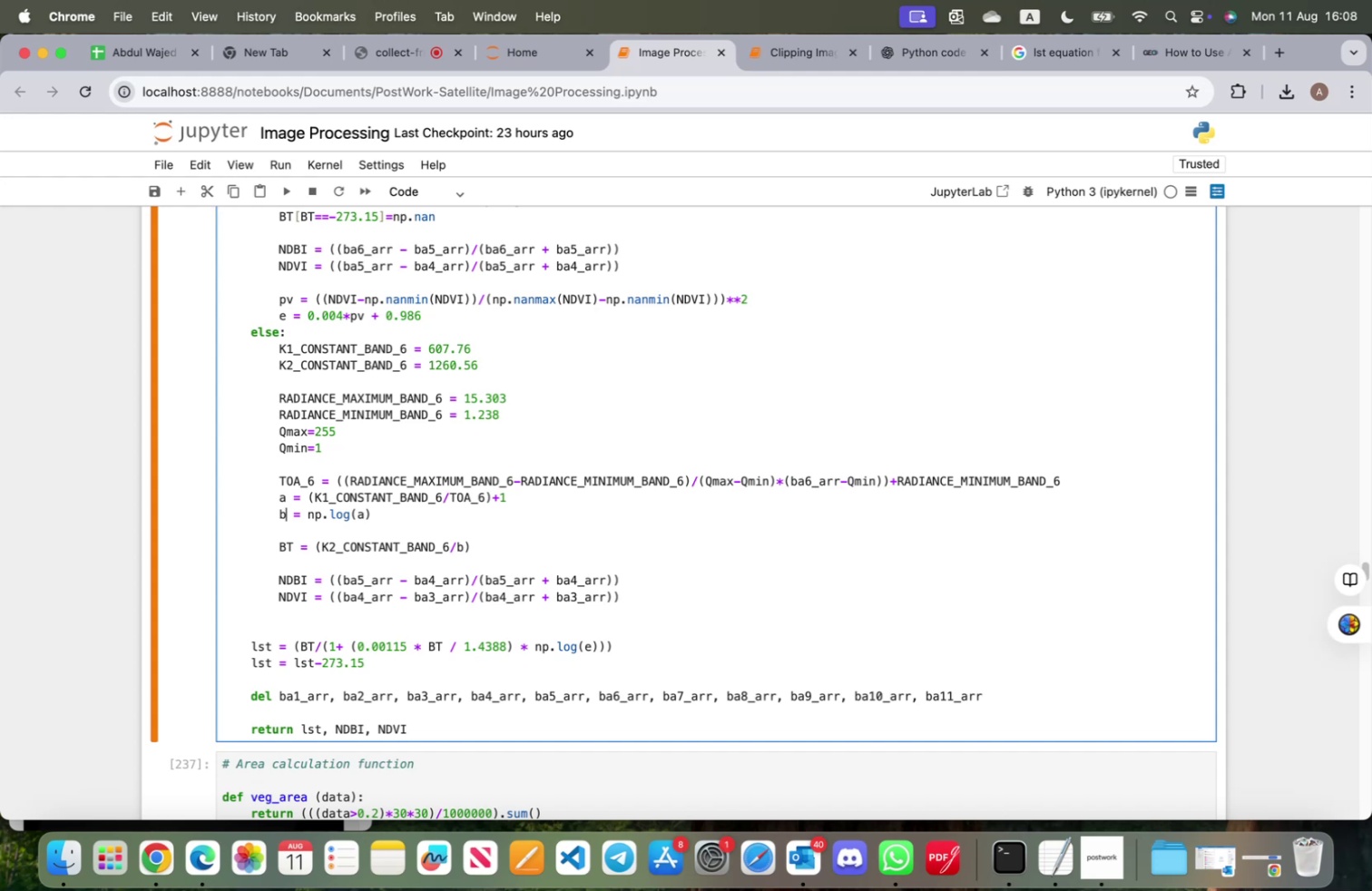 
wait(23.14)
 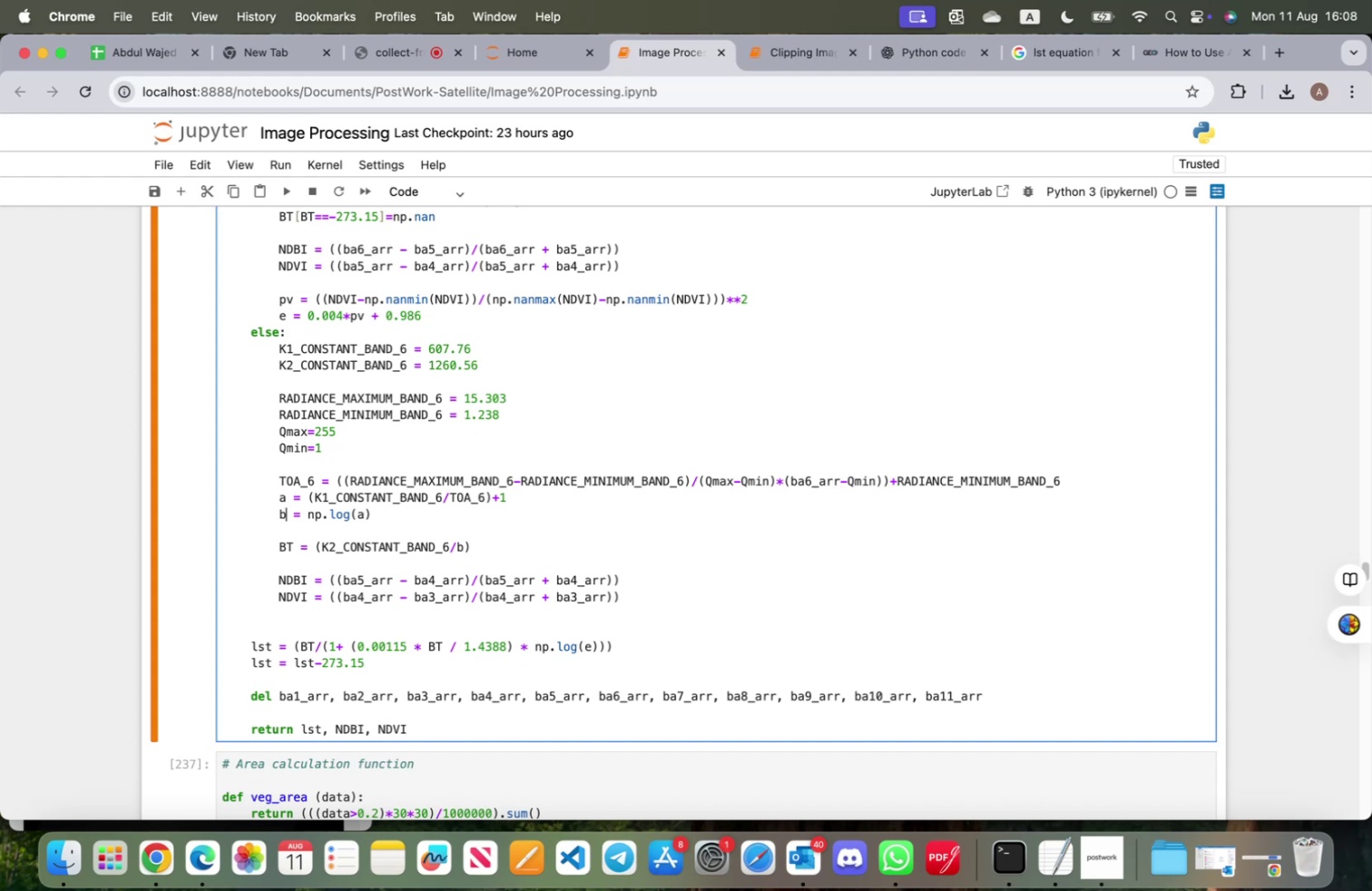 
left_click_drag(start_coordinate=[760, 299], to_coordinate=[282, 298])
 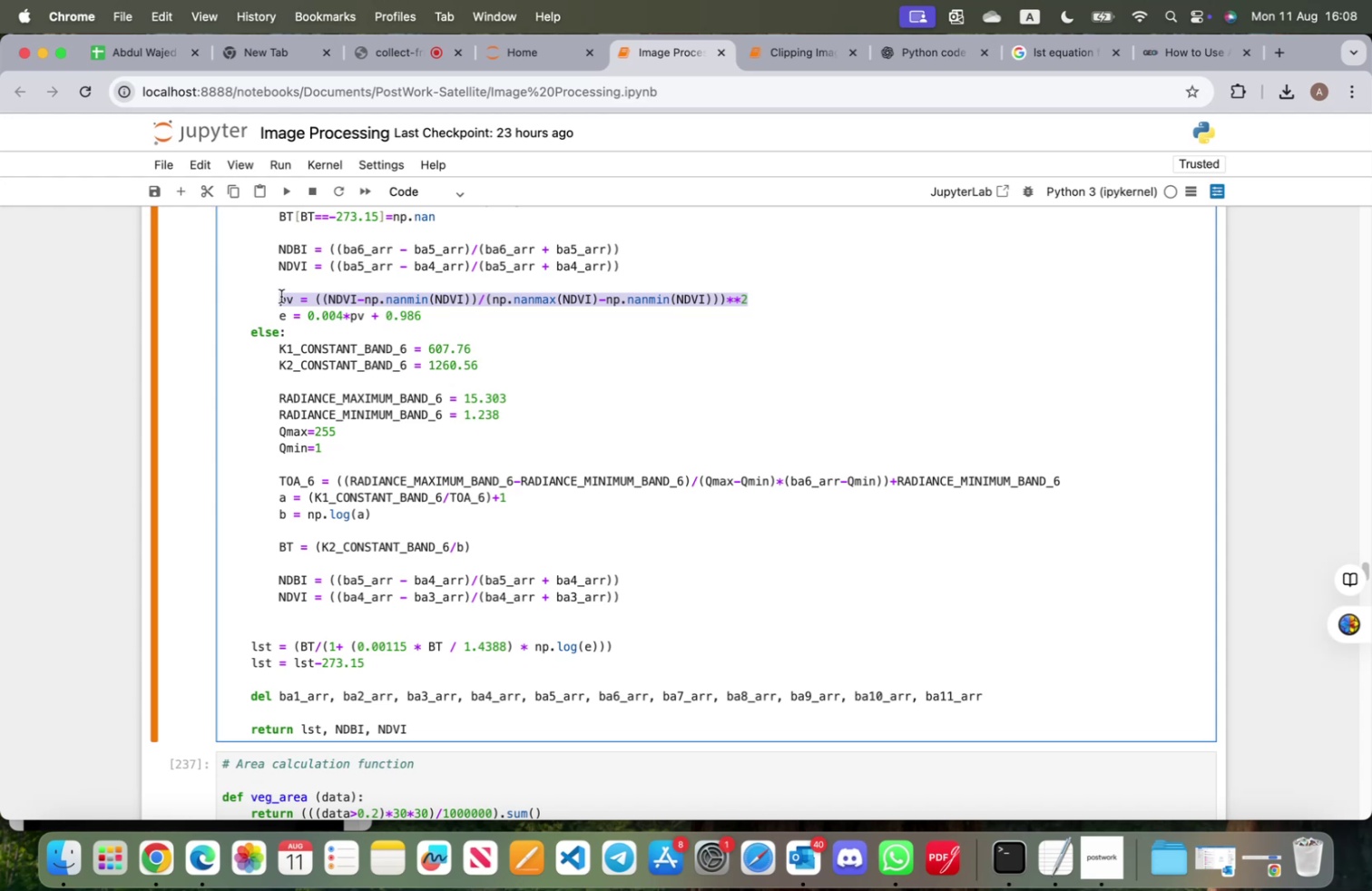 
key(Meta+C)
 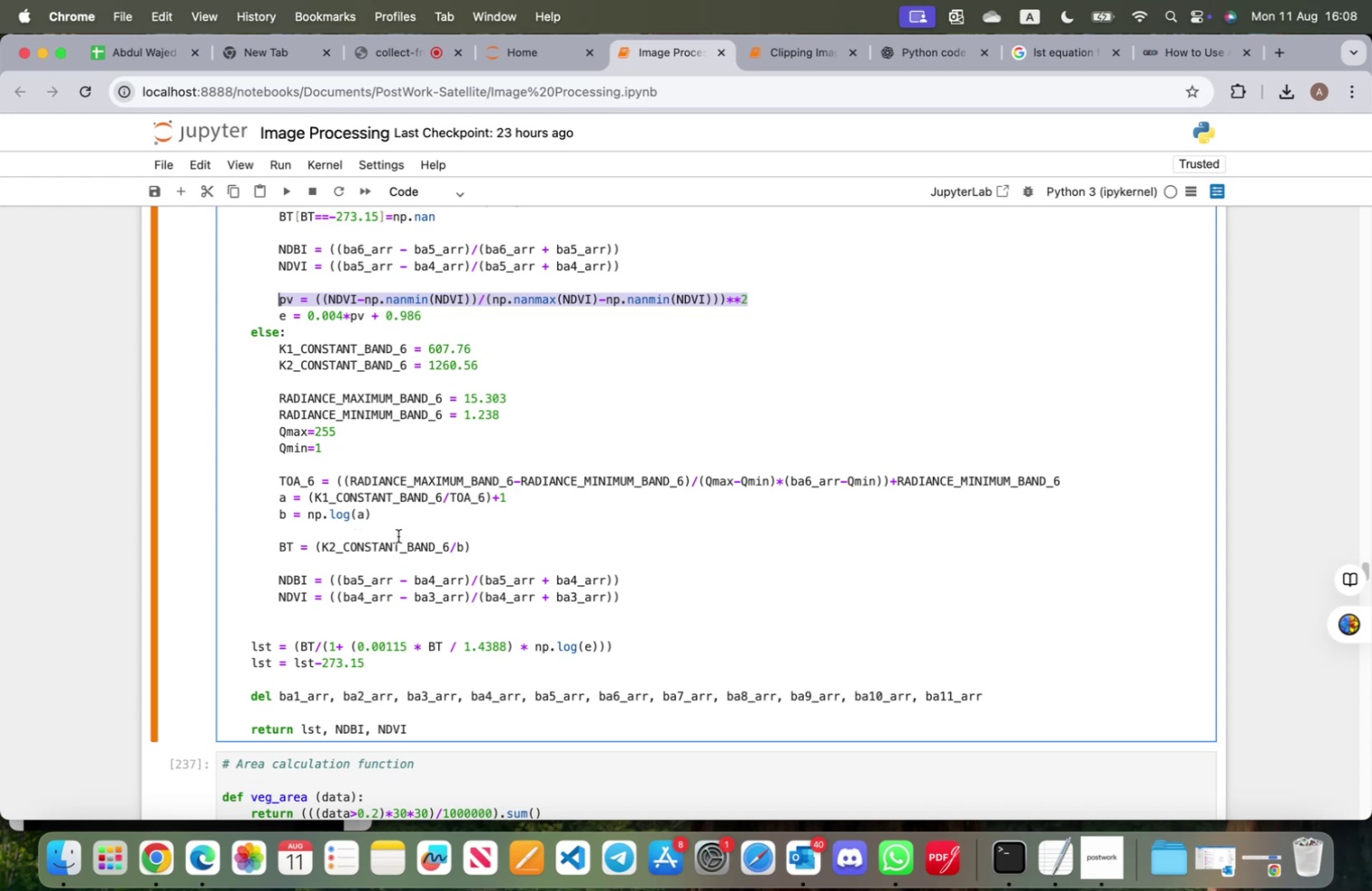 
left_click([296, 529])
 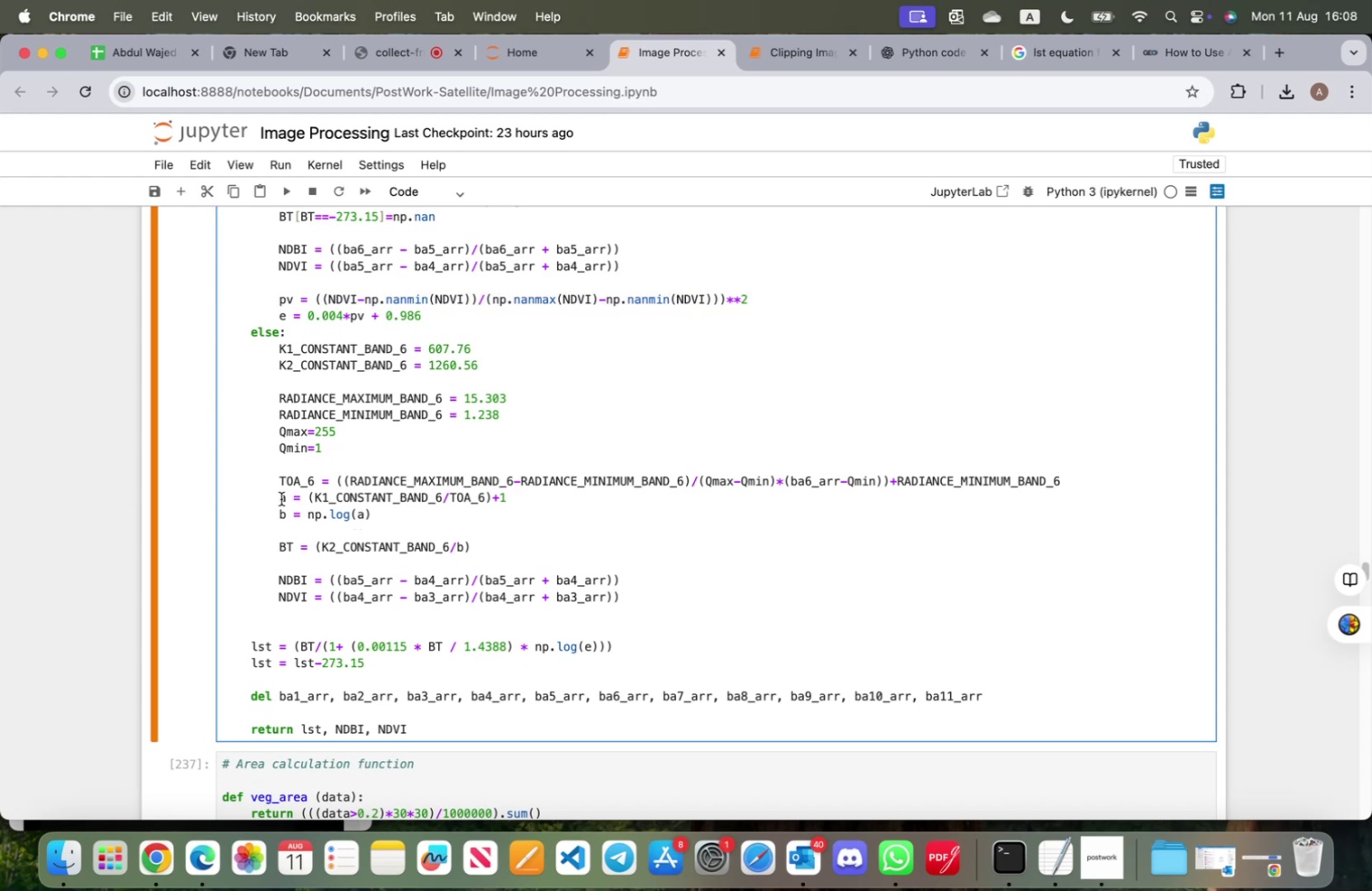 
left_click([281, 498])
 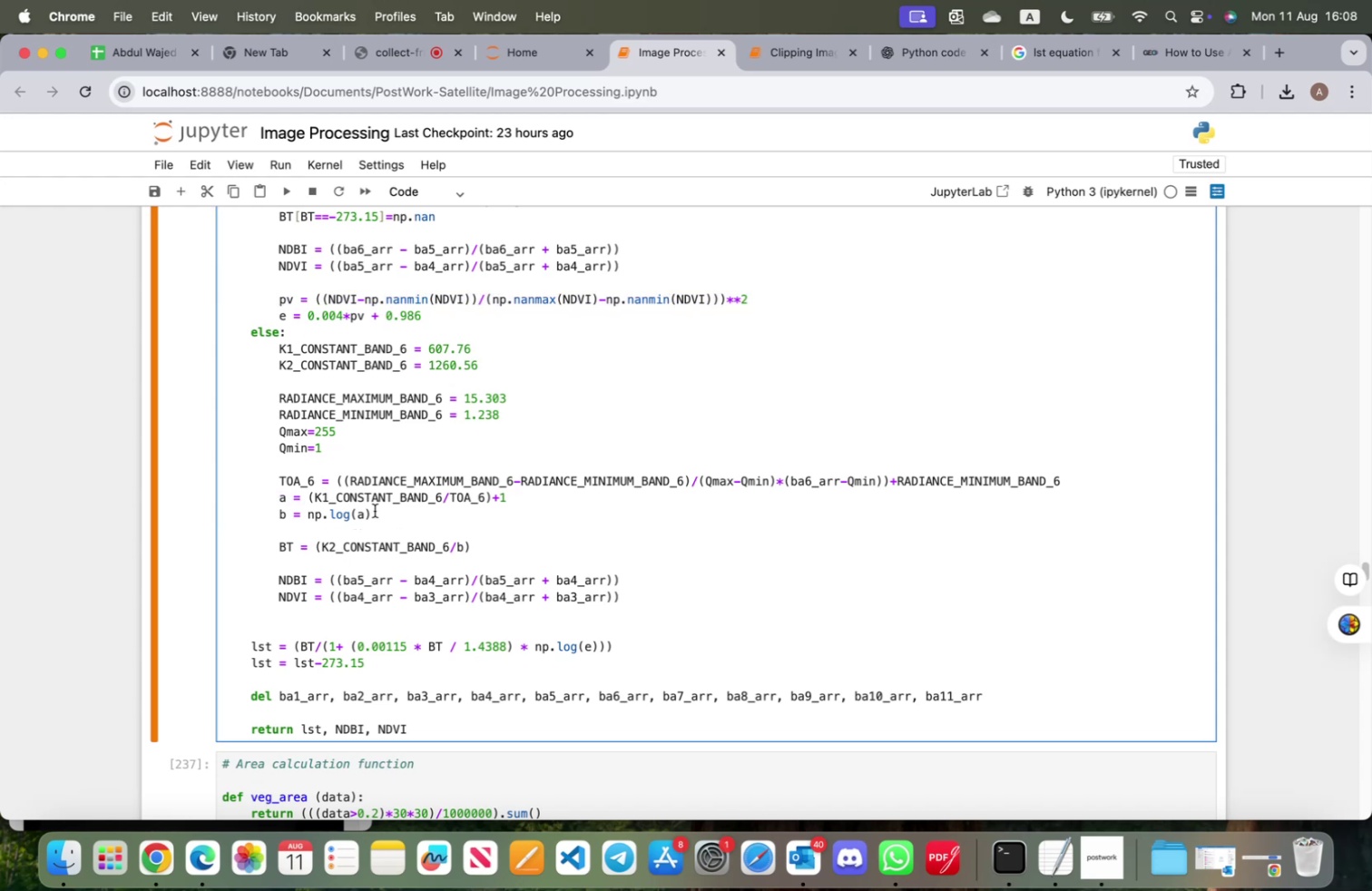 
key(Enter)
 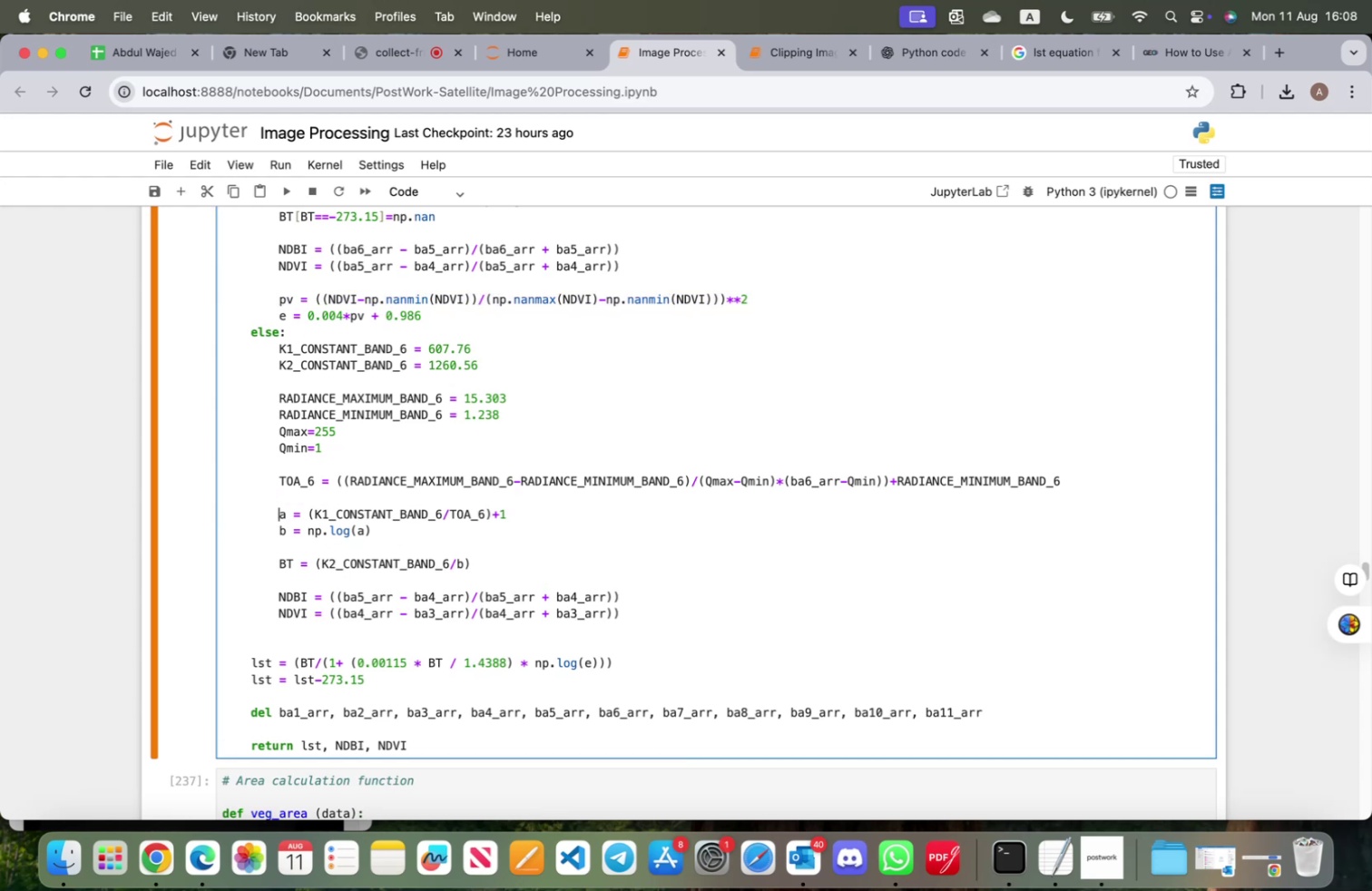 
key(ArrowDown)
 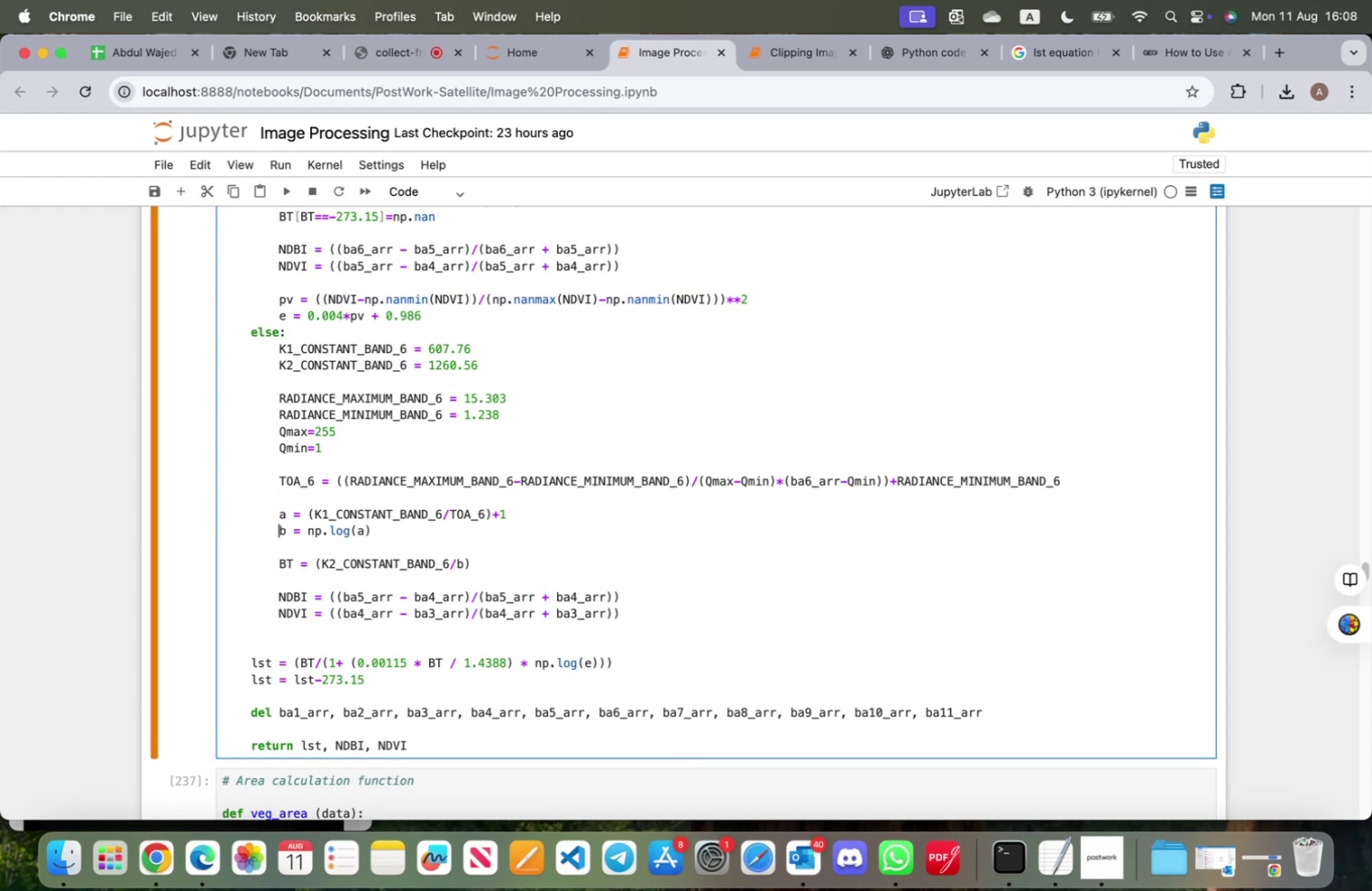 
key(ArrowDown)
 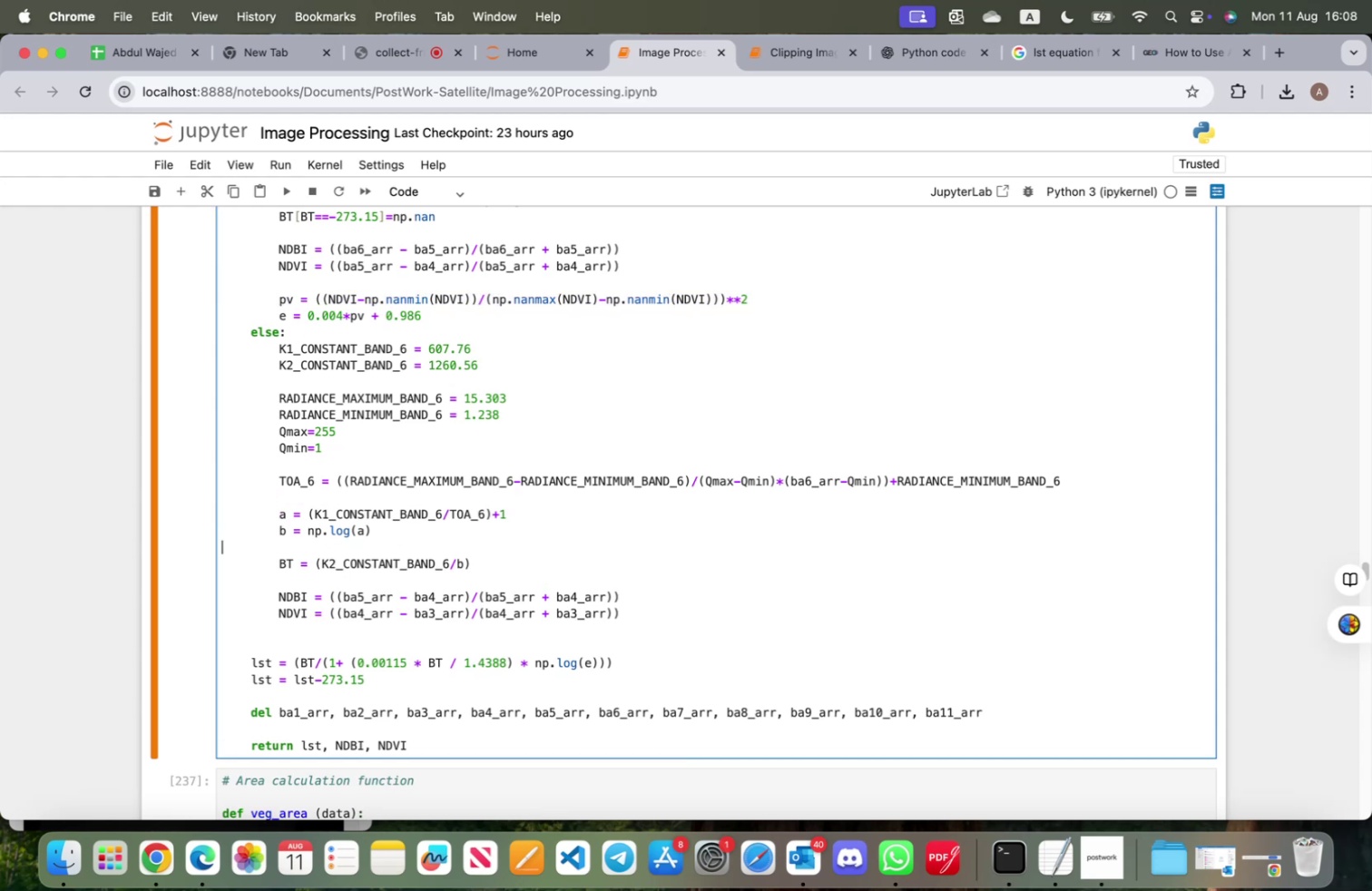 
key(Backspace)
 